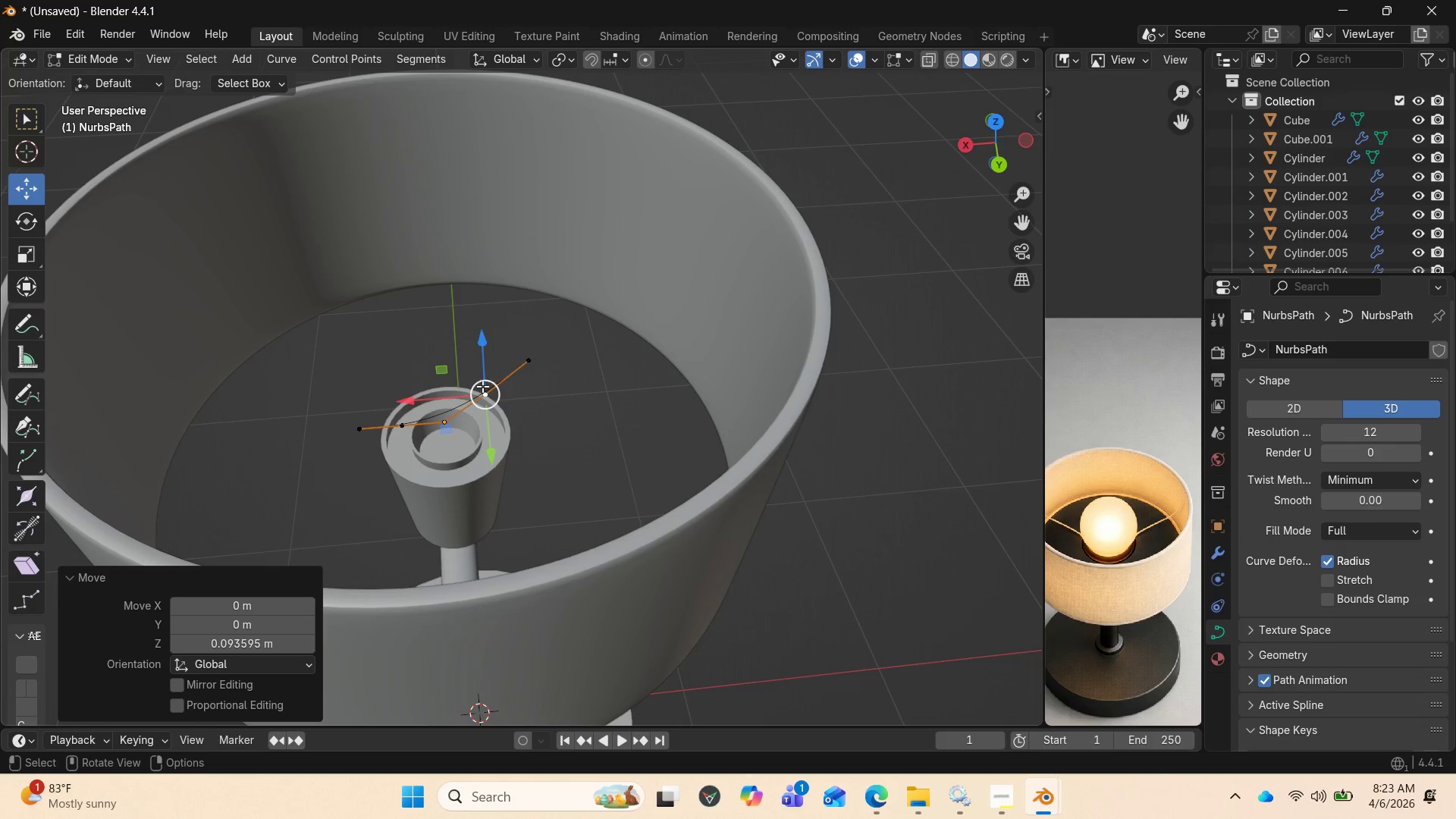 
left_click([444, 421])
 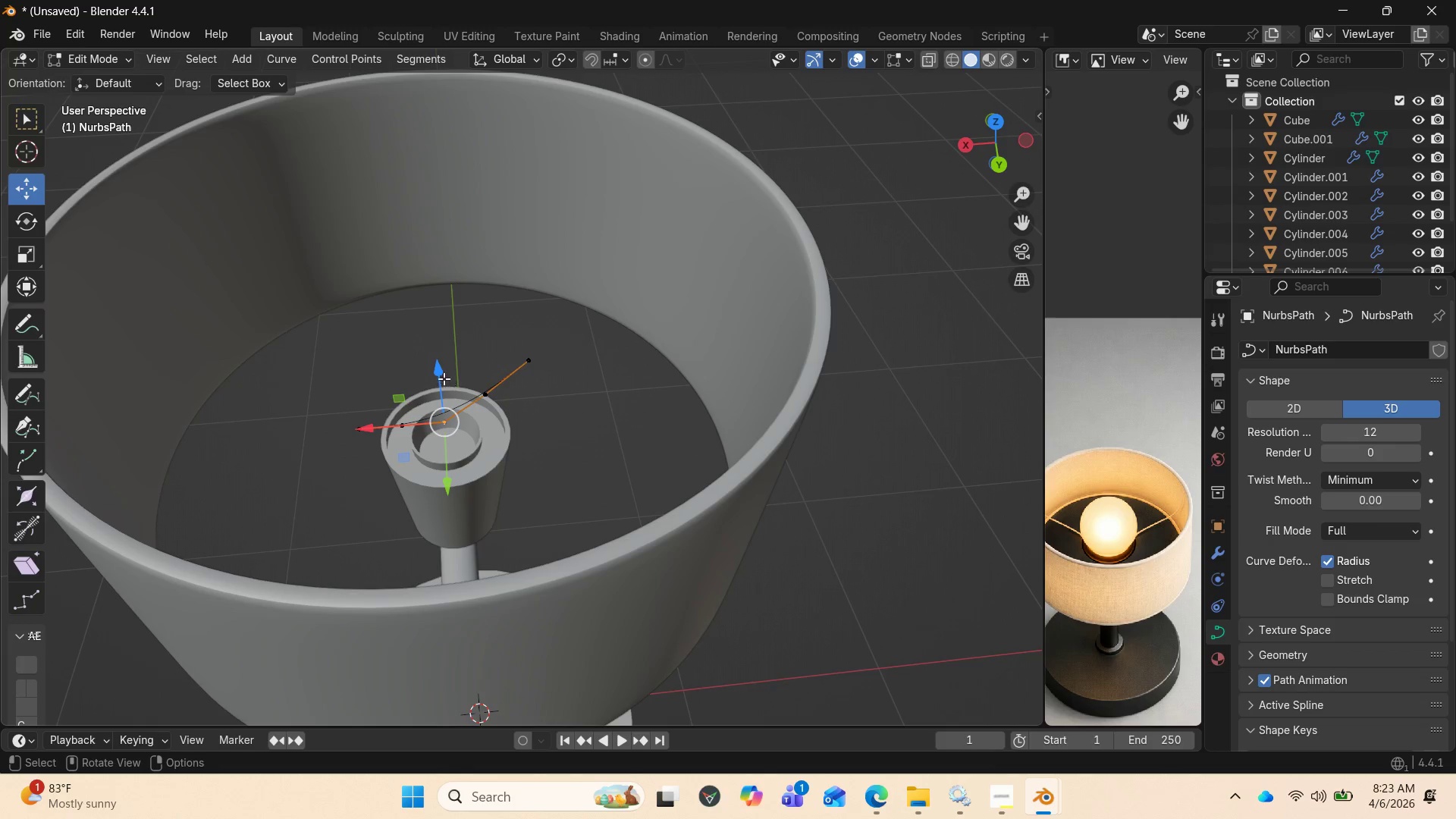 
left_click_drag(start_coordinate=[444, 375], to_coordinate=[447, 362])
 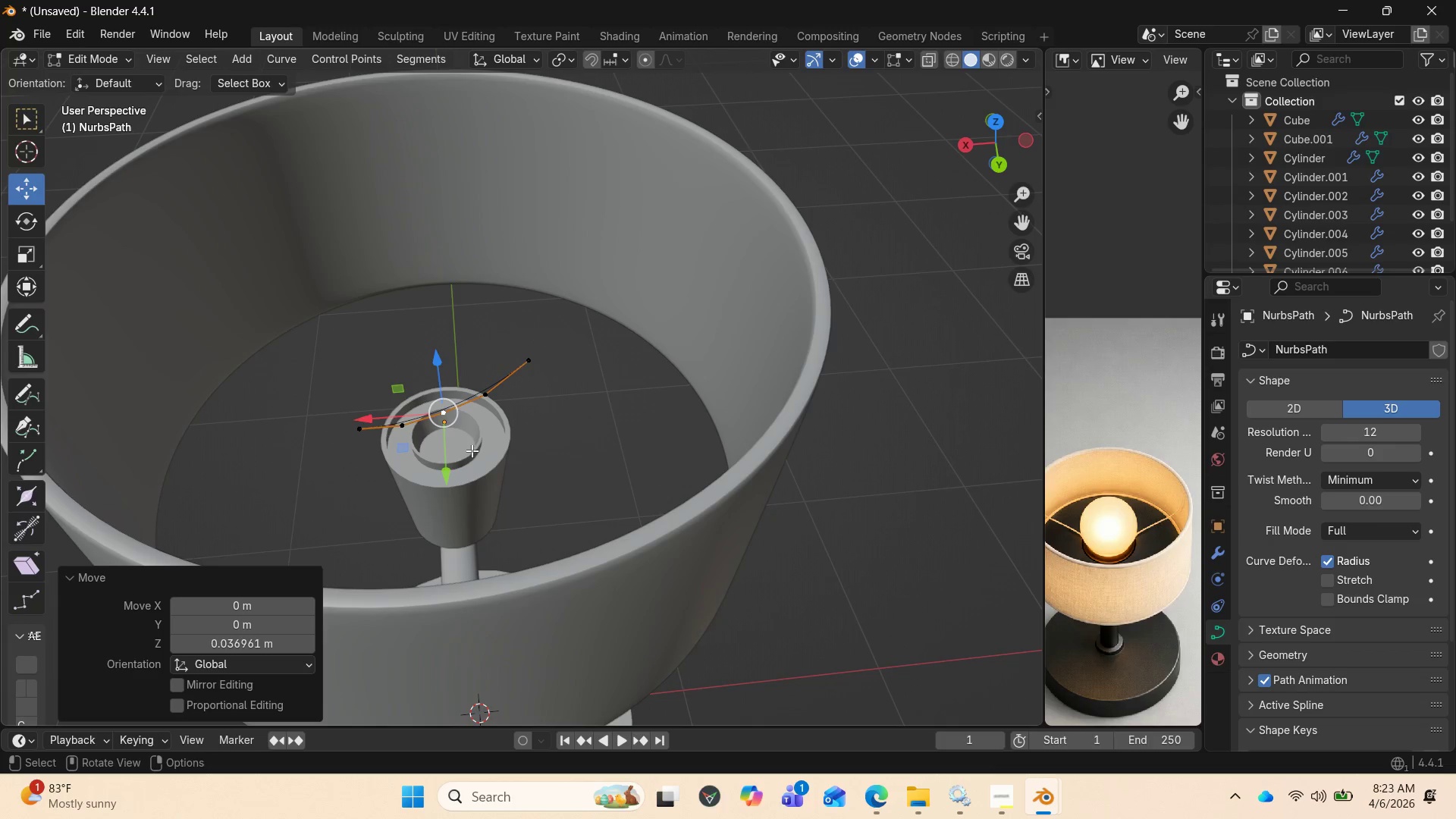 
key(Tab)
 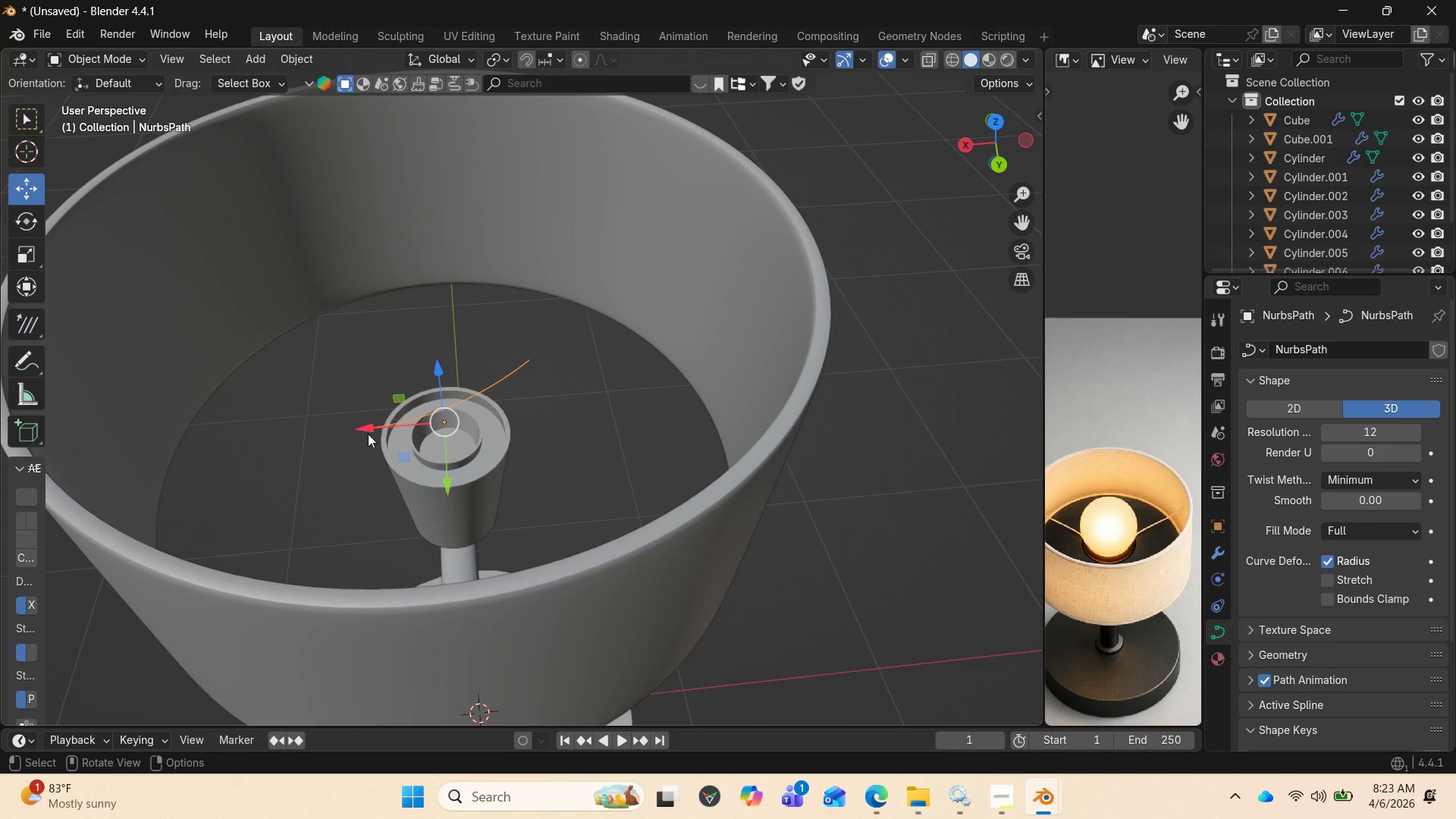 
left_click_drag(start_coordinate=[362, 424], to_coordinate=[490, 439])
 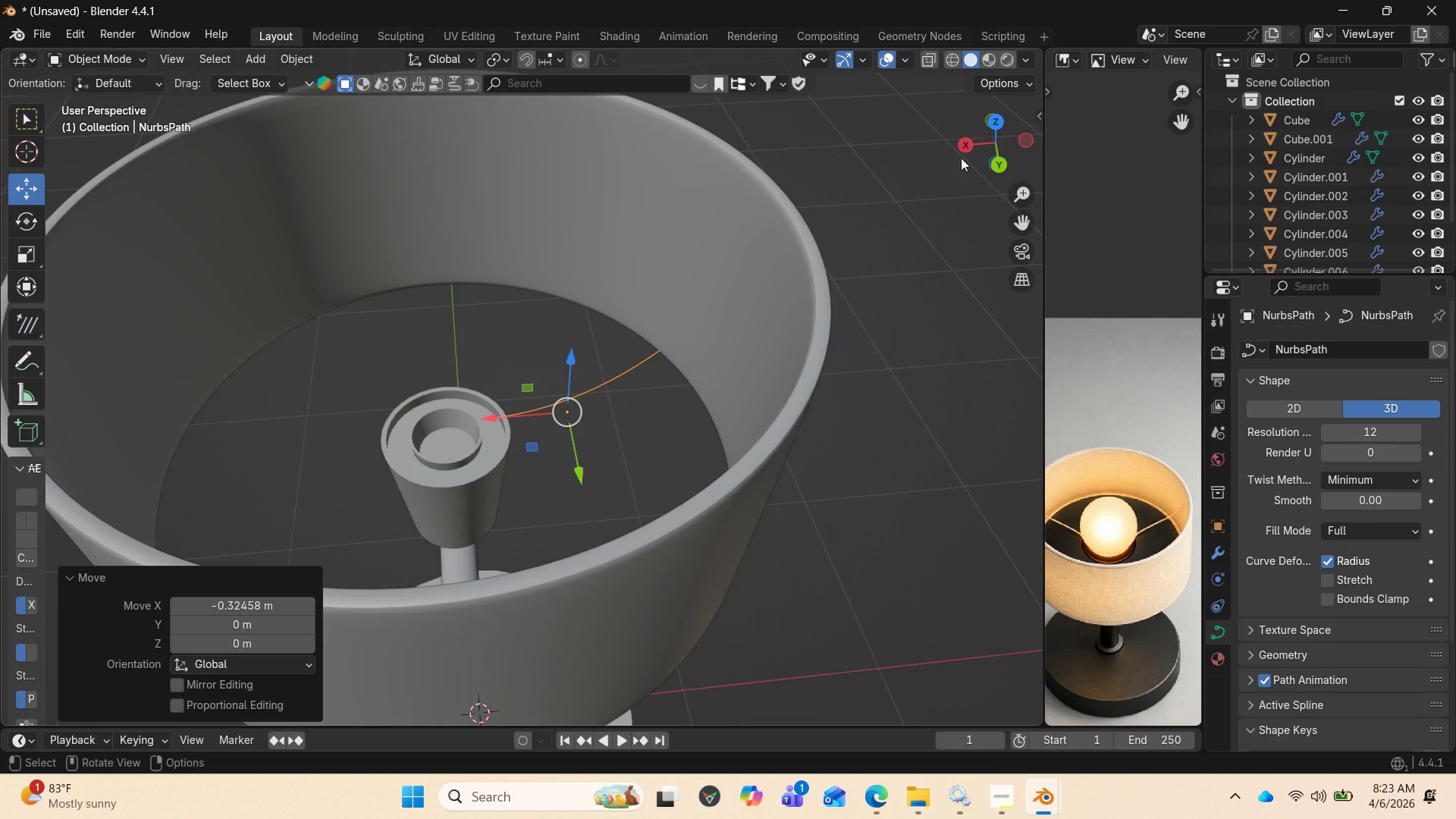 
left_click_drag(start_coordinate=[987, 143], to_coordinate=[955, 136])
 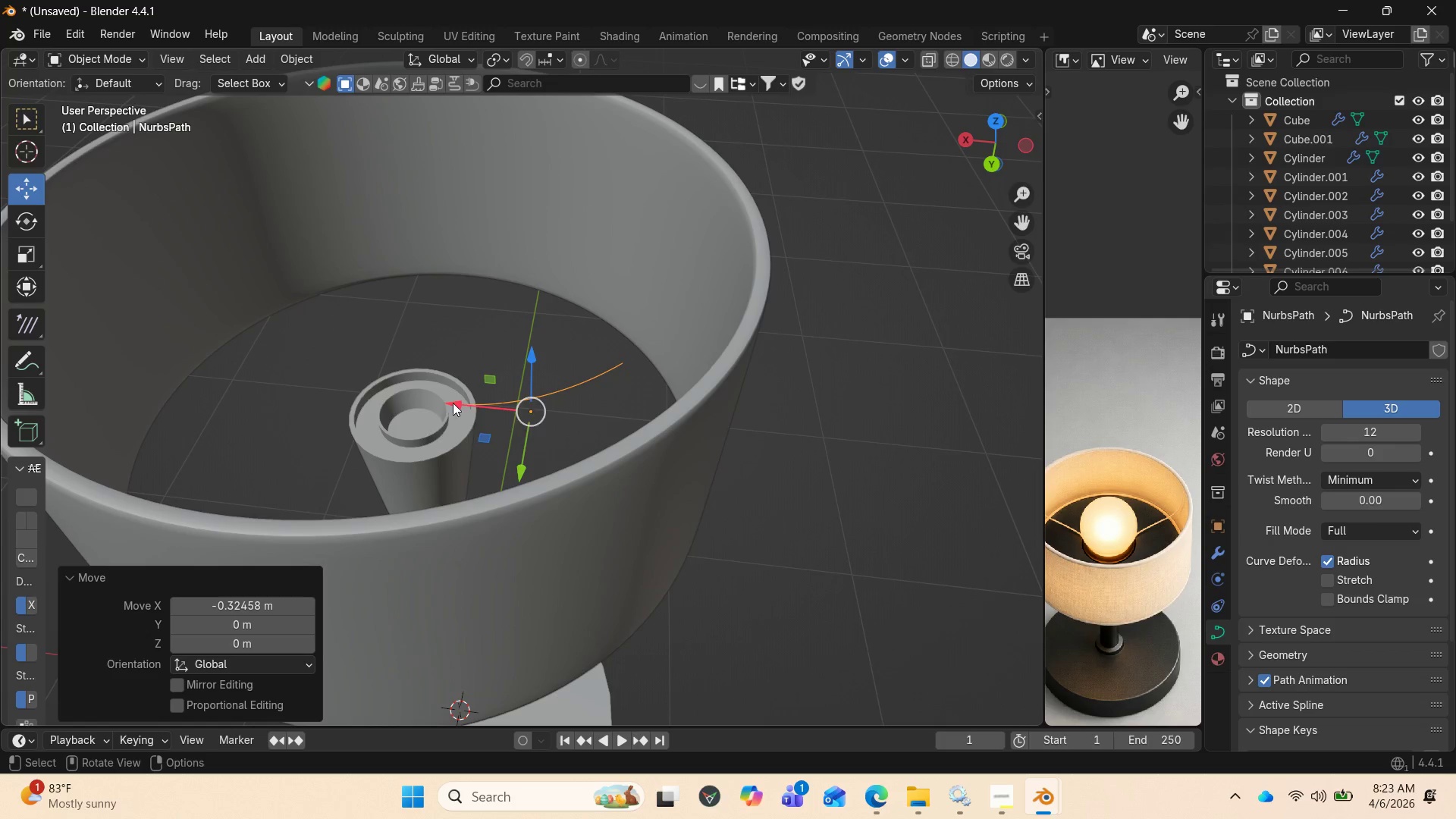 
left_click_drag(start_coordinate=[453, 403], to_coordinate=[479, 403])
 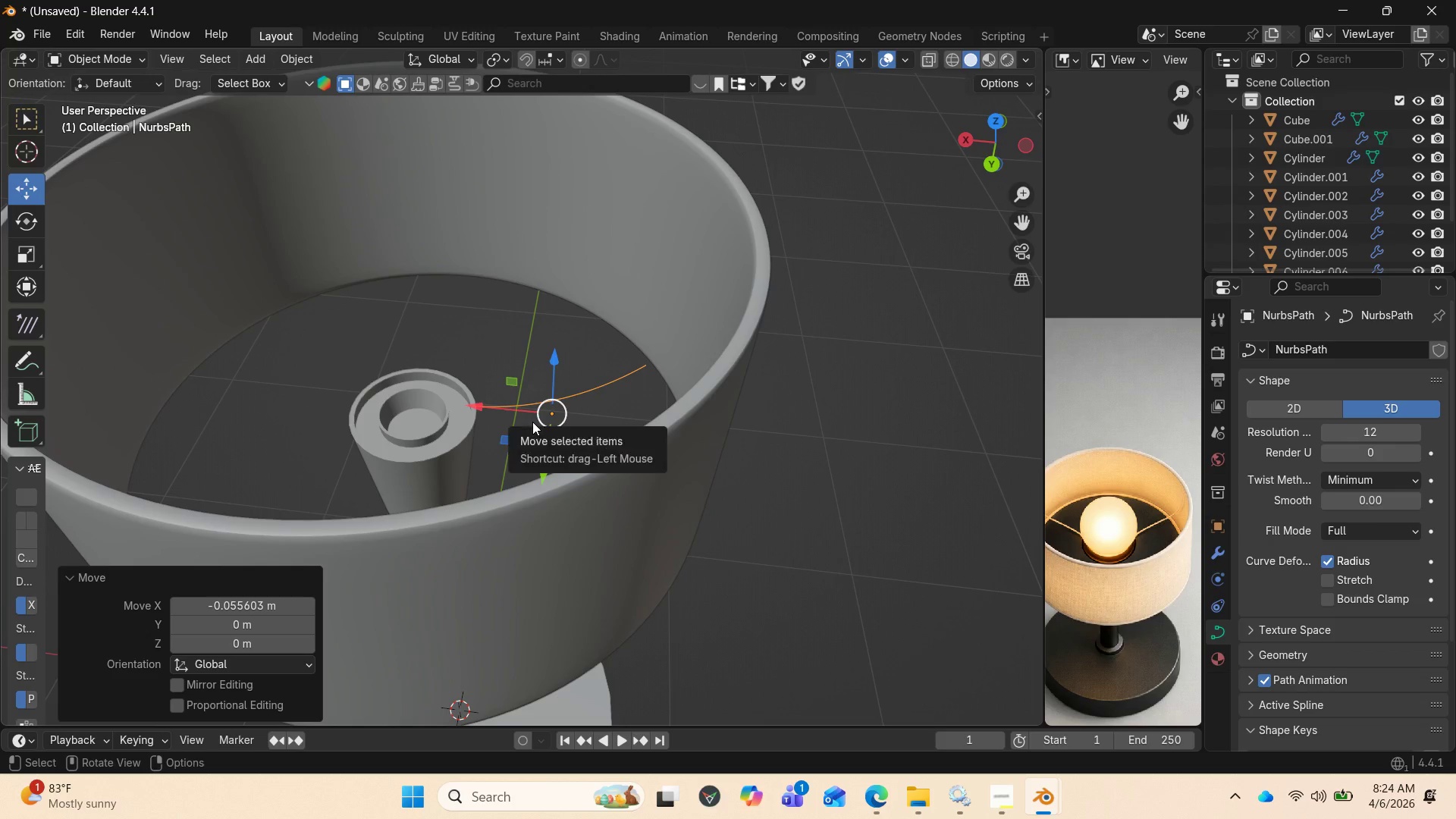 
key(Tab)
 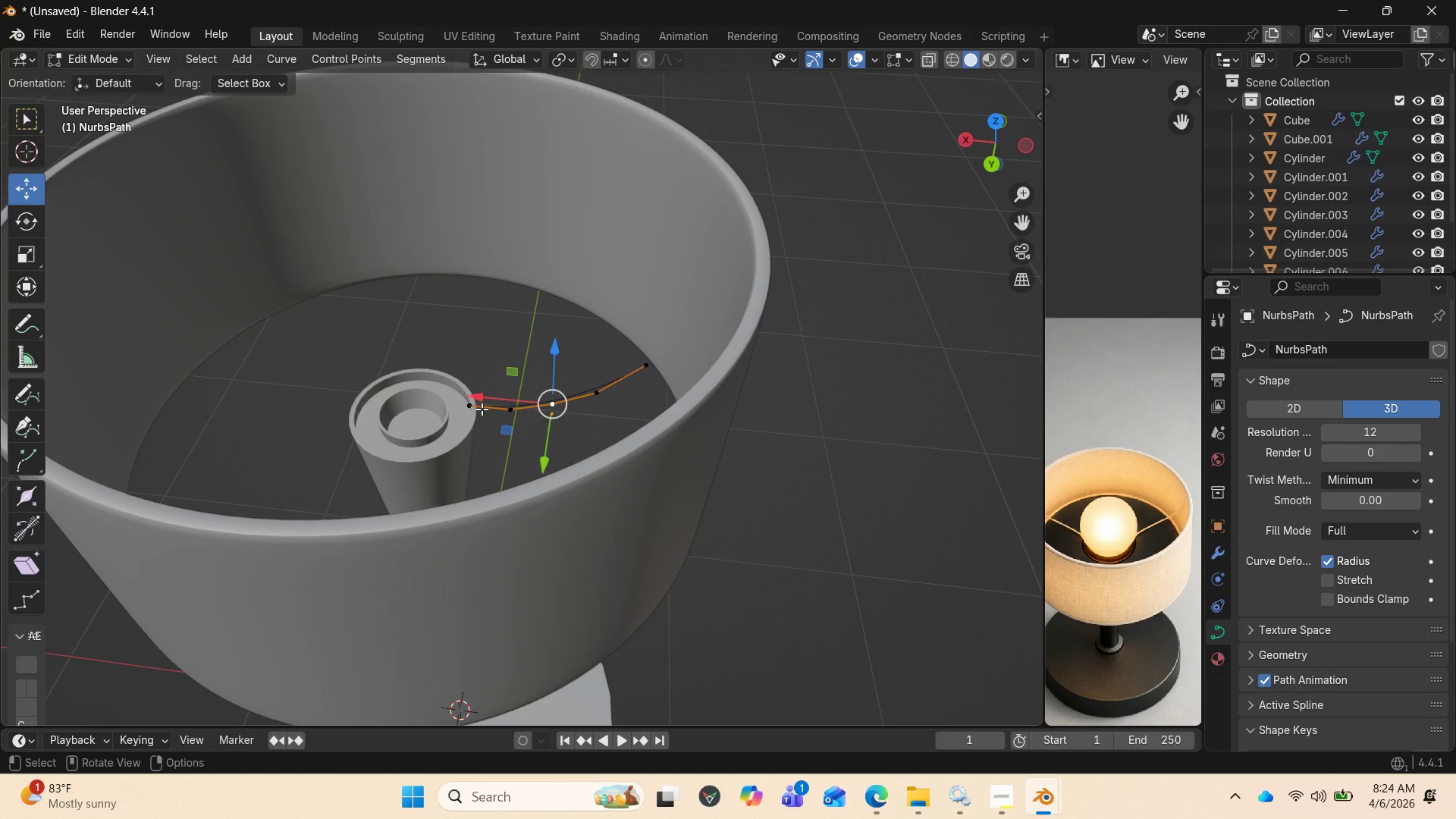 
left_click([475, 406])
 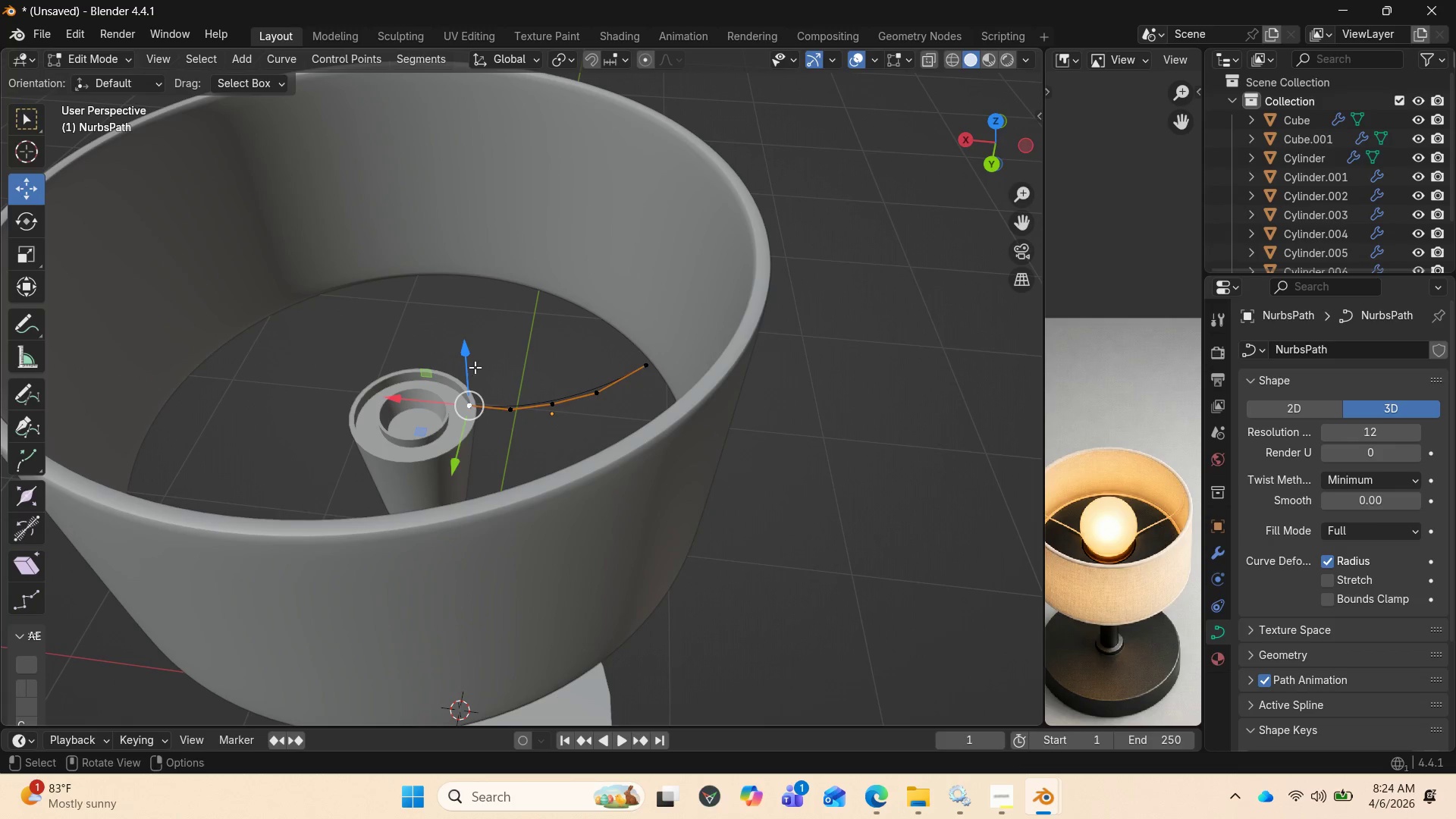 
left_click_drag(start_coordinate=[474, 366], to_coordinate=[473, 382])
 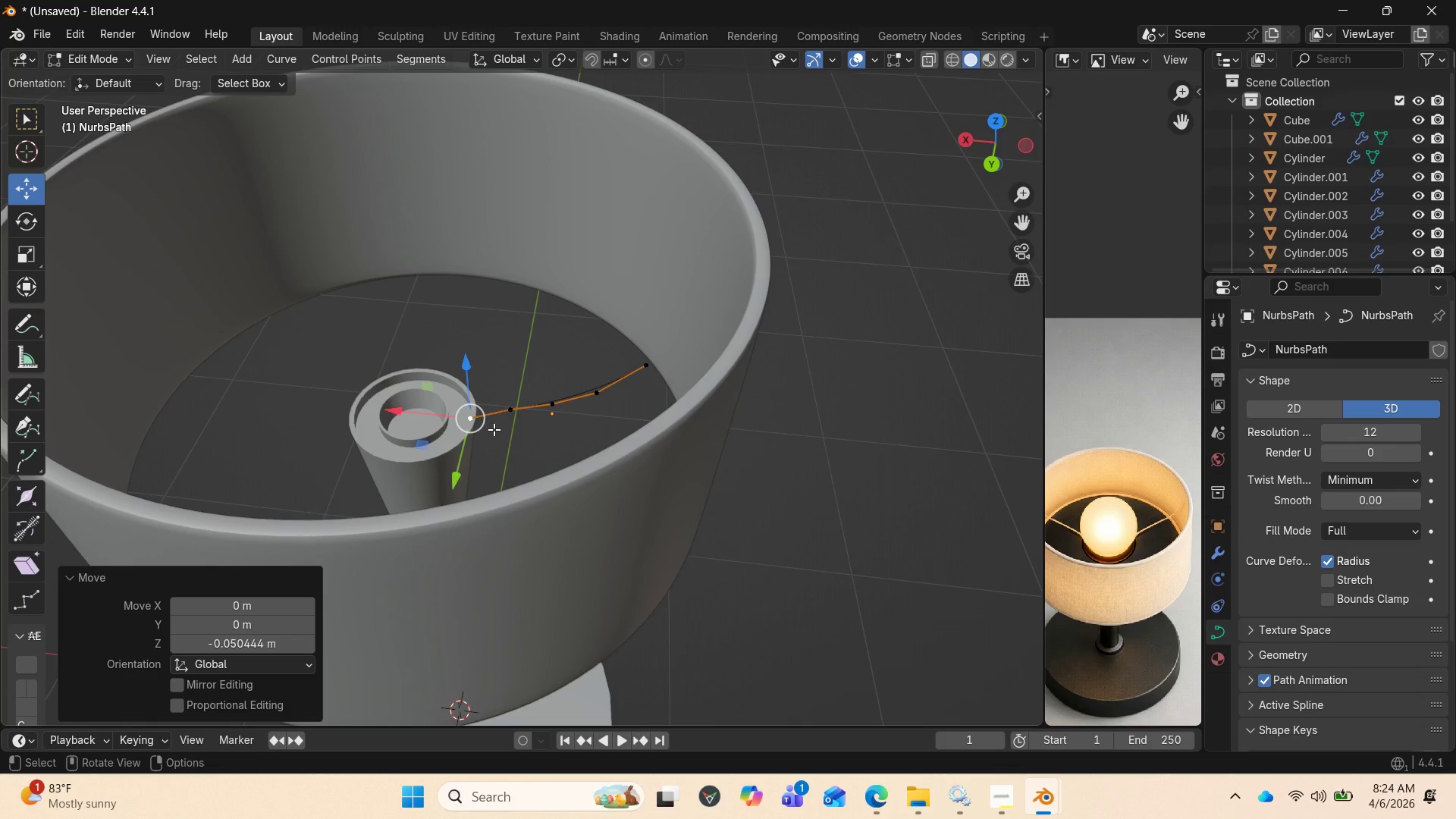 
scroll: coordinate [494, 439], scroll_direction: up, amount: 3.0
 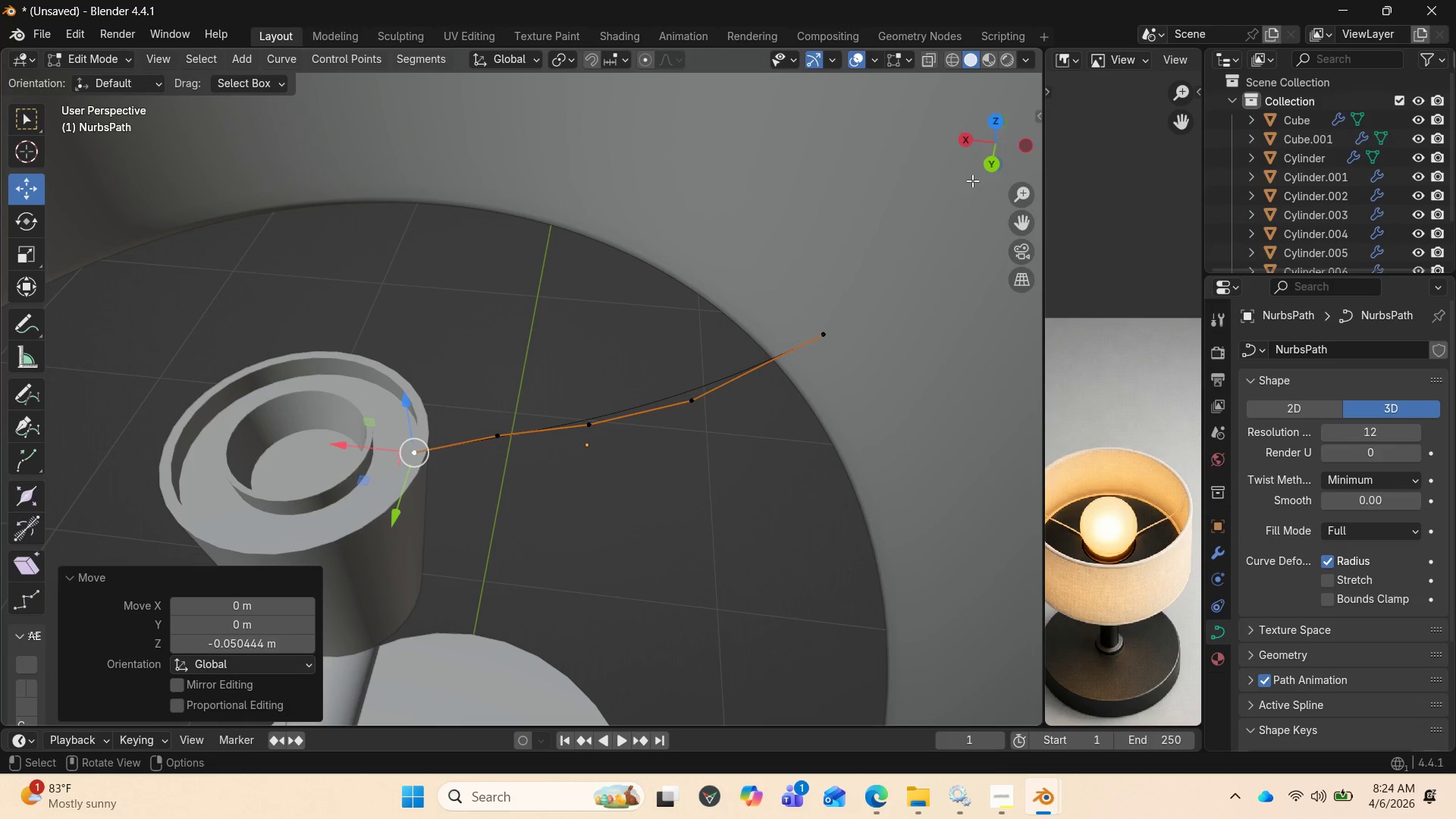 
left_click_drag(start_coordinate=[989, 146], to_coordinate=[1032, 114])
 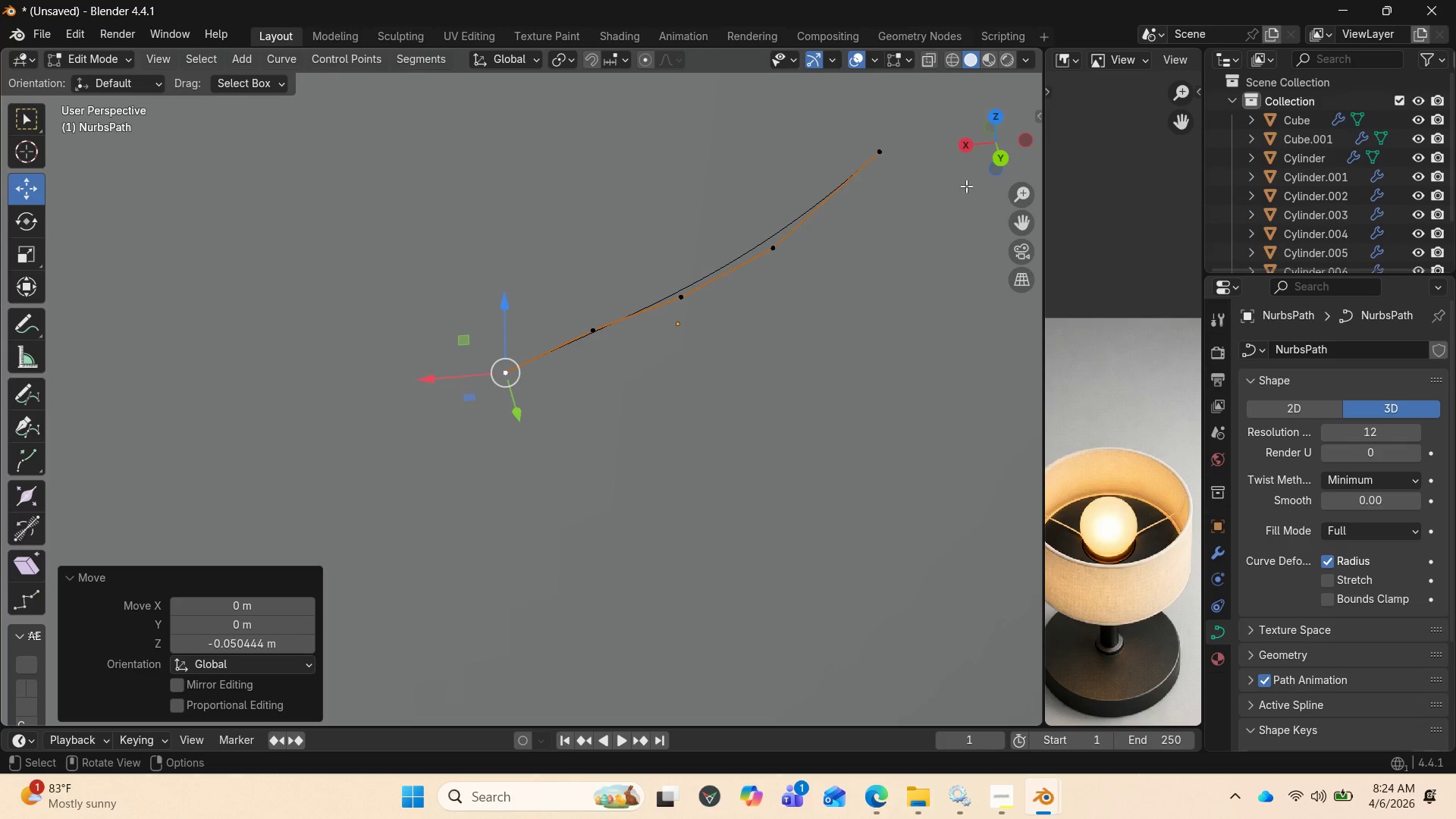 
left_click_drag(start_coordinate=[980, 149], to_coordinate=[1007, 184])
 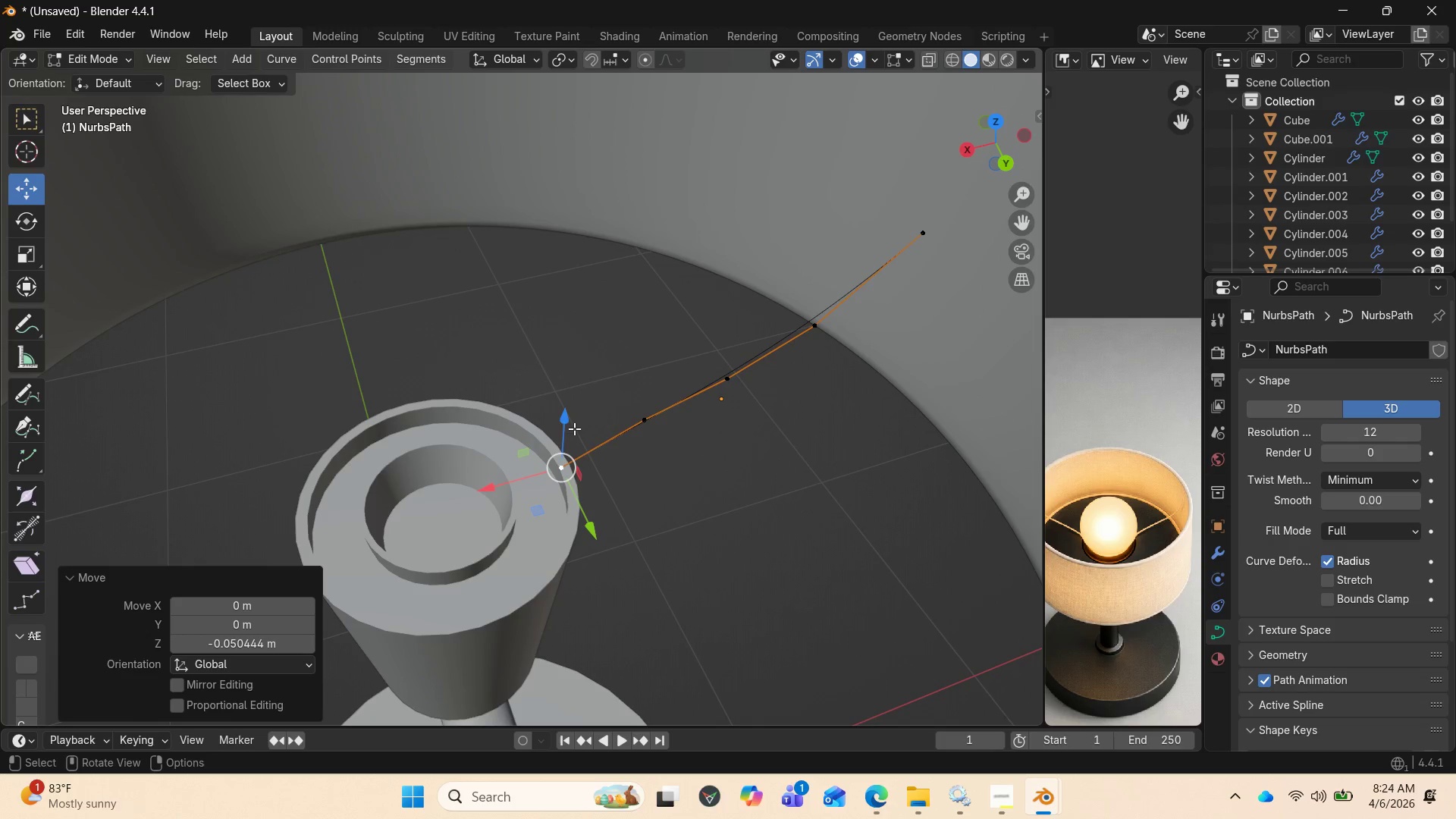 
left_click_drag(start_coordinate=[570, 421], to_coordinate=[573, 440])
 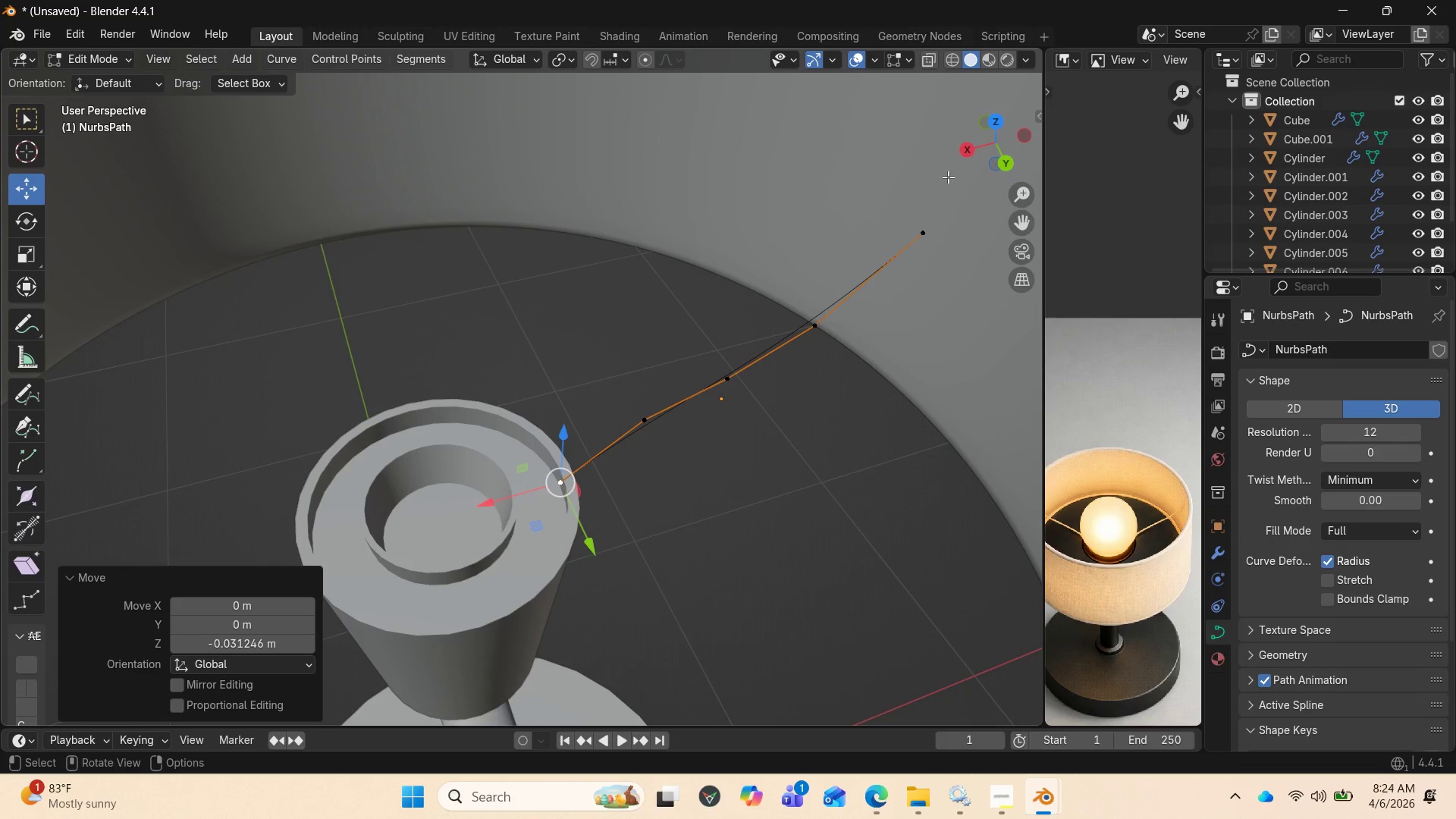 
left_click_drag(start_coordinate=[966, 156], to_coordinate=[968, 140])
 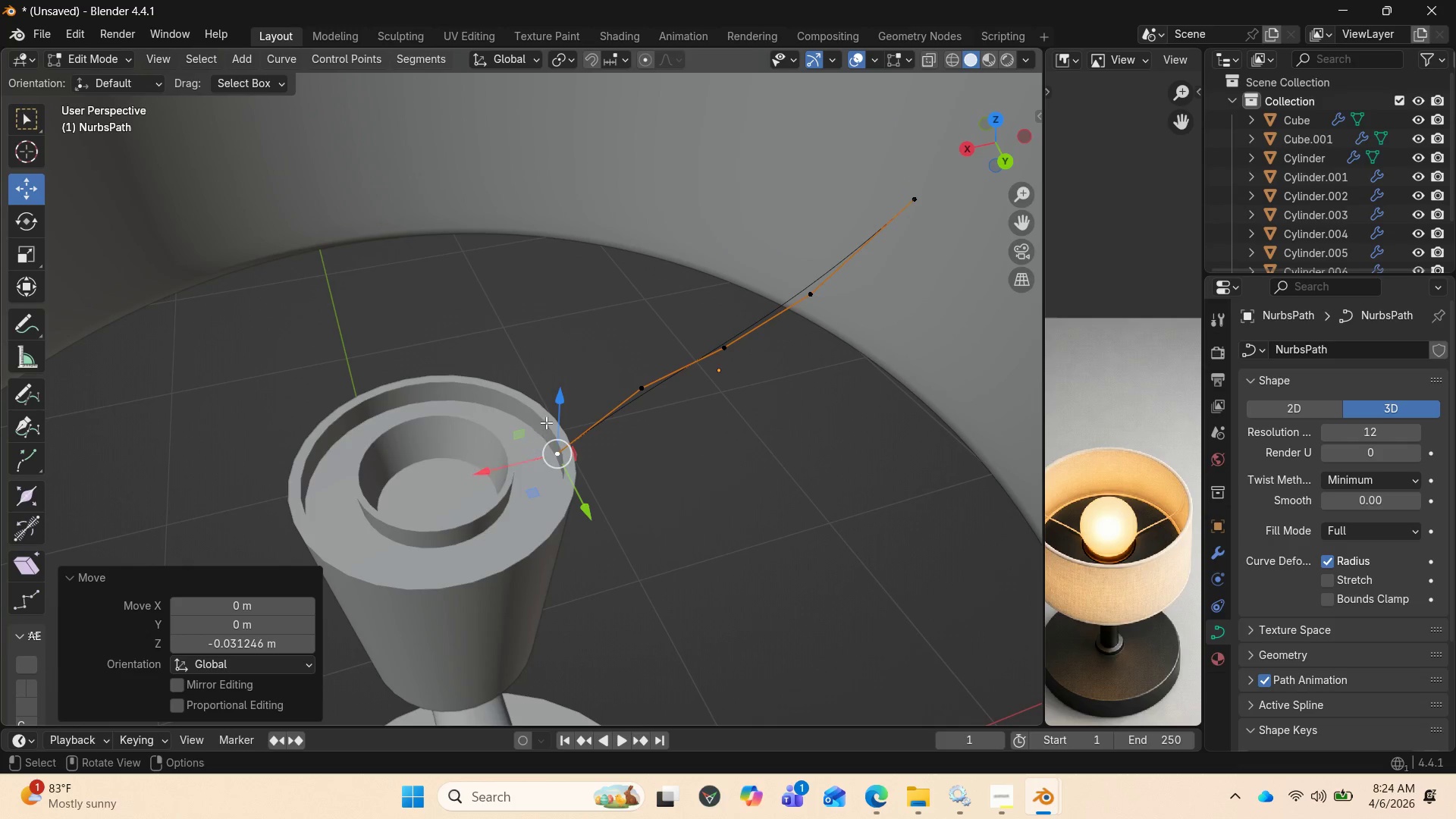 
left_click_drag(start_coordinate=[559, 407], to_coordinate=[561, 398])
 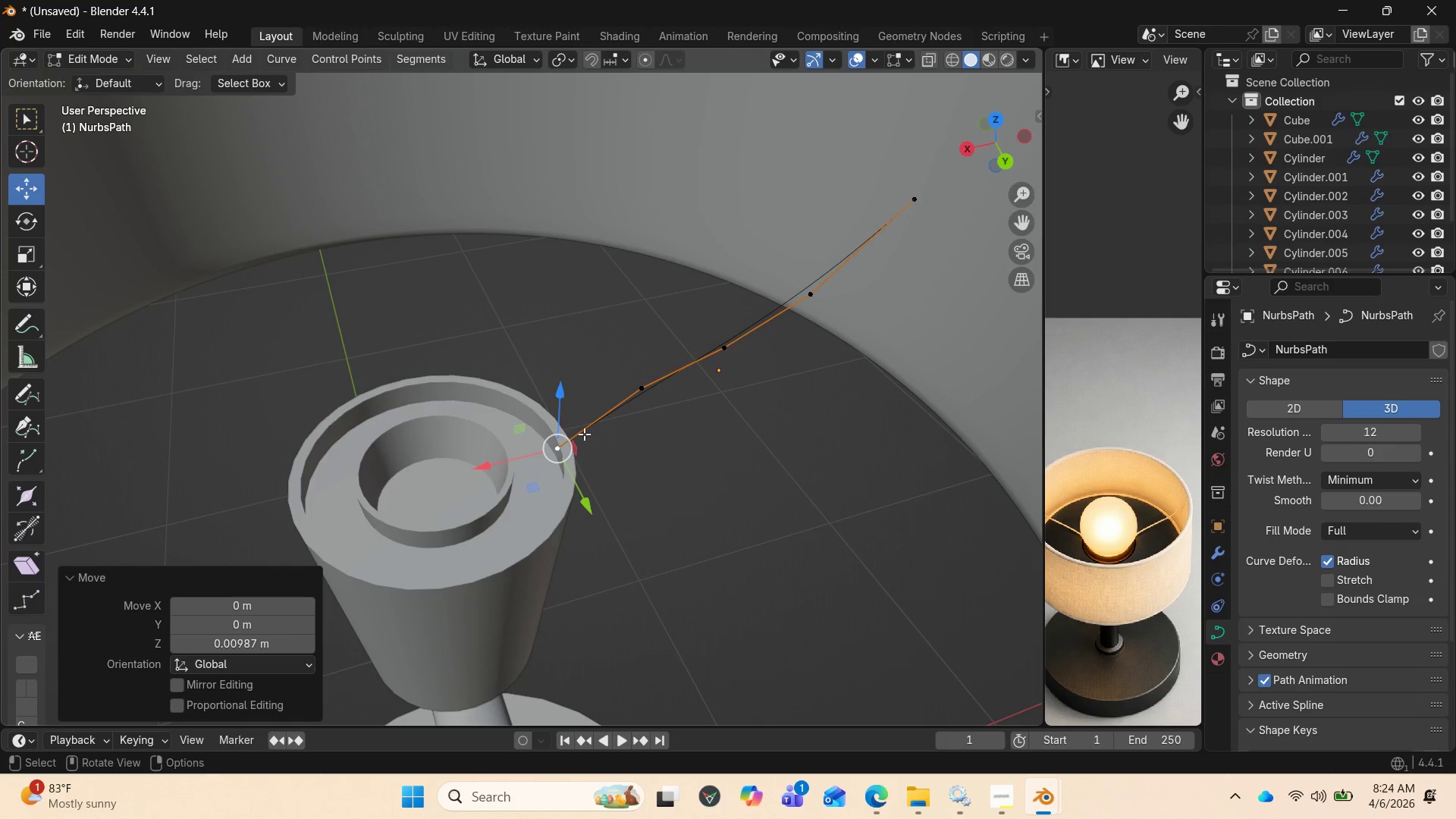 
key(Control+ControlLeft)
 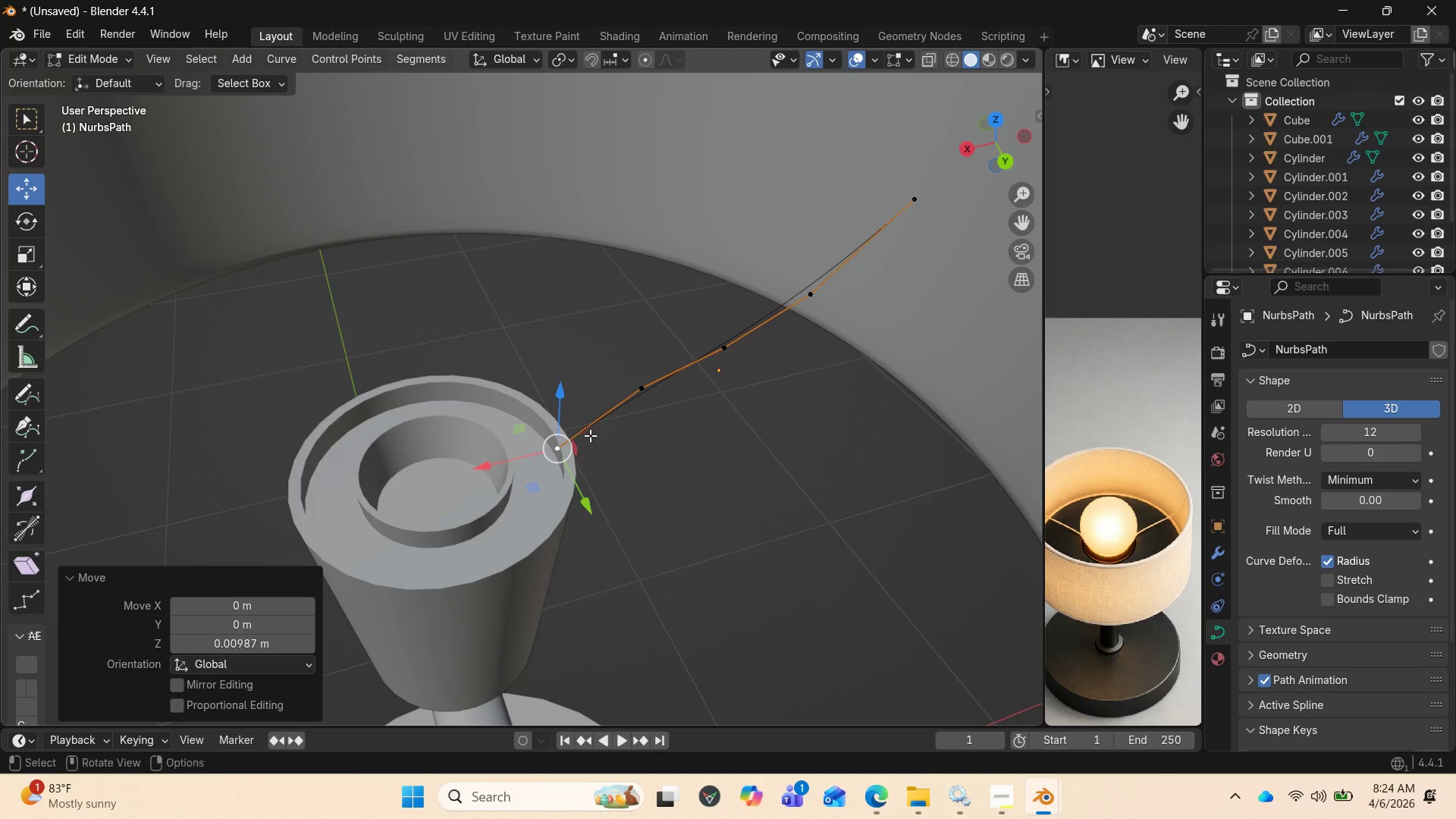 
key(Control+Z)
 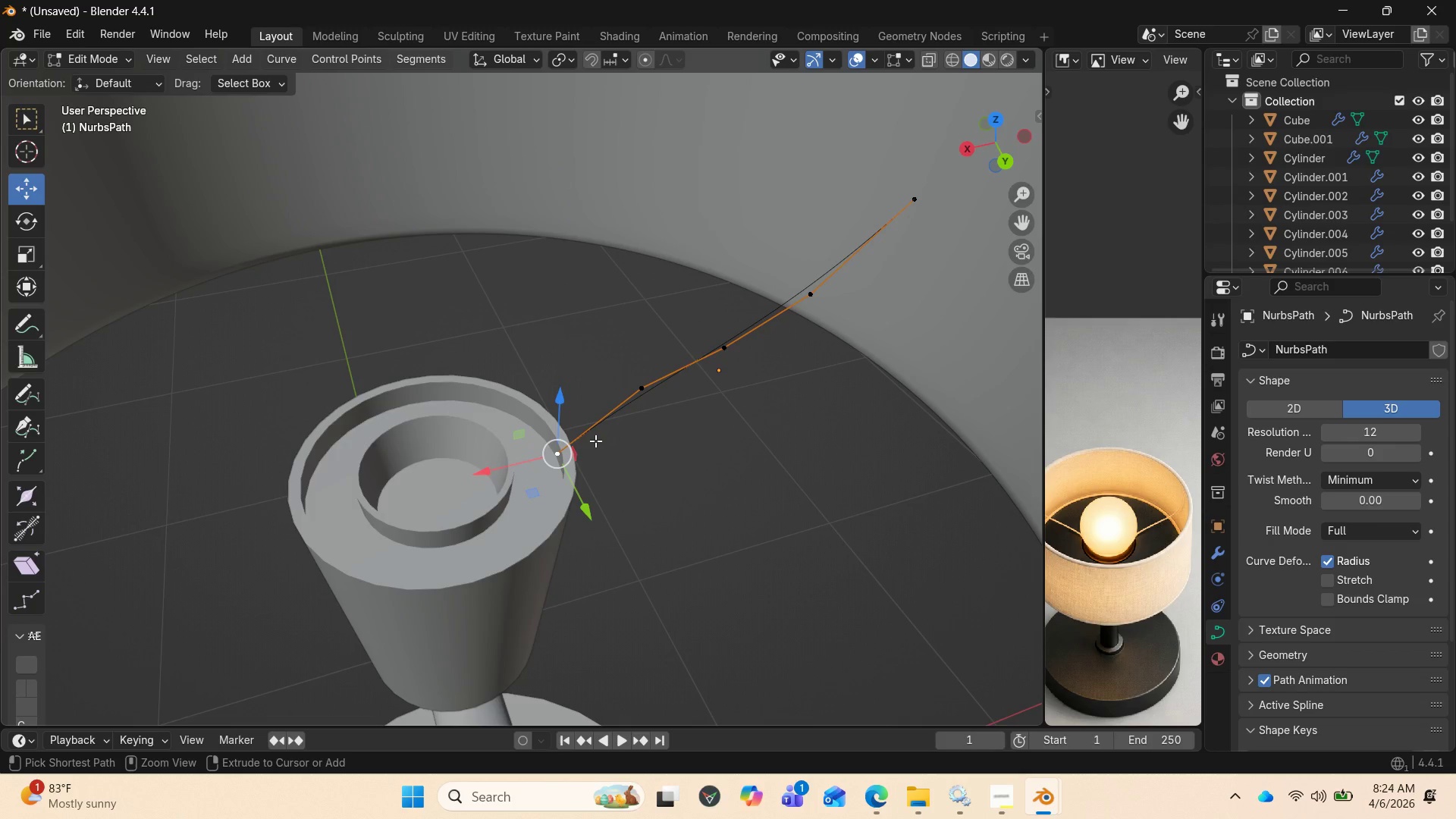 
key(Control+Z)
 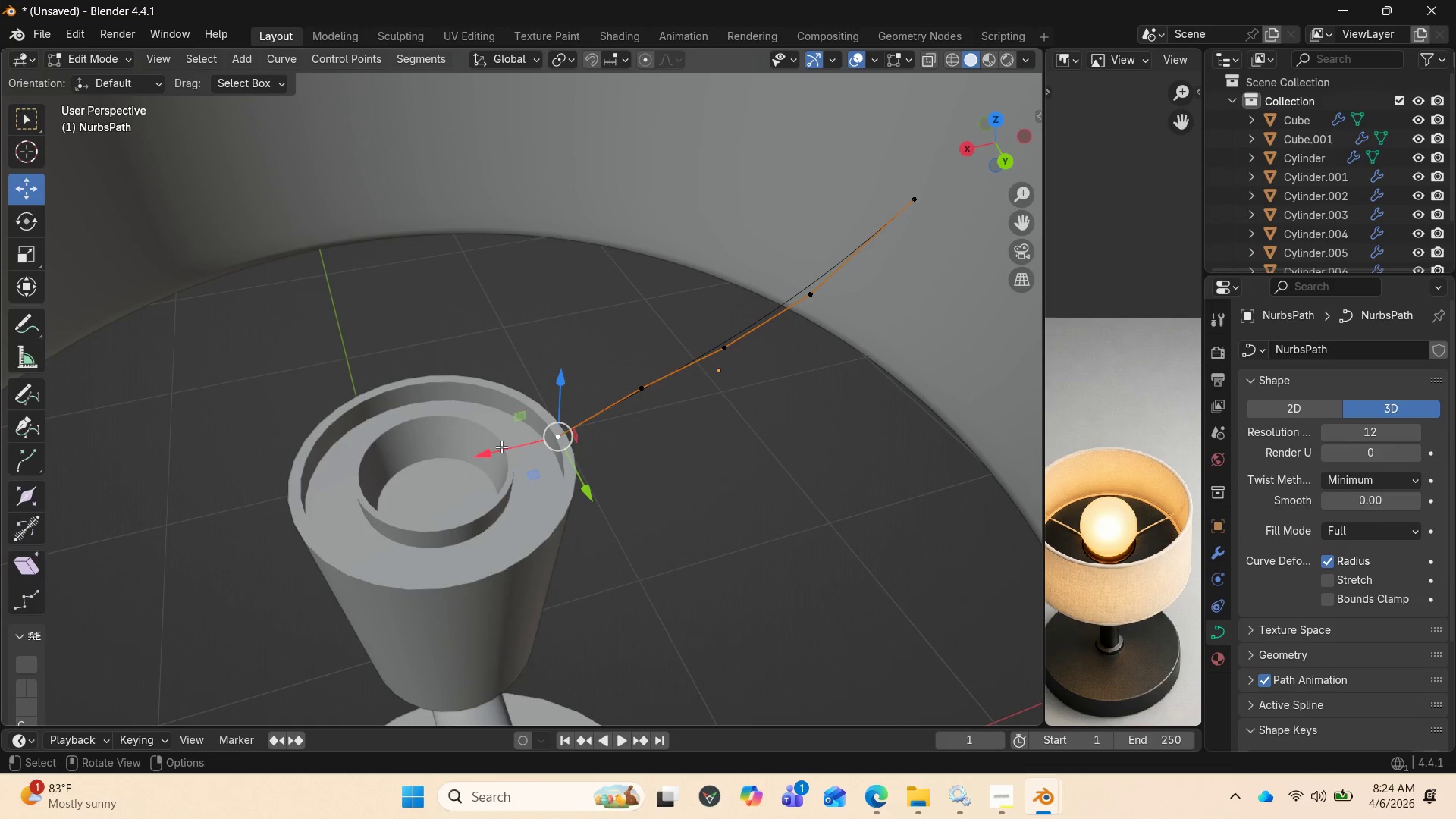 
left_click_drag(start_coordinate=[497, 448], to_coordinate=[510, 454])
 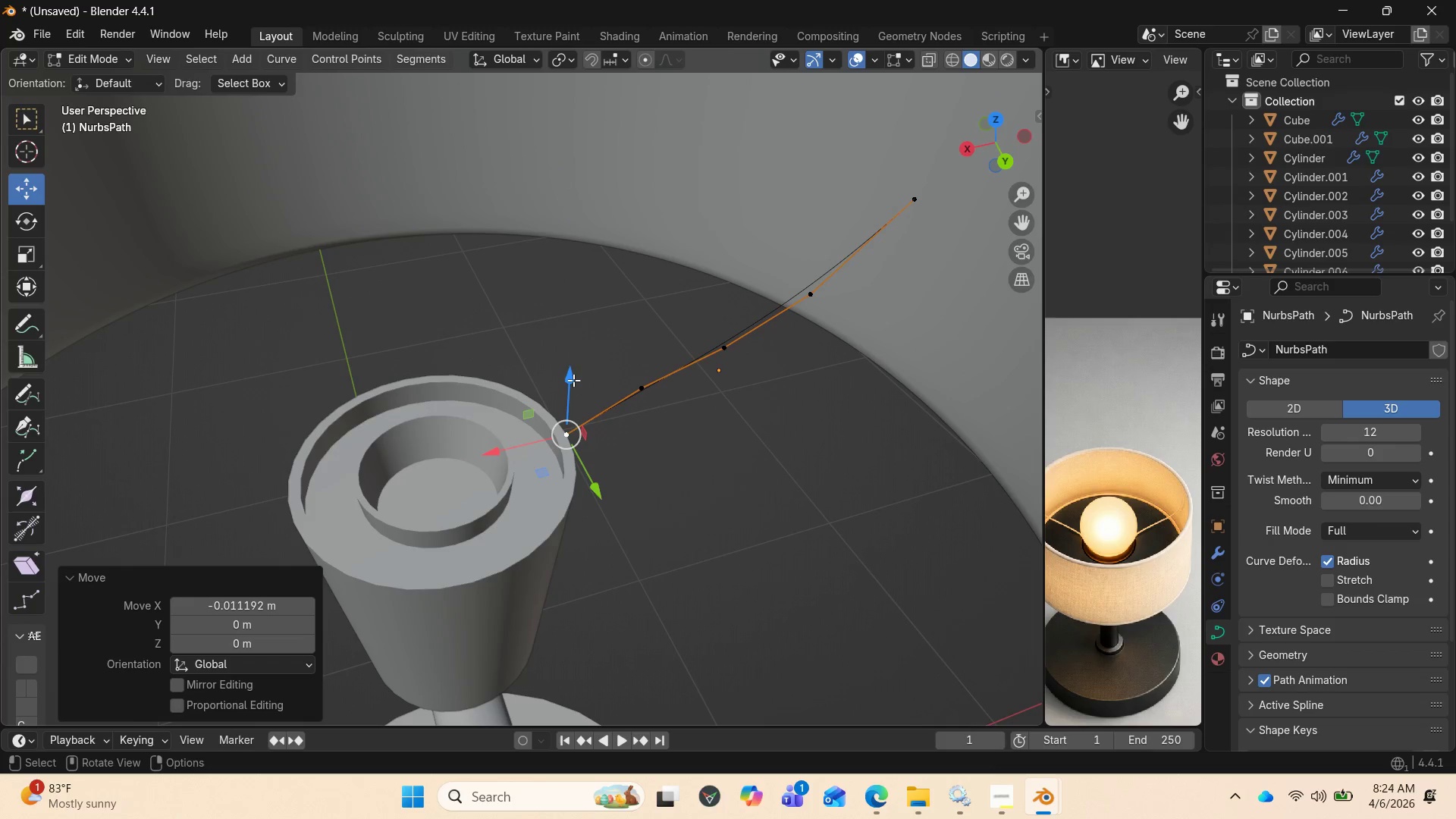 
left_click_drag(start_coordinate=[572, 381], to_coordinate=[572, 391])
 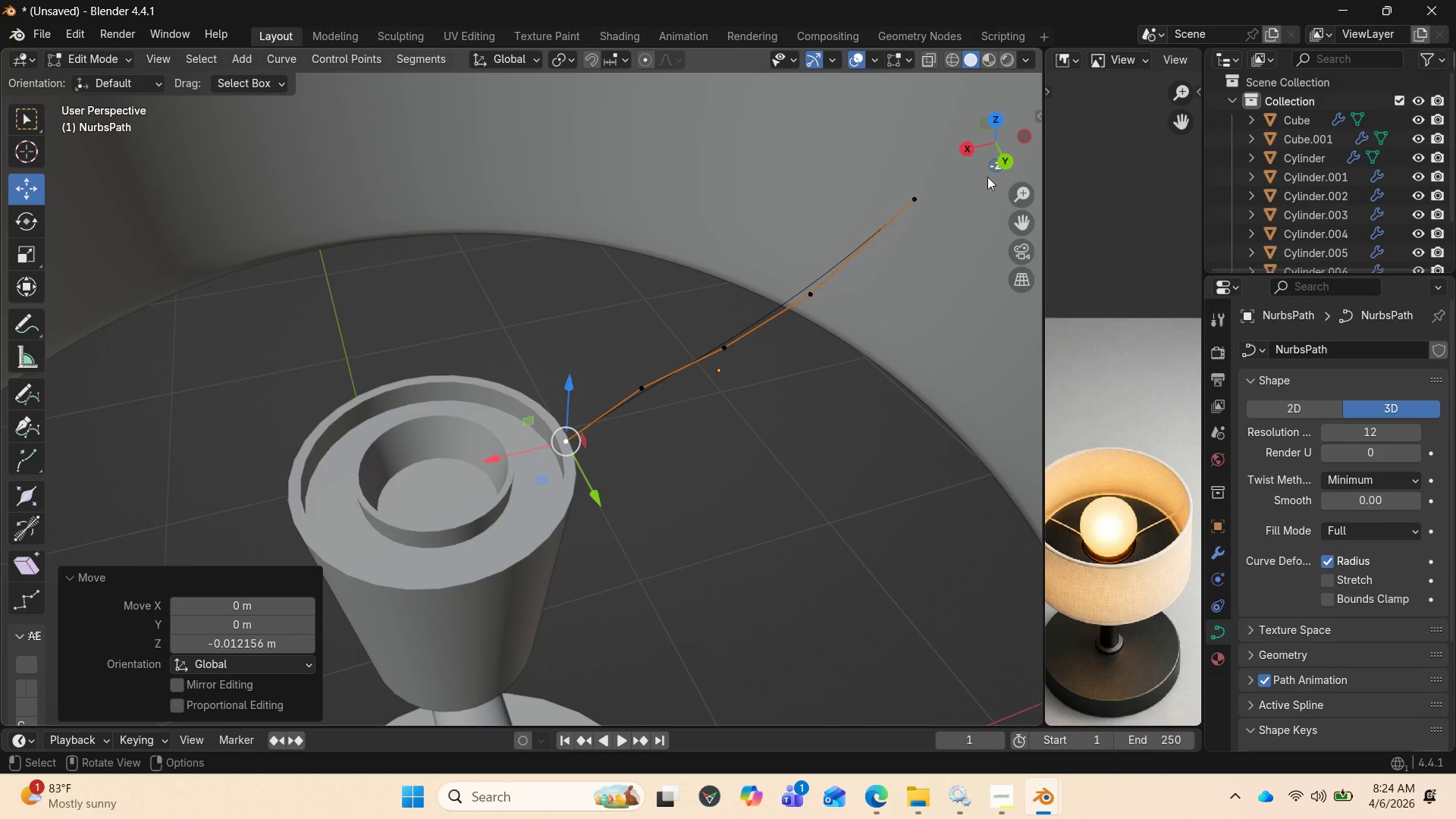 
left_click_drag(start_coordinate=[1000, 162], to_coordinate=[984, 140])
 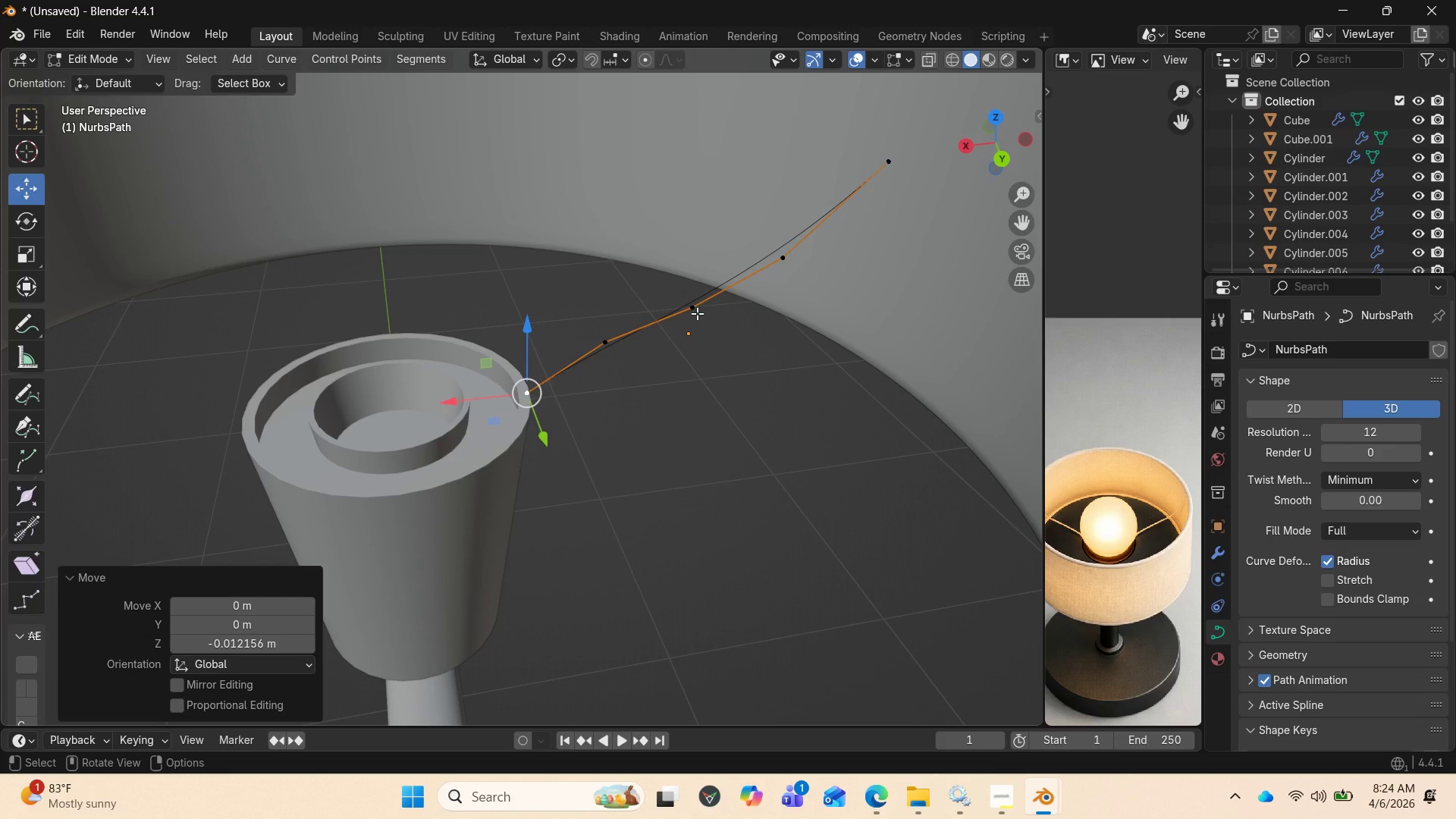 
left_click([697, 313])
 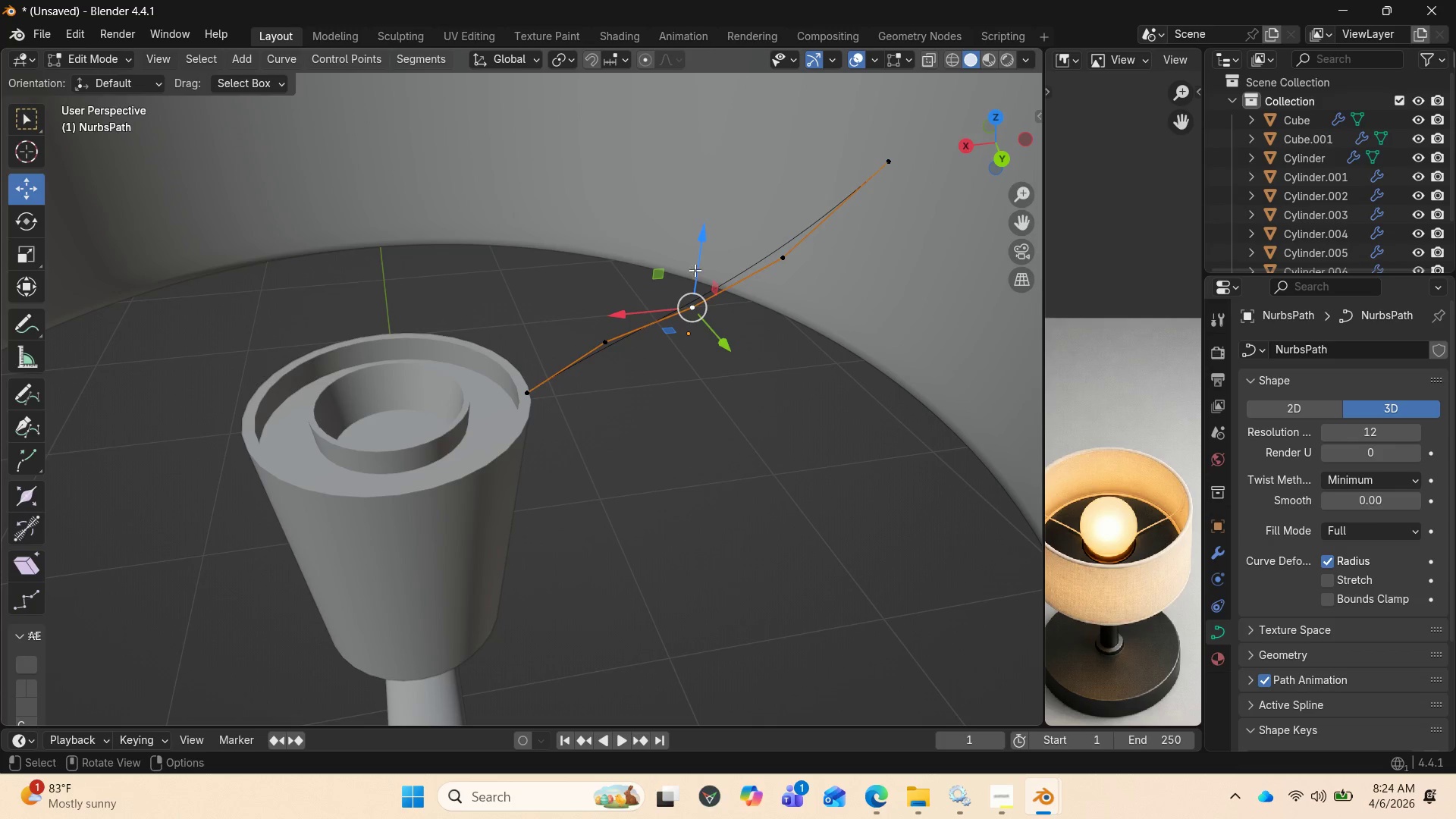 
left_click_drag(start_coordinate=[698, 262], to_coordinate=[698, 240])
 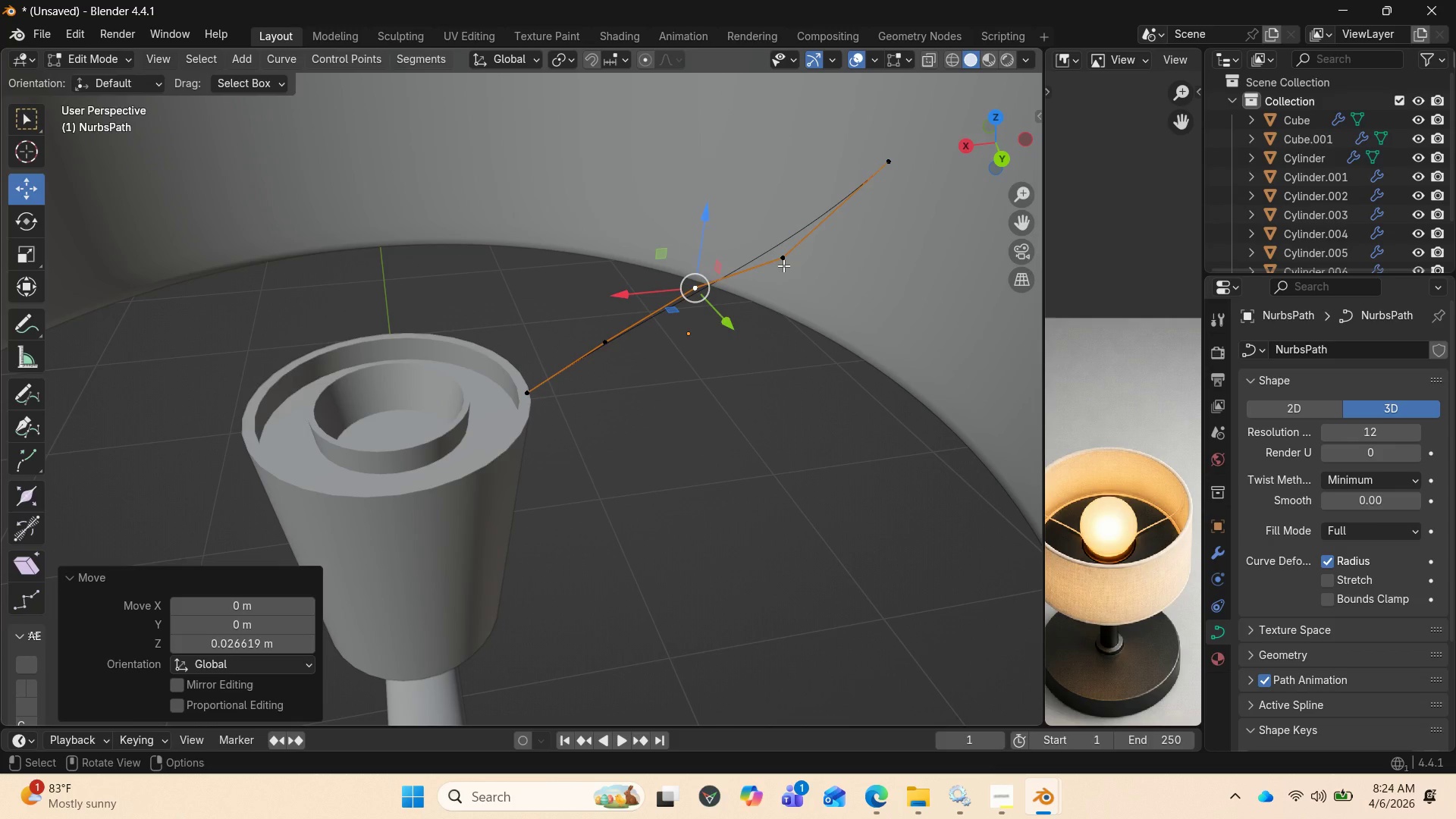 
left_click([783, 265])
 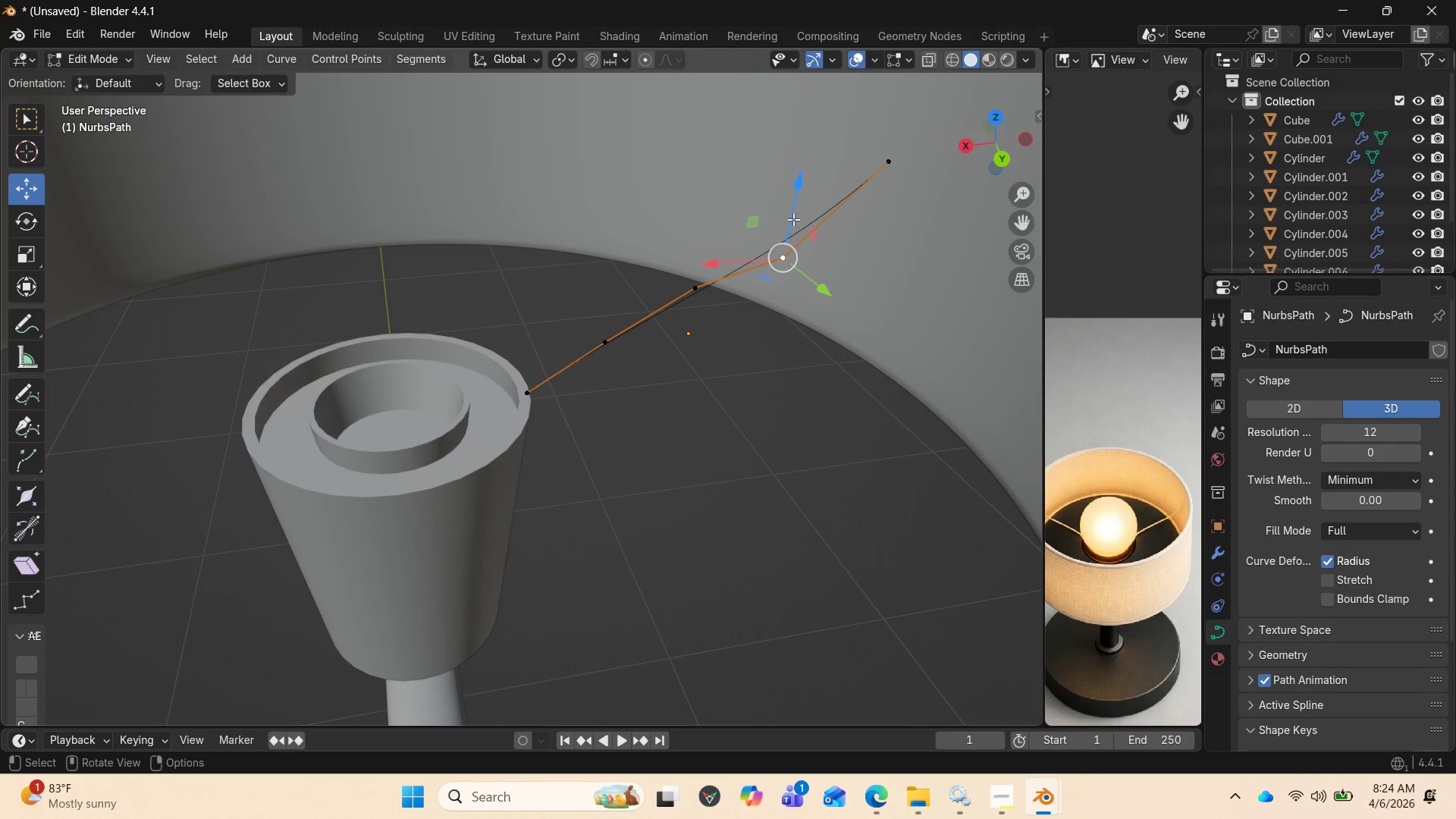 
left_click_drag(start_coordinate=[794, 214], to_coordinate=[789, 191])
 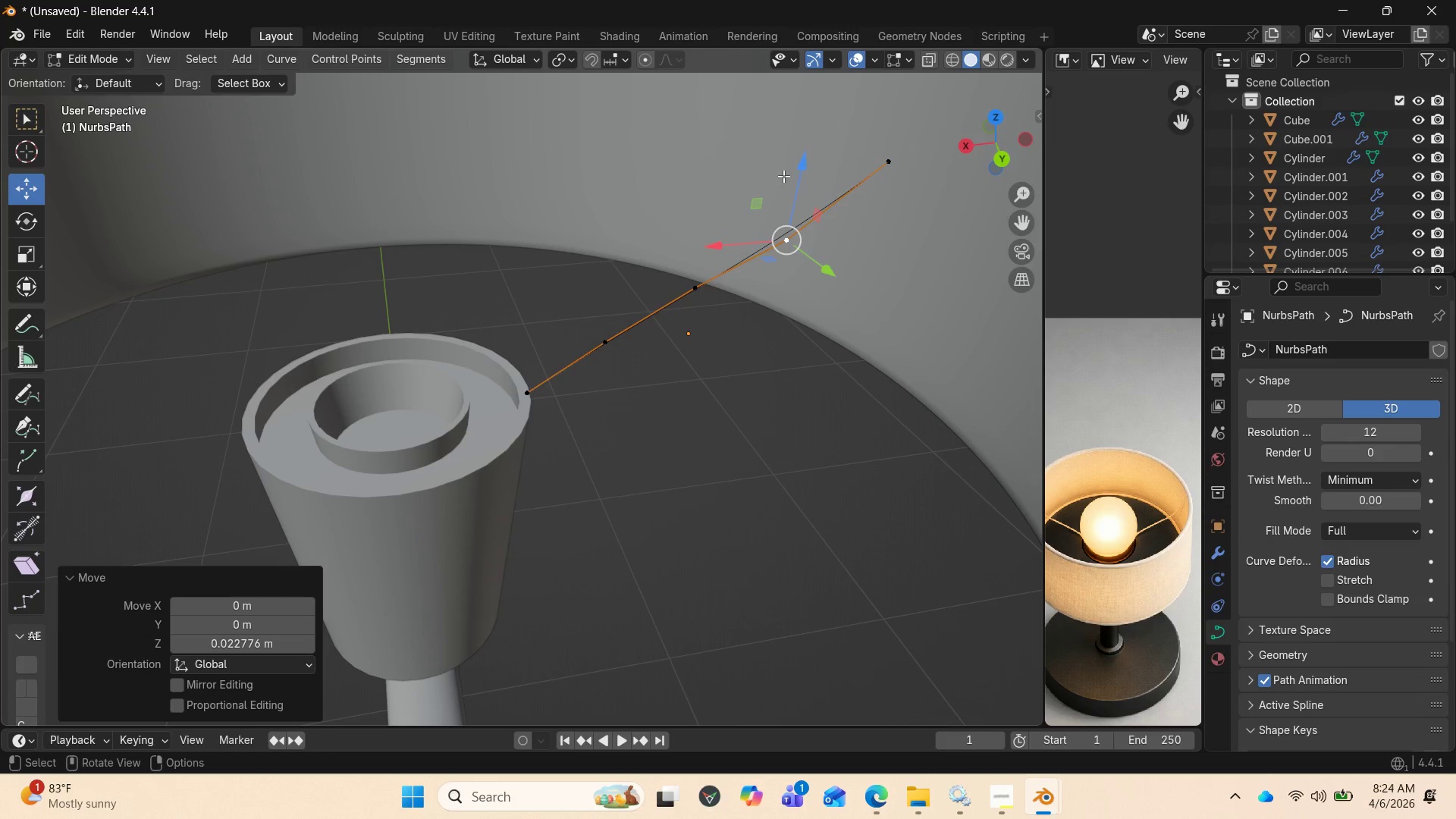 
left_click_drag(start_coordinate=[799, 168], to_coordinate=[788, 135])
 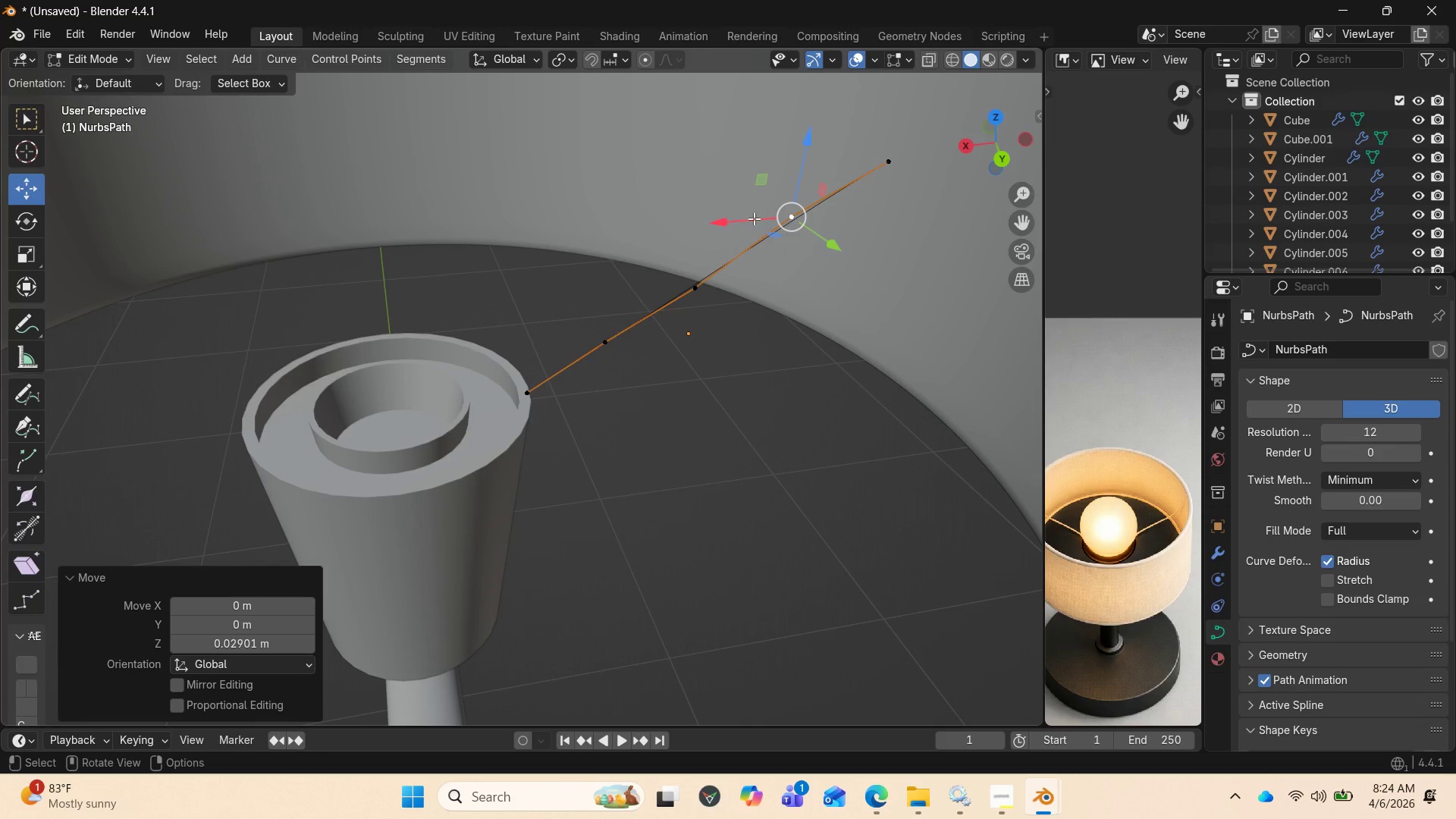 
left_click_drag(start_coordinate=[754, 218], to_coordinate=[712, 212])
 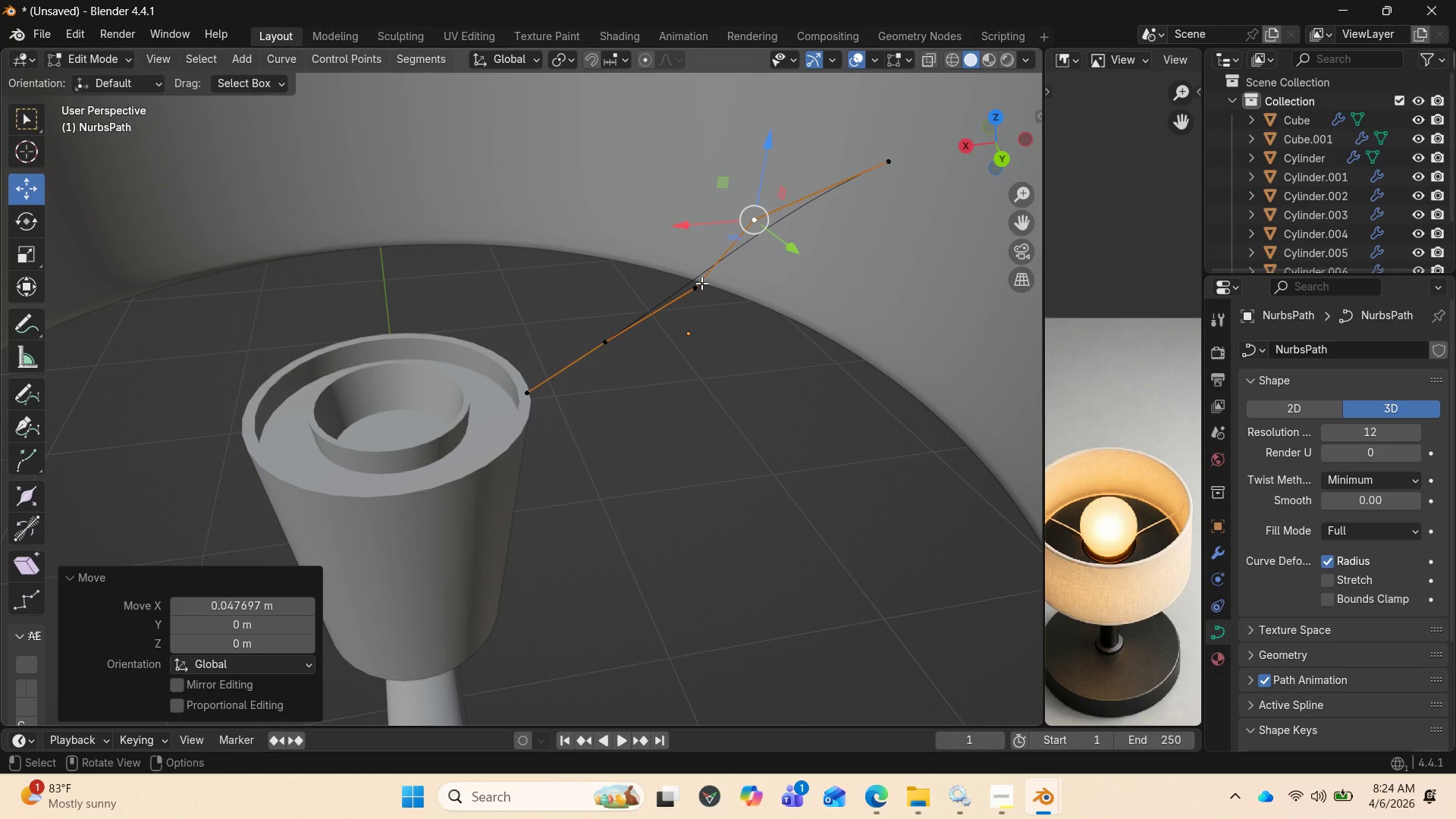 
left_click([701, 283])
 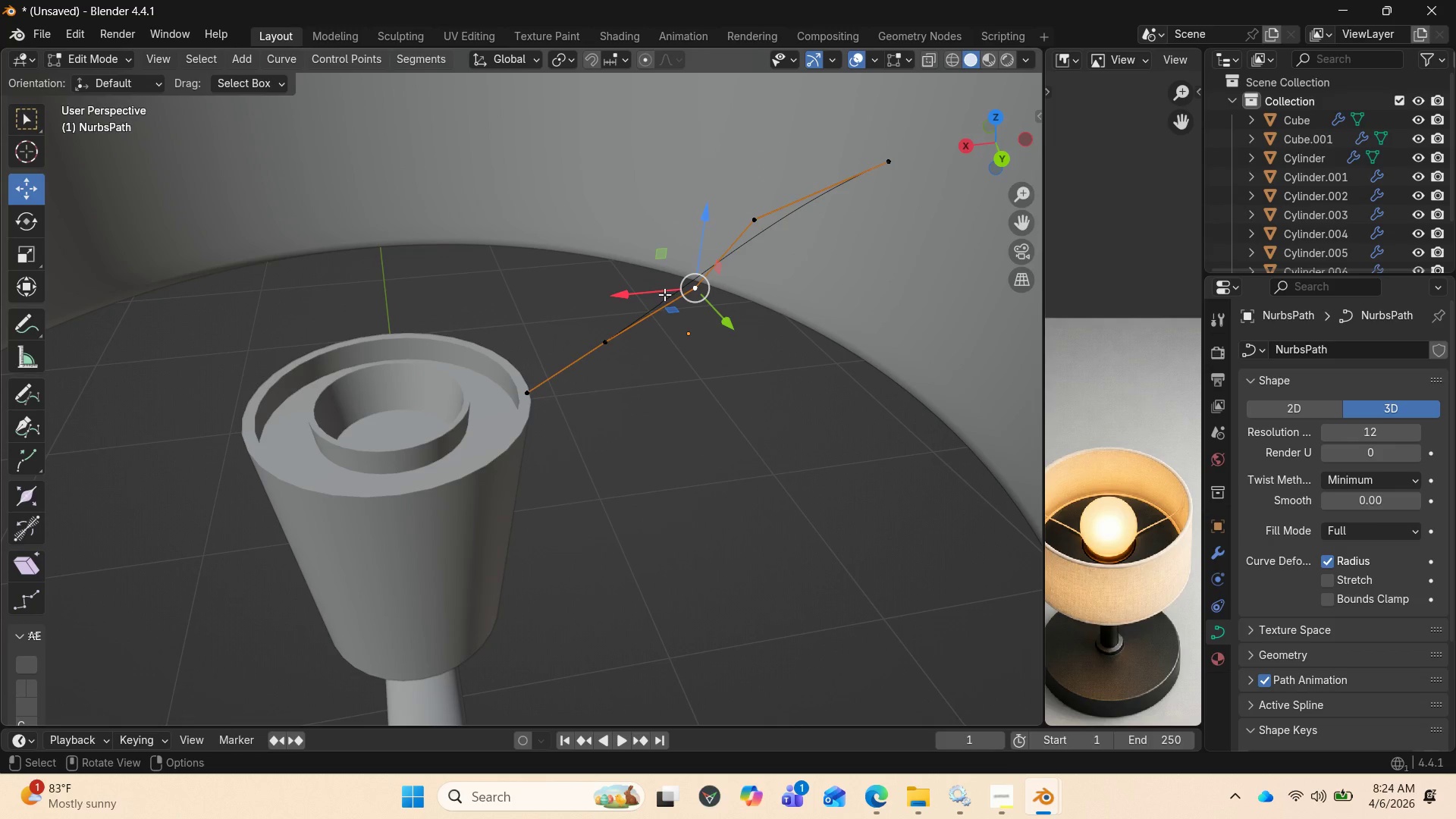 
left_click_drag(start_coordinate=[657, 293], to_coordinate=[625, 288])
 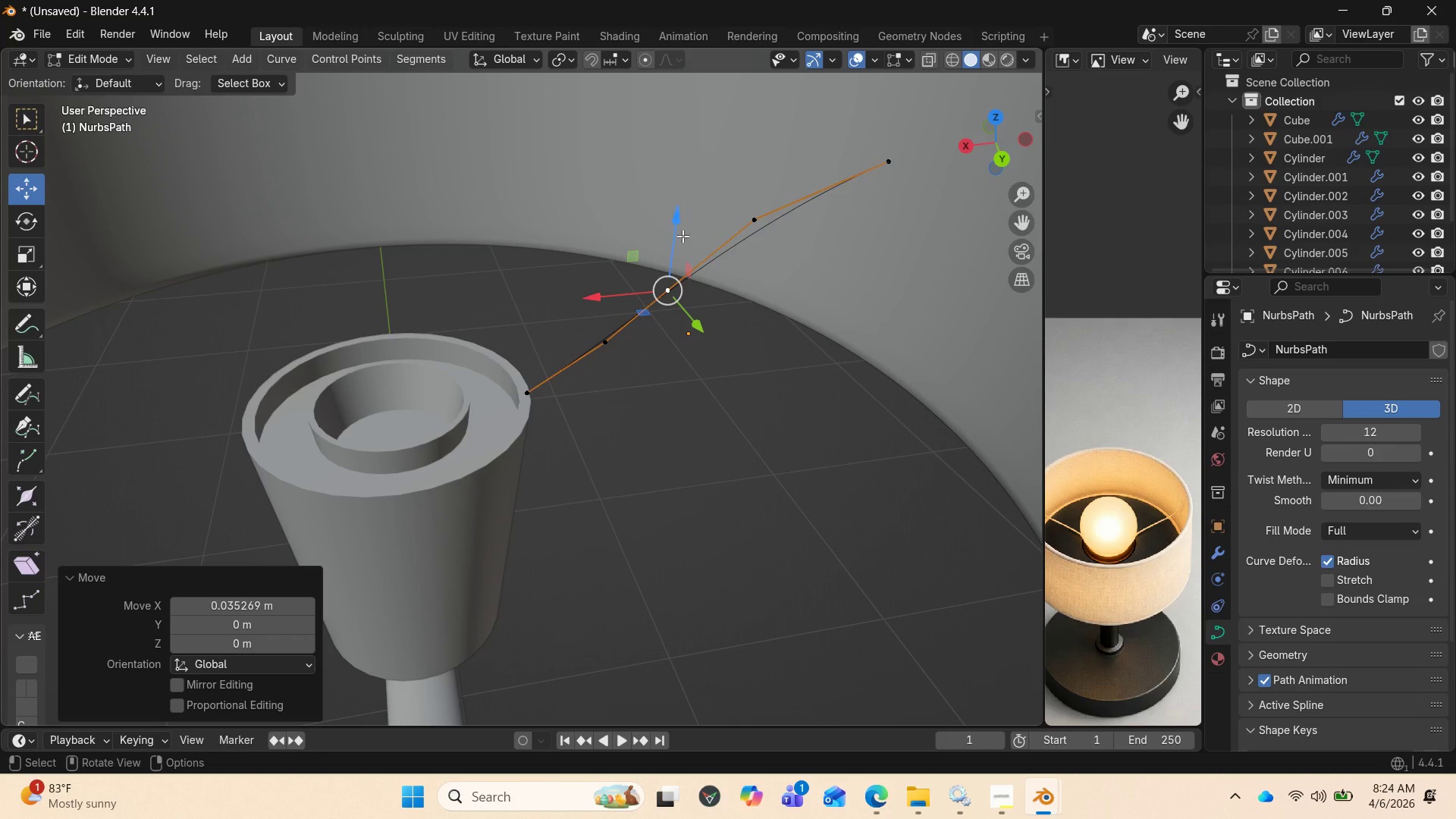 
left_click_drag(start_coordinate=[677, 233], to_coordinate=[669, 227])
 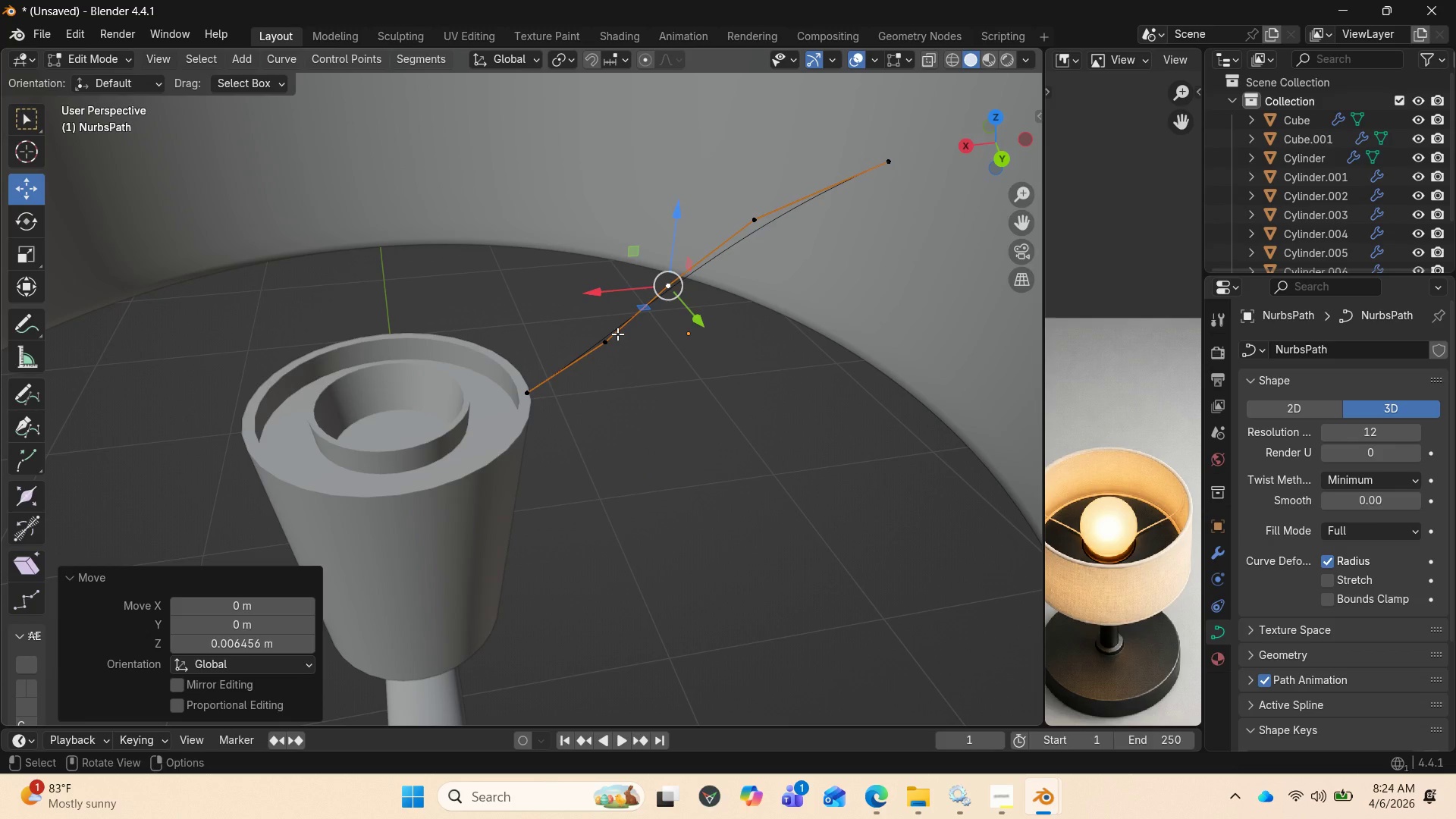 
left_click([617, 334])
 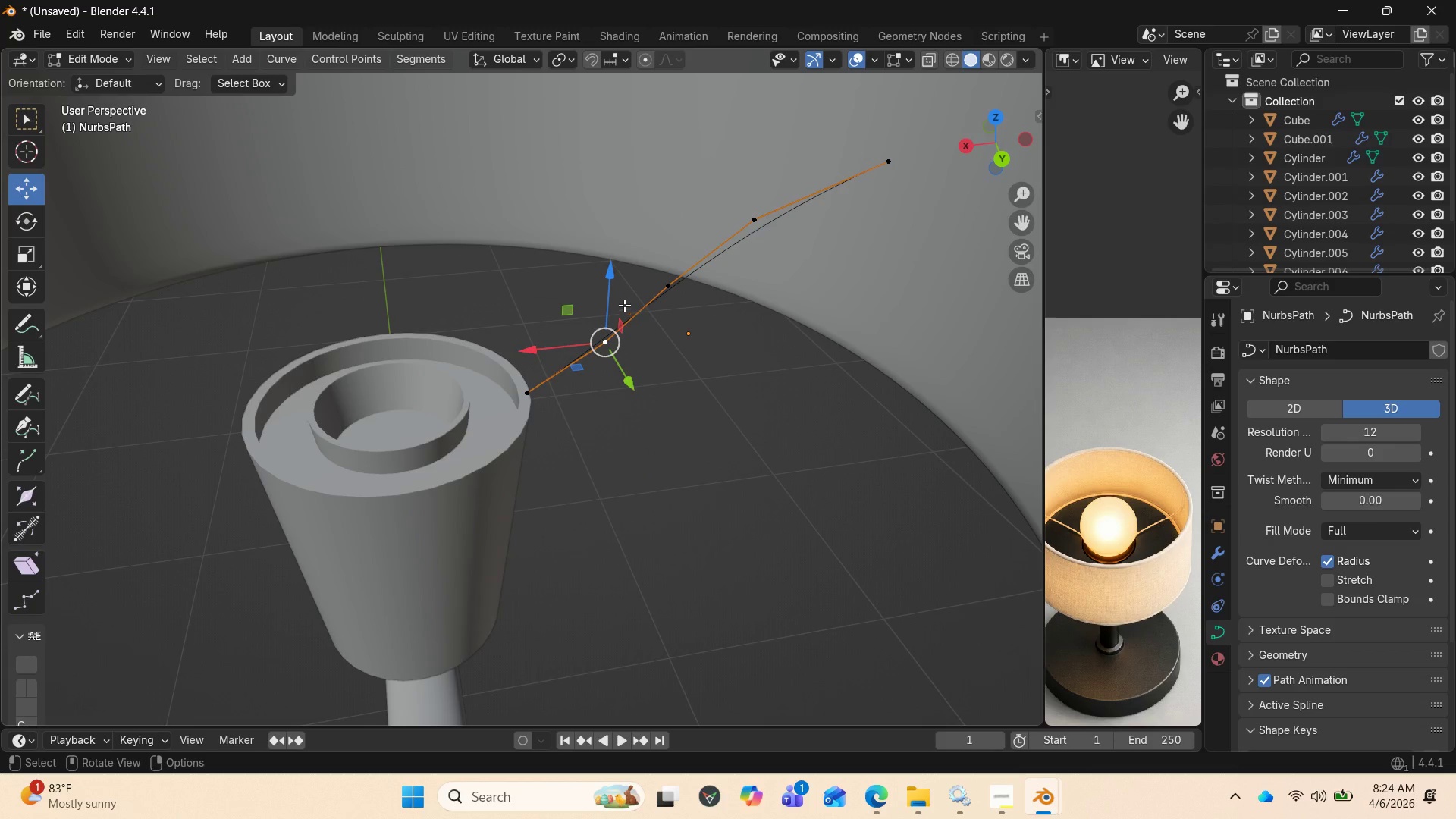 
left_click_drag(start_coordinate=[615, 289], to_coordinate=[613, 272])
 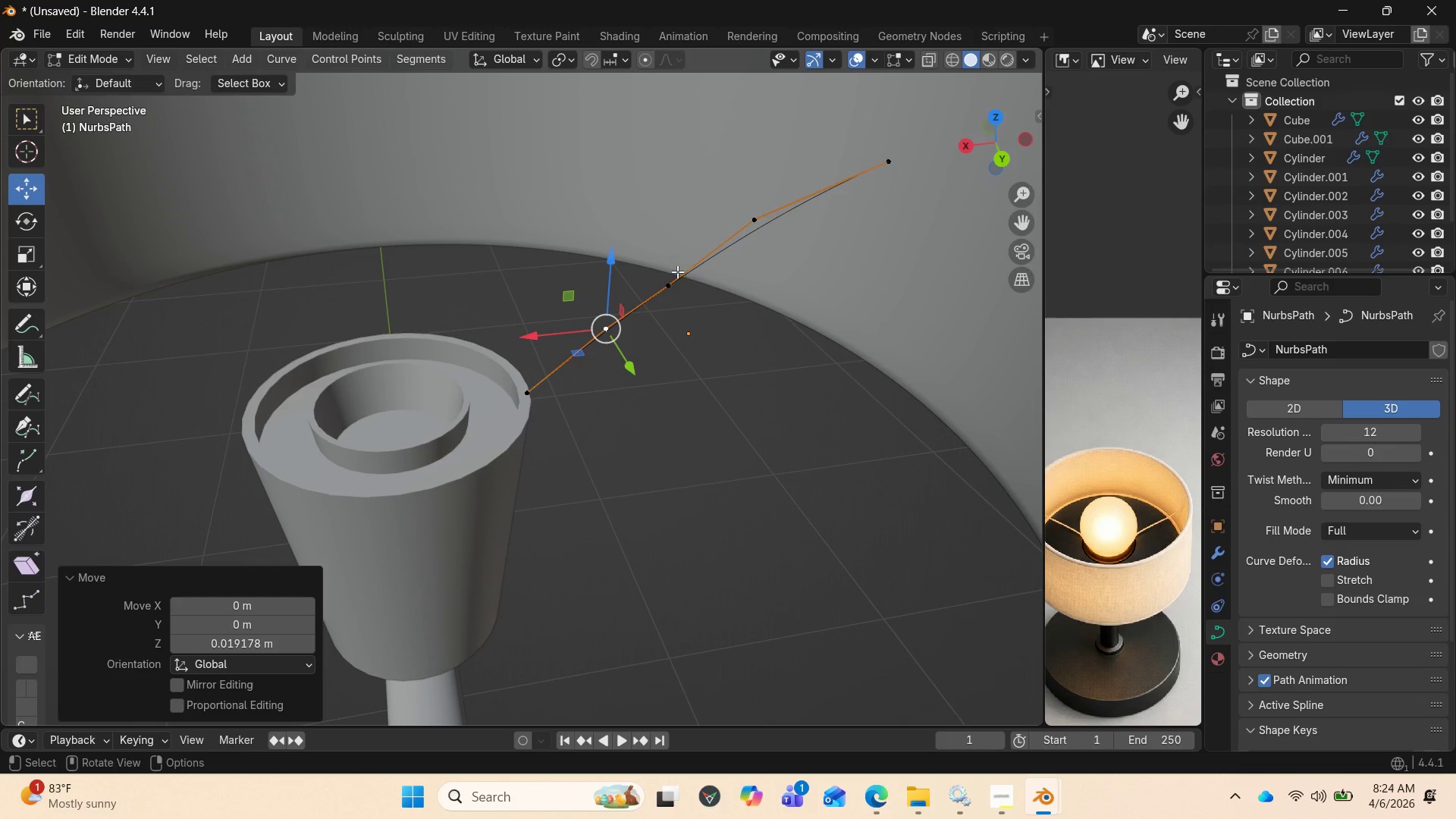 
left_click([672, 291])
 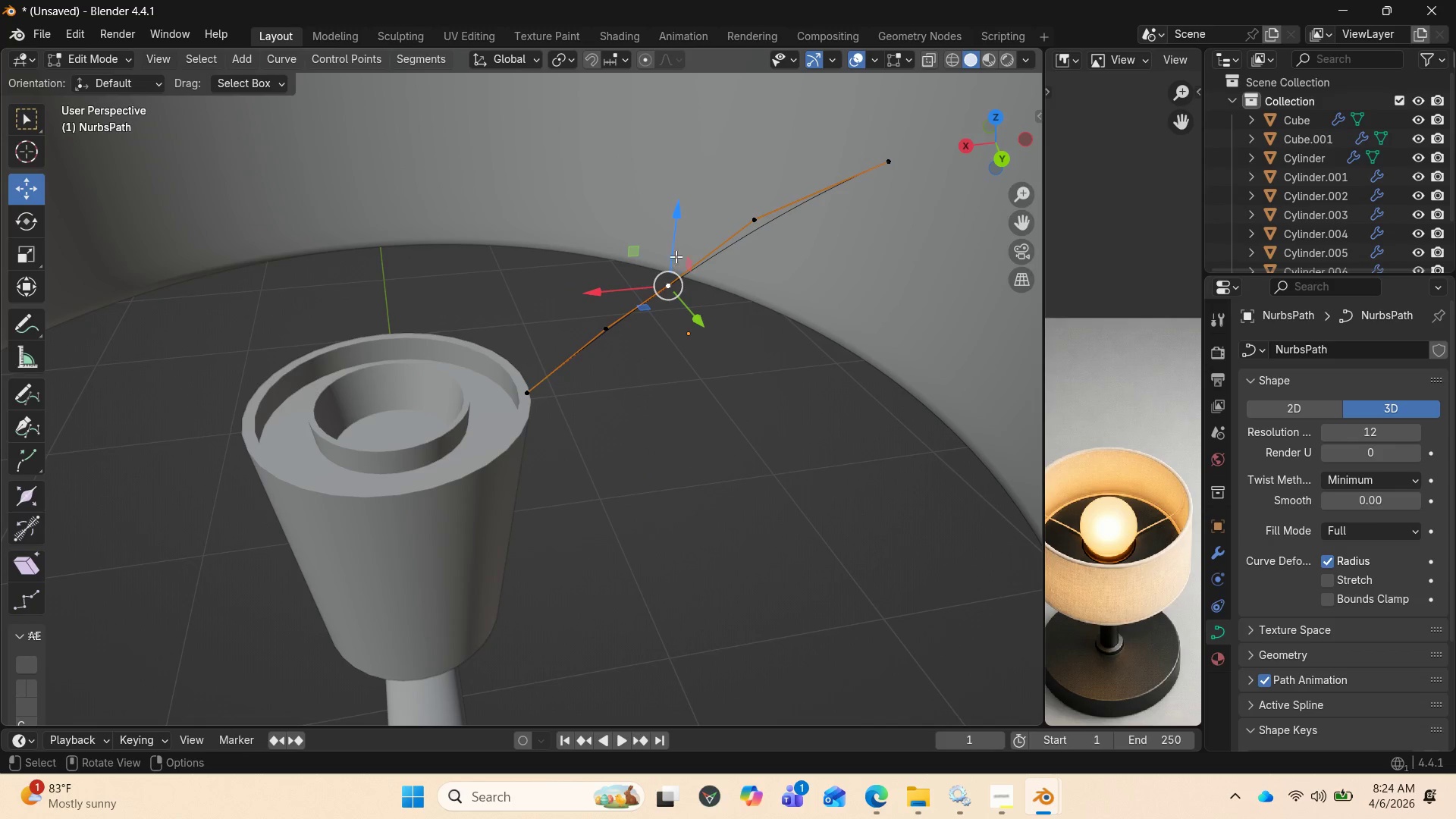 
left_click_drag(start_coordinate=[676, 246], to_coordinate=[672, 231])
 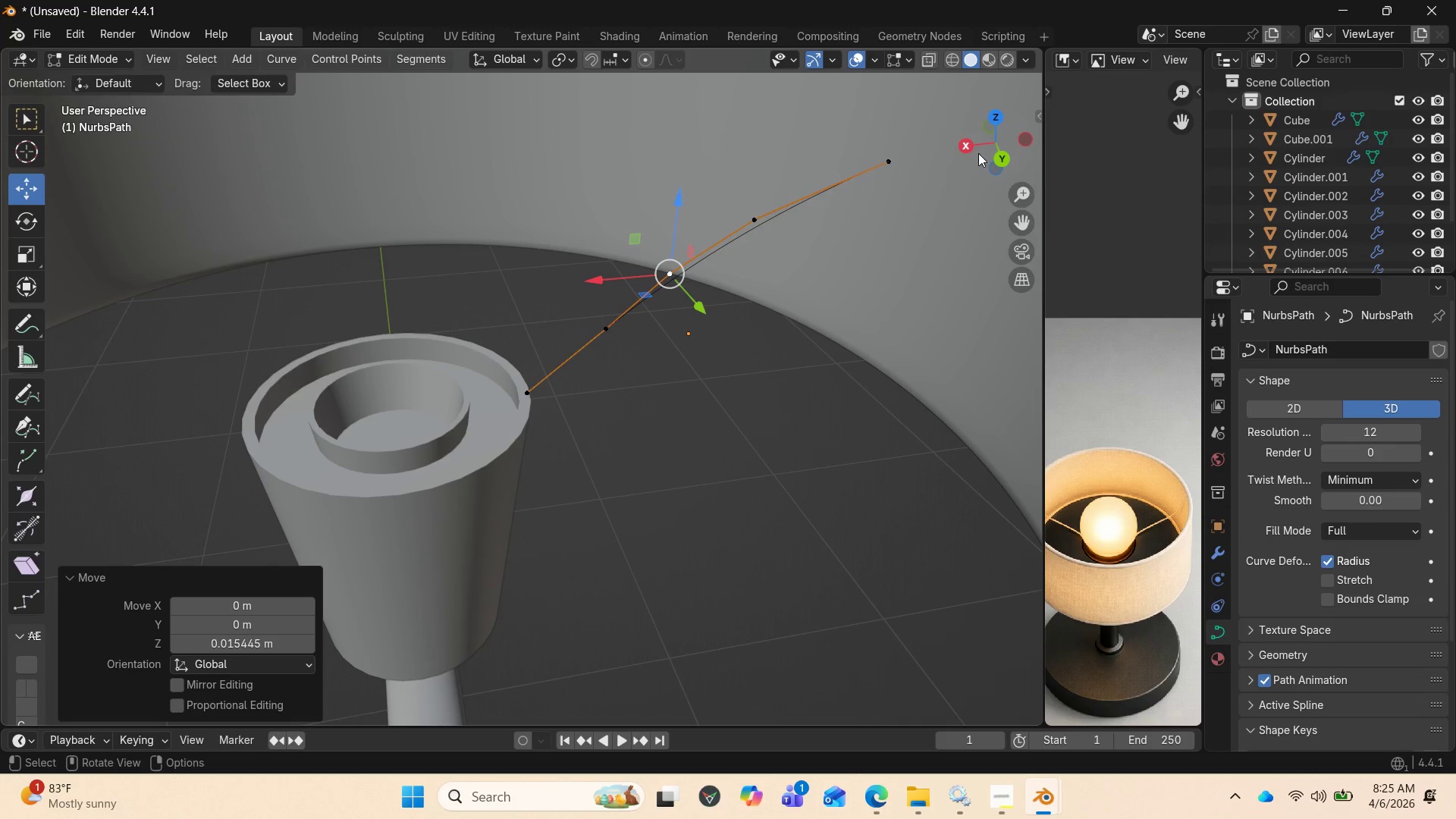 
left_click_drag(start_coordinate=[997, 143], to_coordinate=[952, 162])
 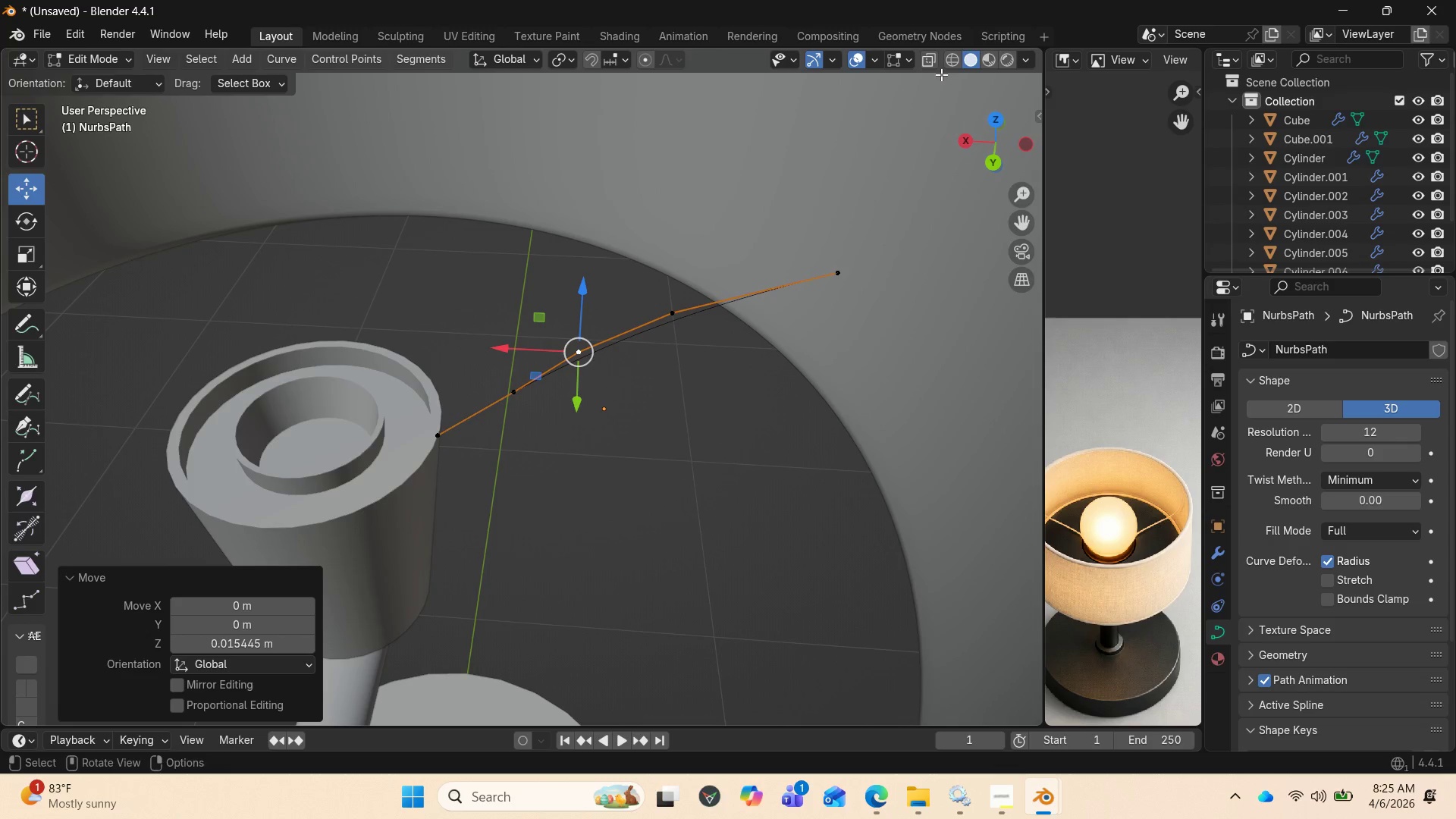 
left_click([924, 62])
 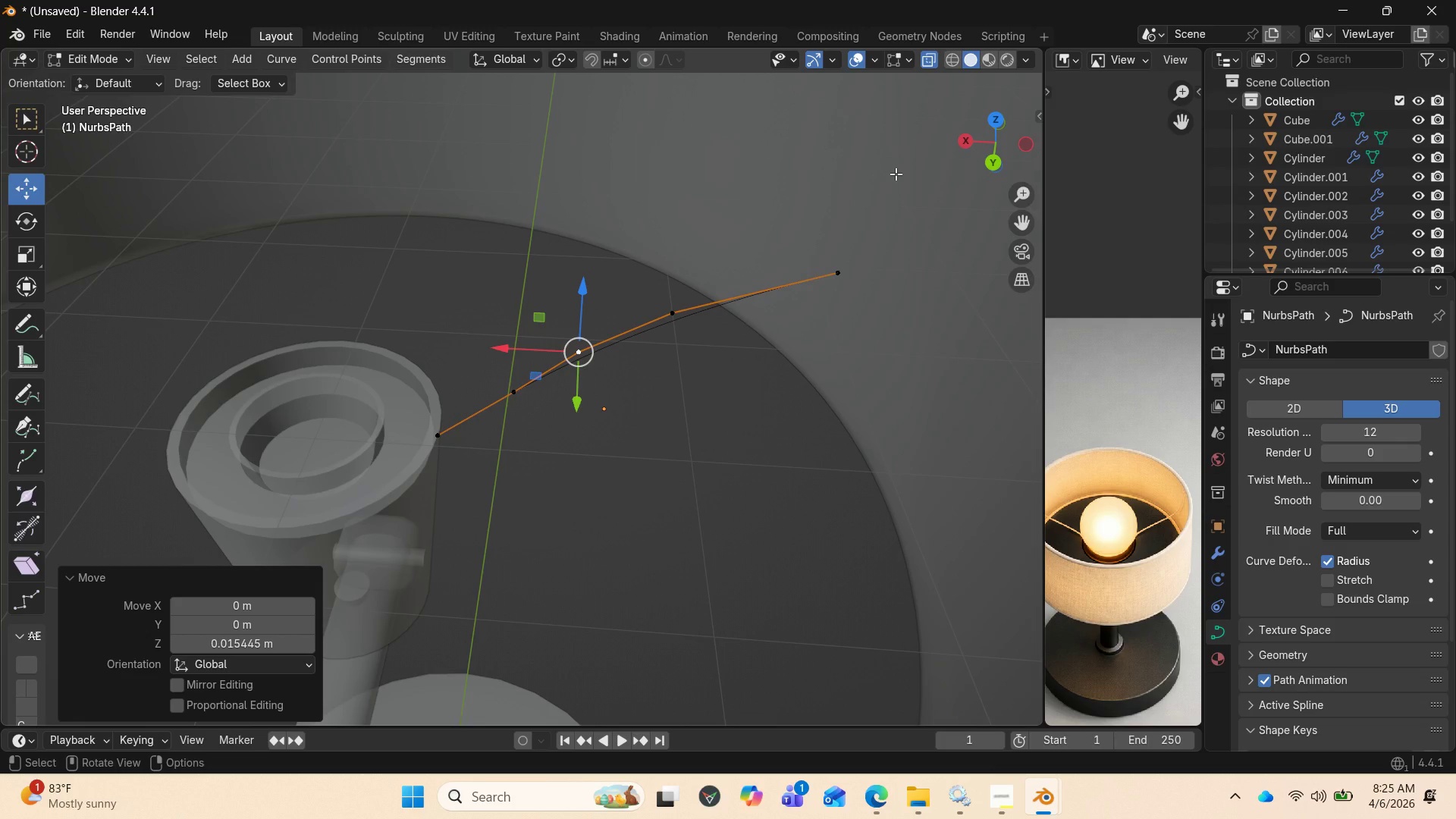 
scroll: coordinate [883, 241], scroll_direction: down, amount: 1.0
 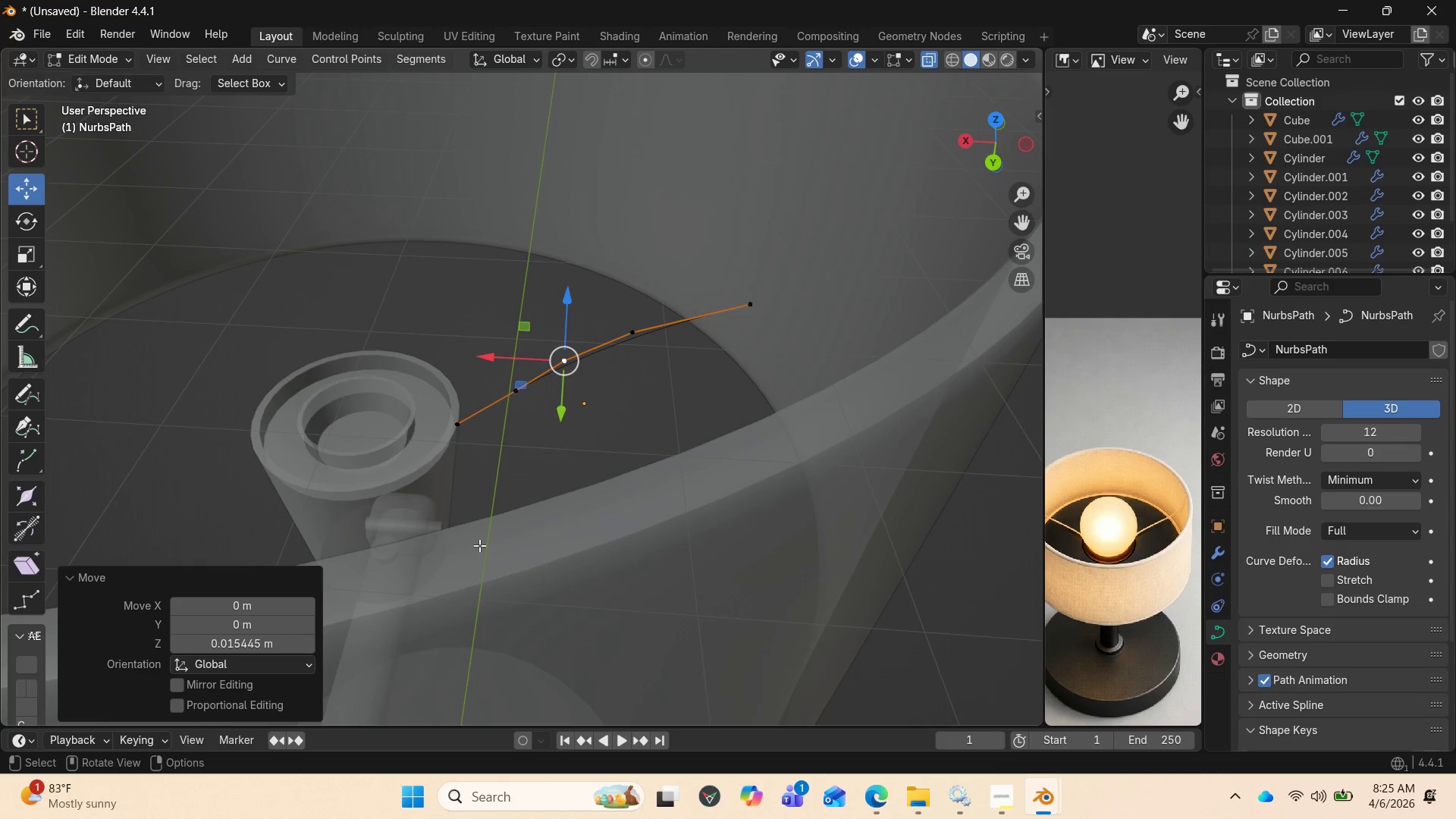 
key(Numpad1)
 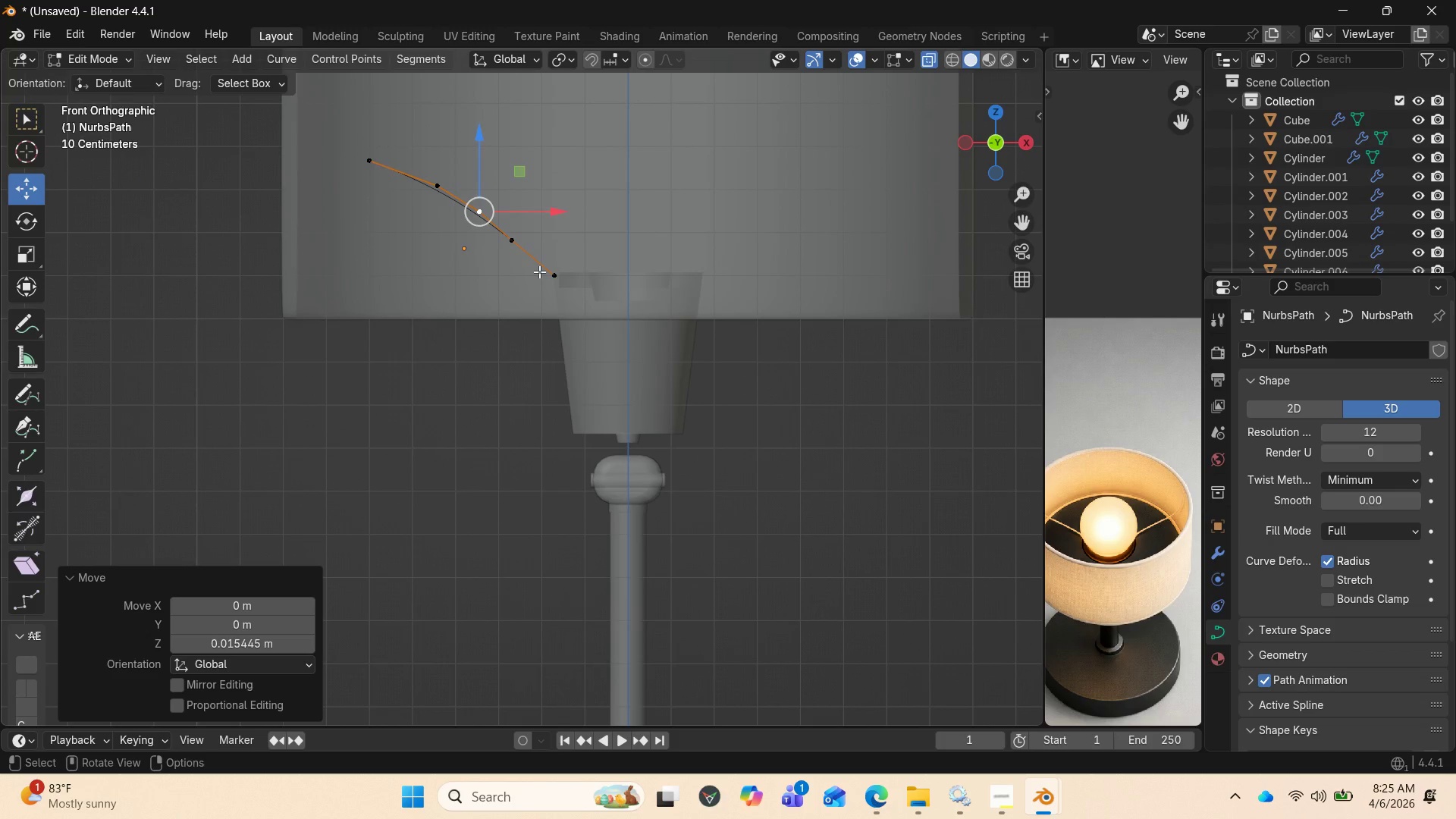 
wait(11.56)
 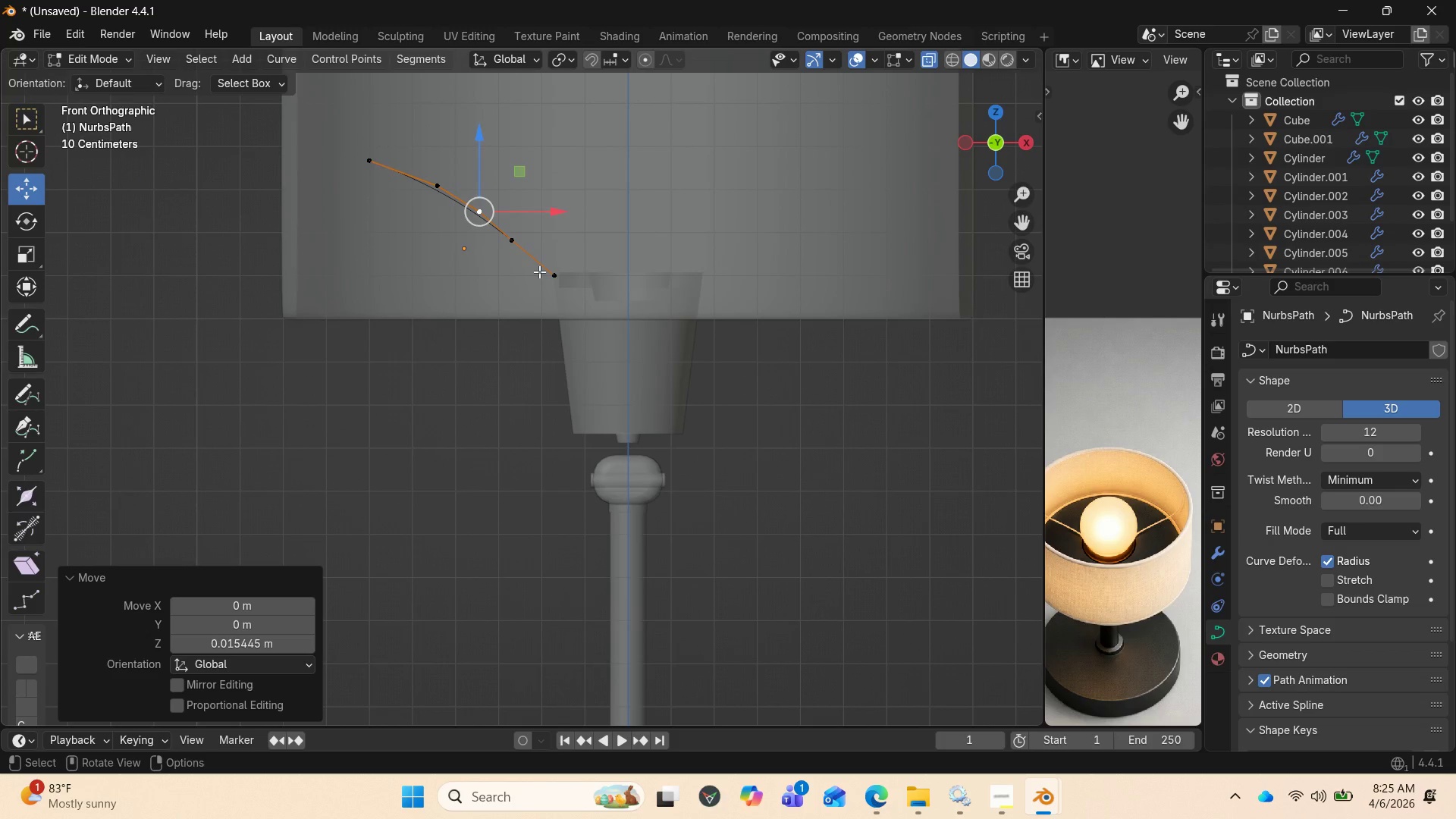 
left_click_drag(start_coordinate=[479, 148], to_coordinate=[482, 138])
 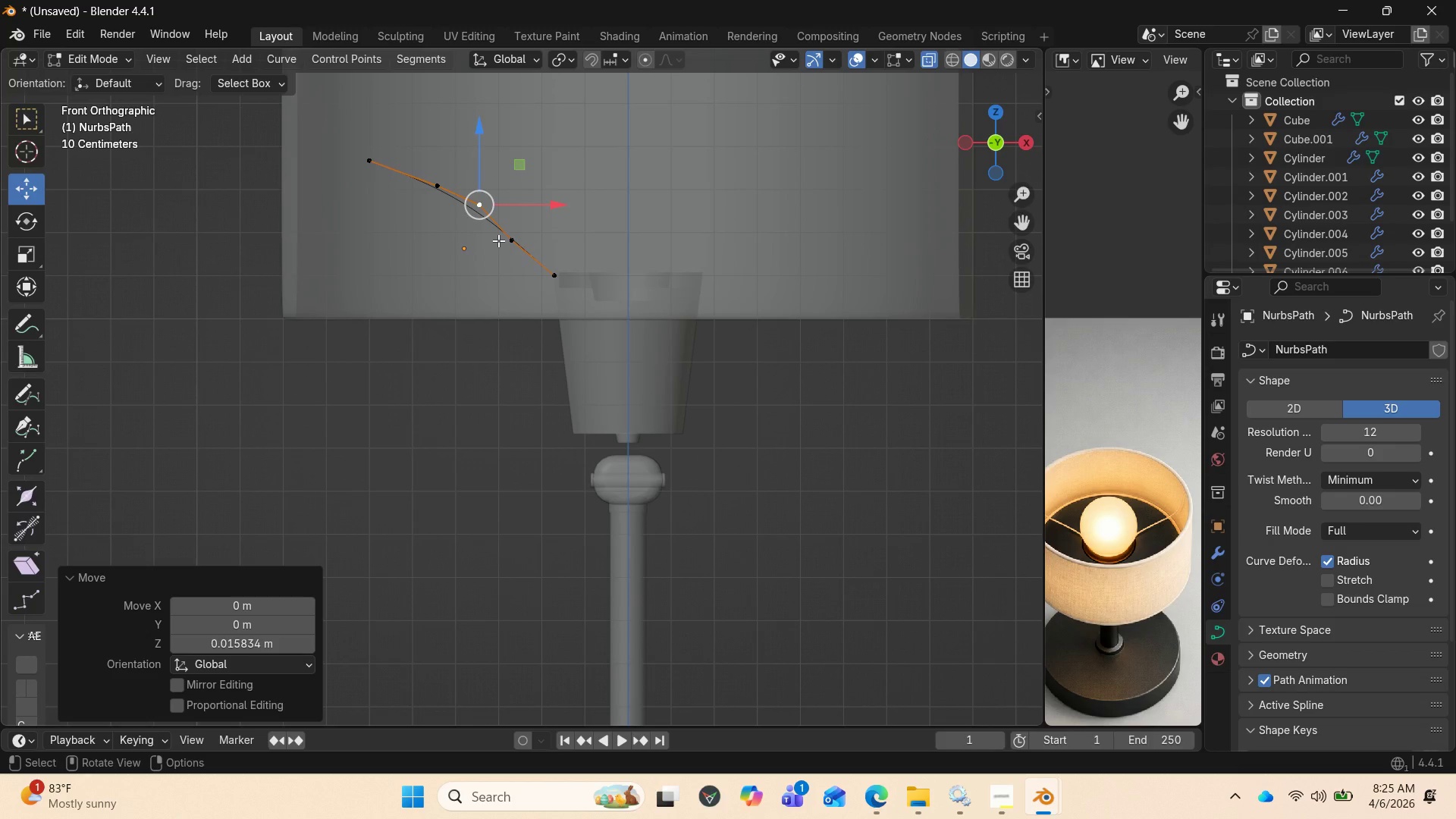 
left_click([500, 240])
 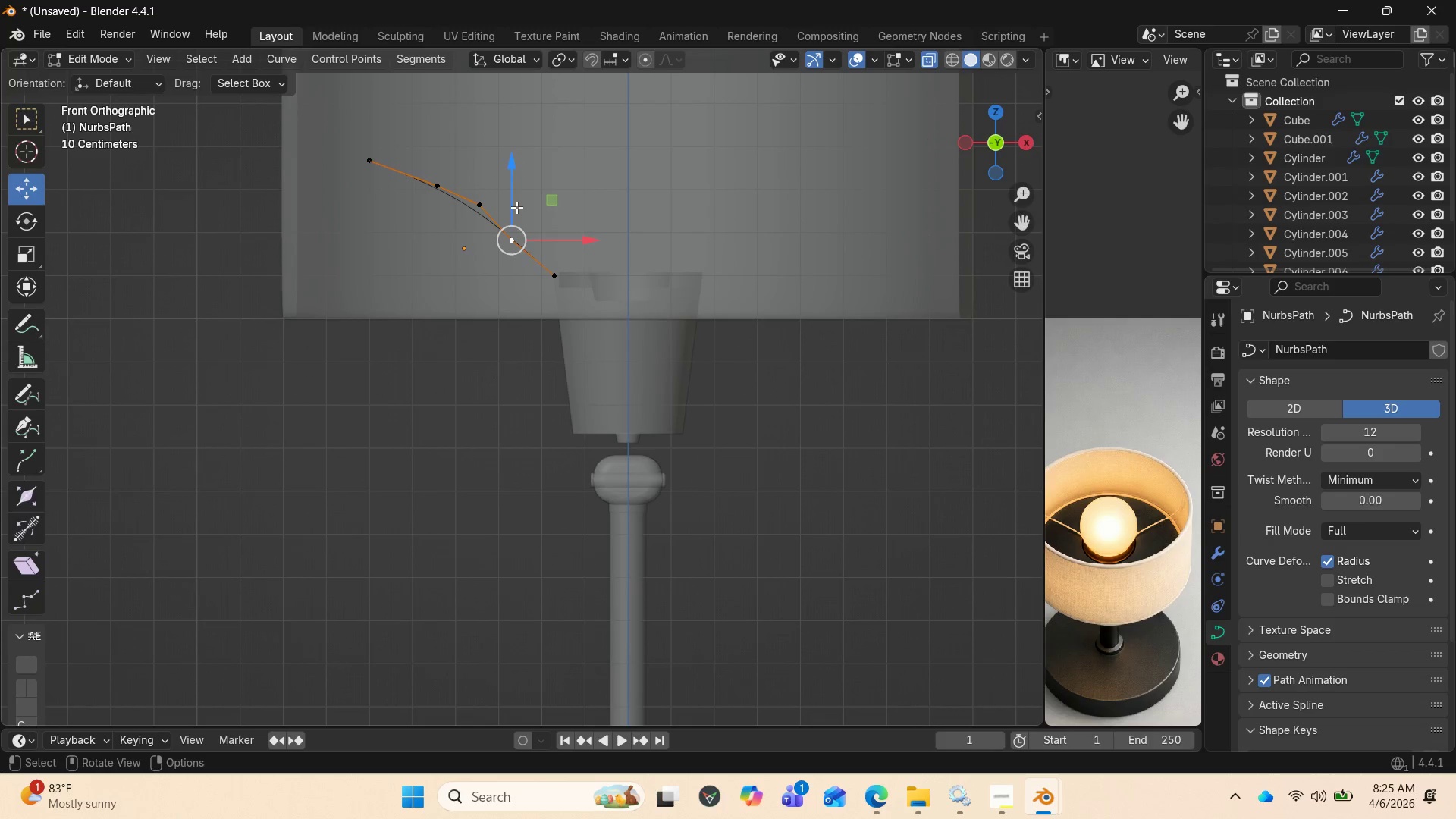 
left_click_drag(start_coordinate=[516, 206], to_coordinate=[517, 193])
 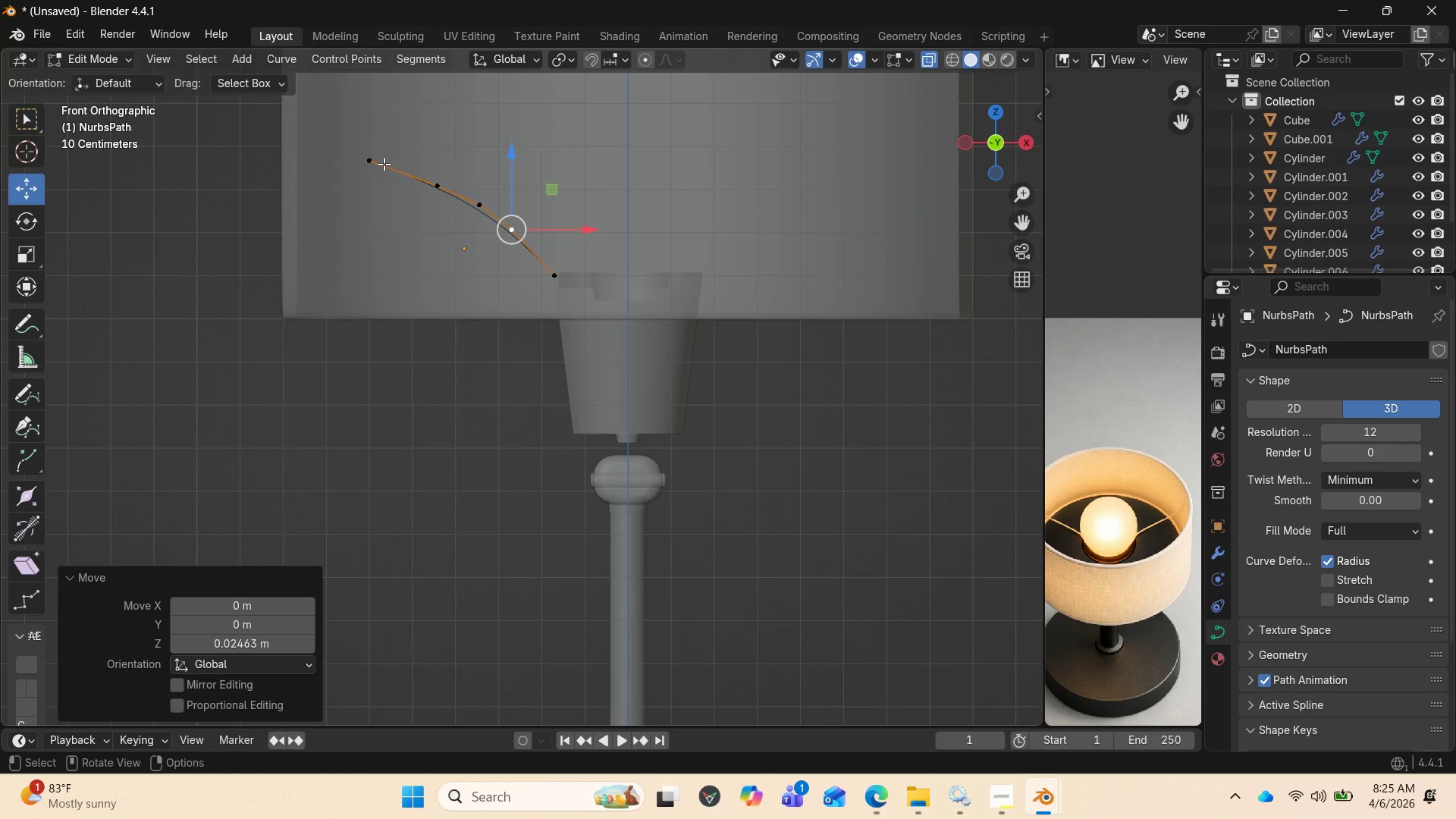 
left_click([381, 164])
 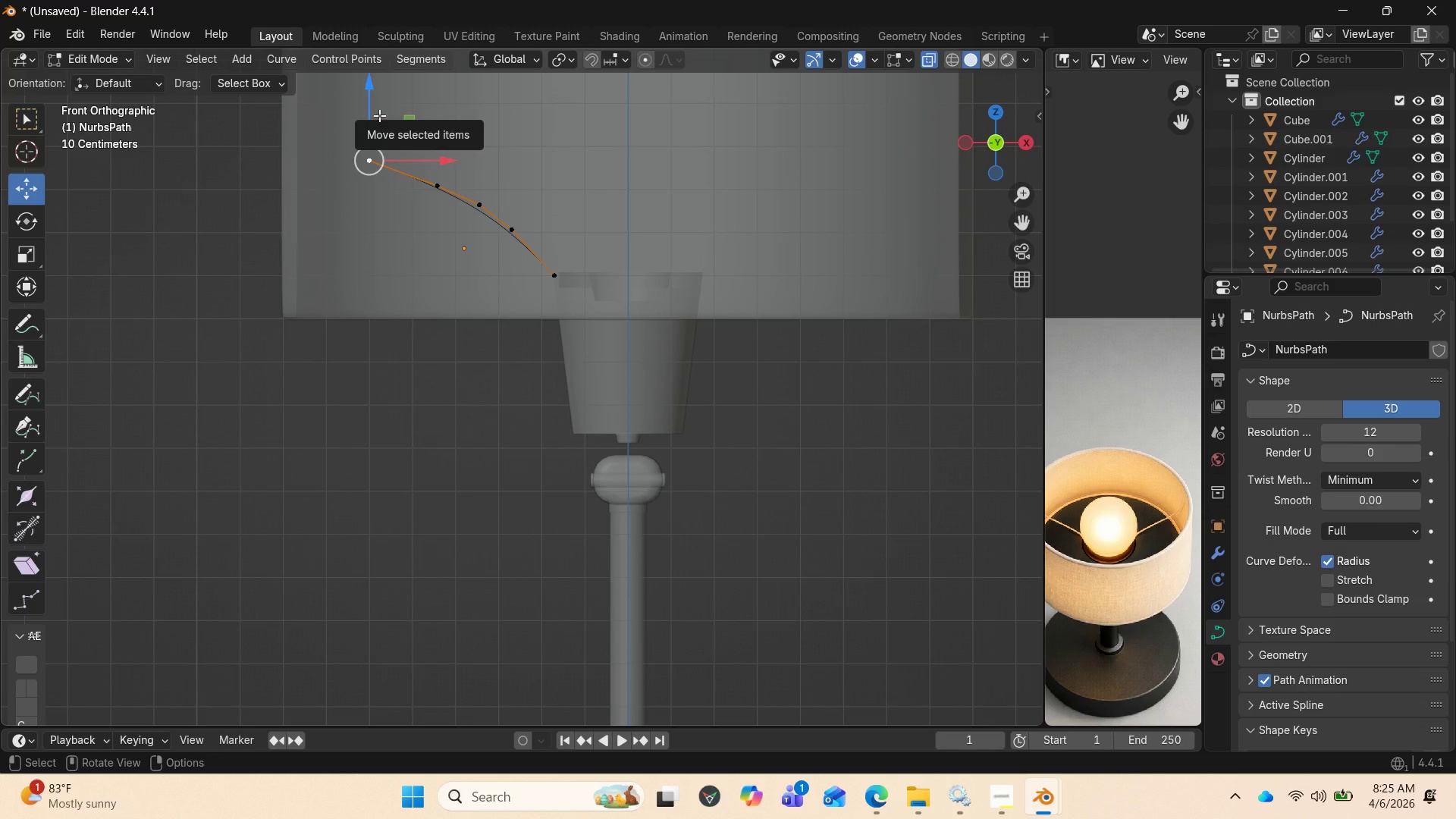 
left_click_drag(start_coordinate=[374, 106], to_coordinate=[371, 121])
 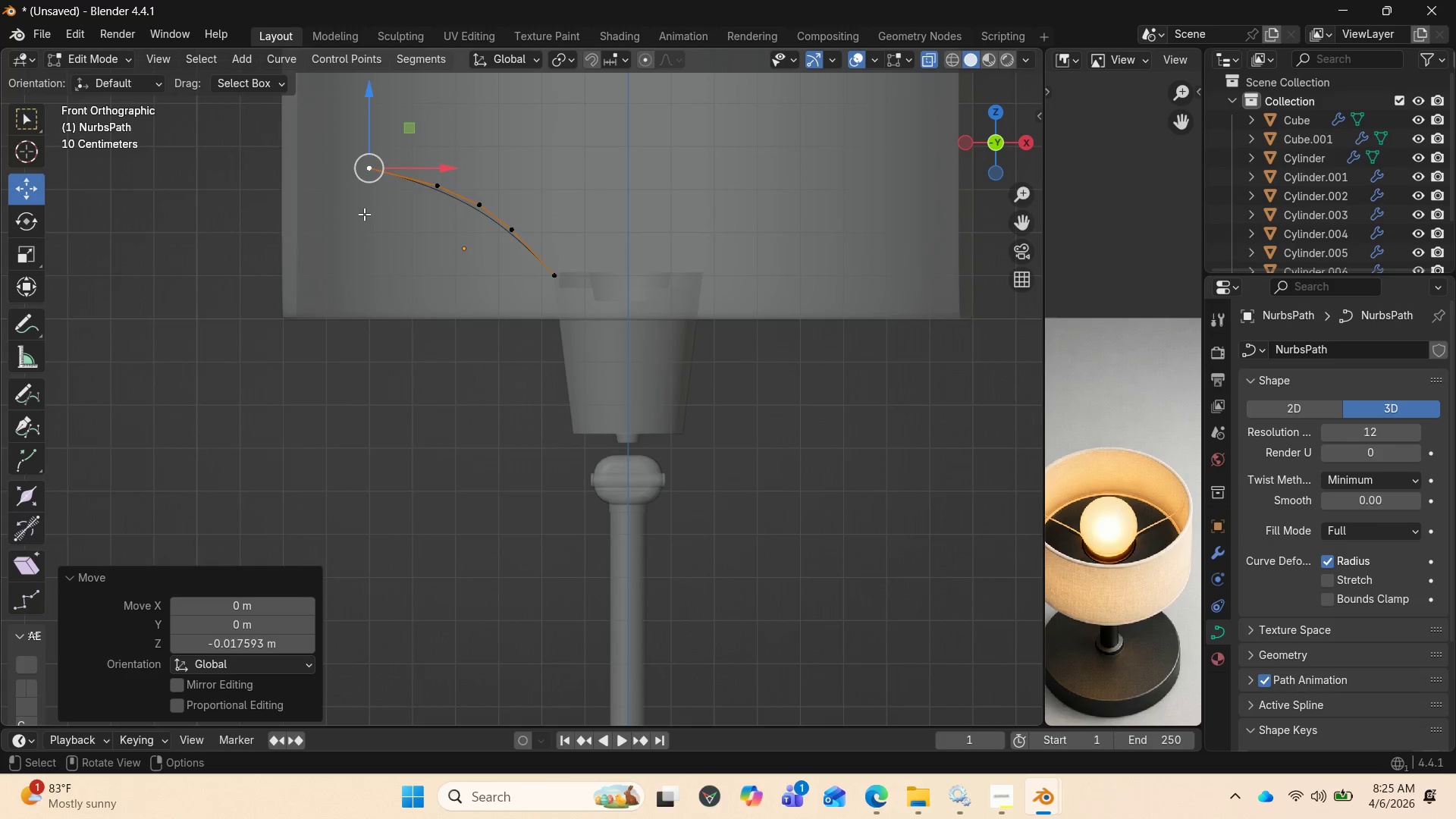 
scroll: coordinate [364, 215], scroll_direction: down, amount: 1.0
 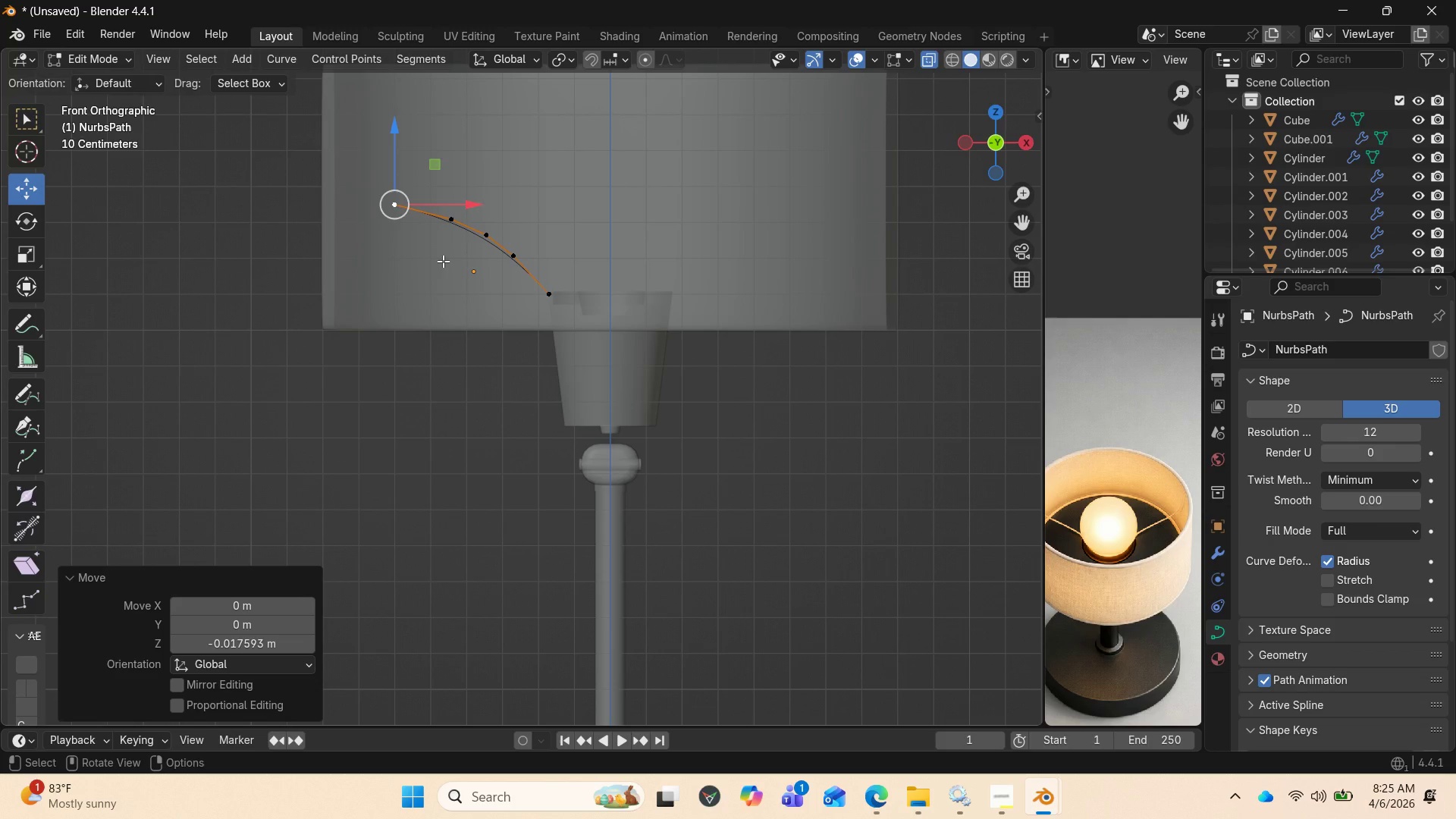 
key(E)
 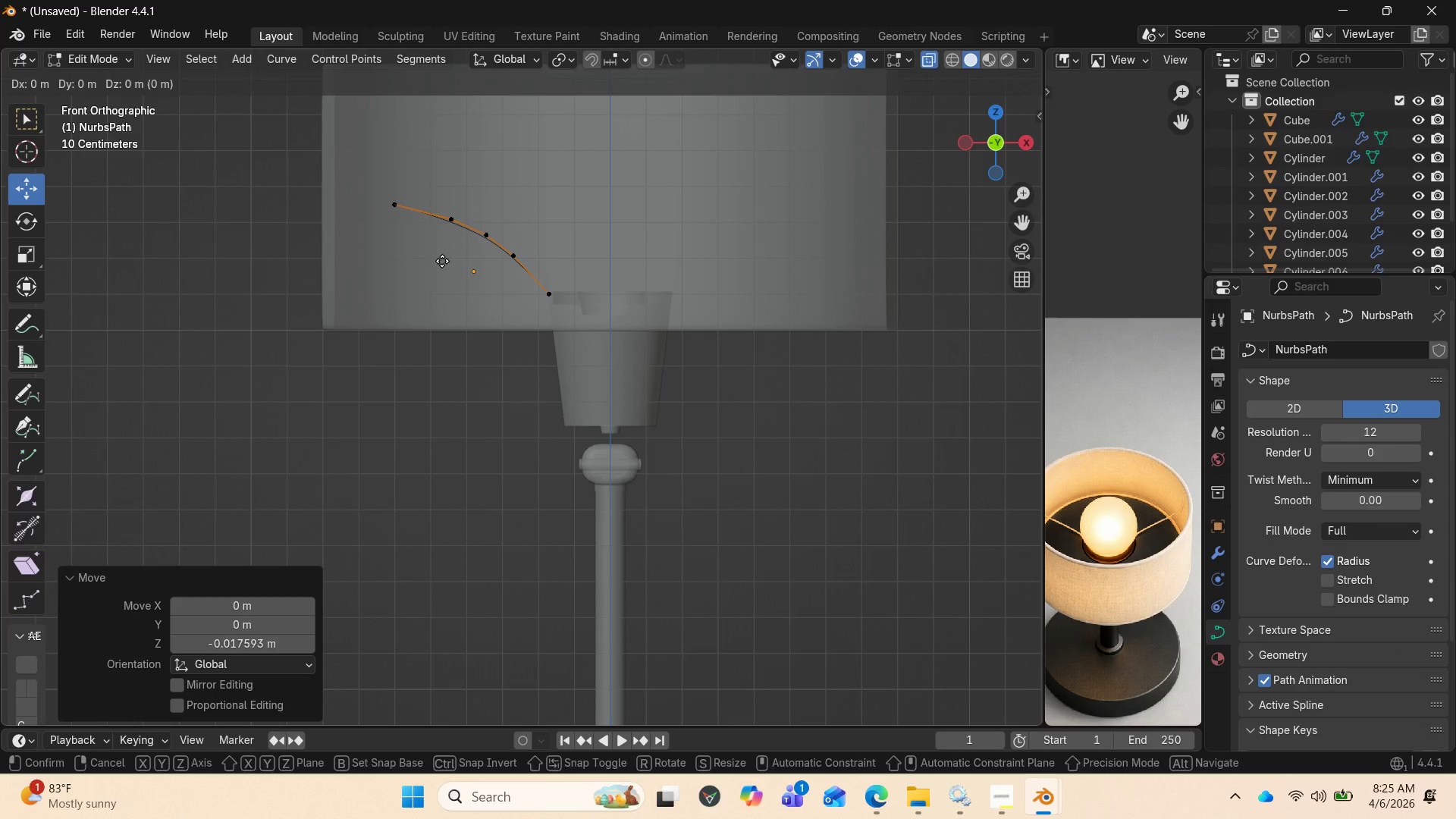 
left_click([442, 261])
 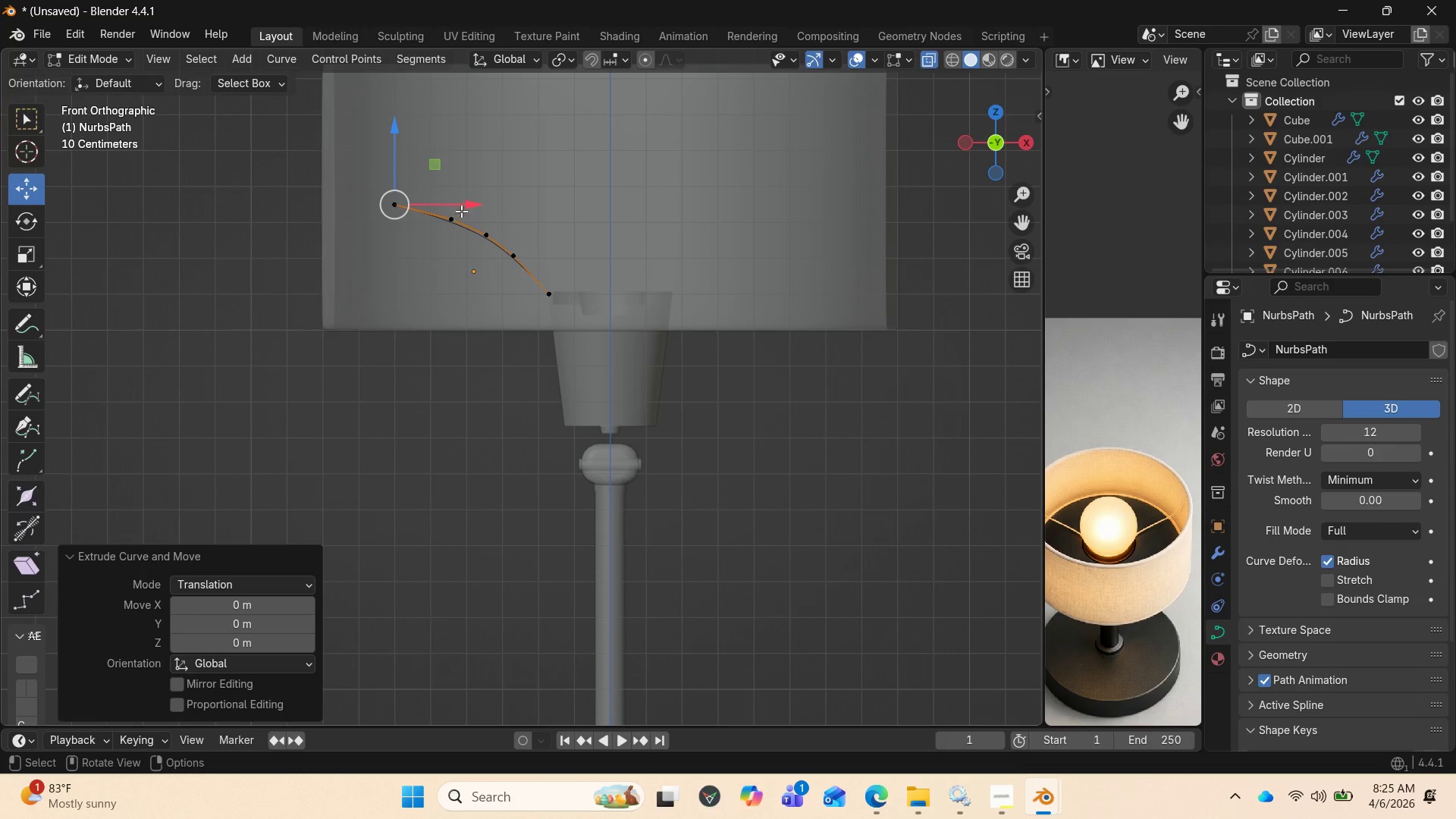 
left_click_drag(start_coordinate=[466, 205], to_coordinate=[426, 206])
 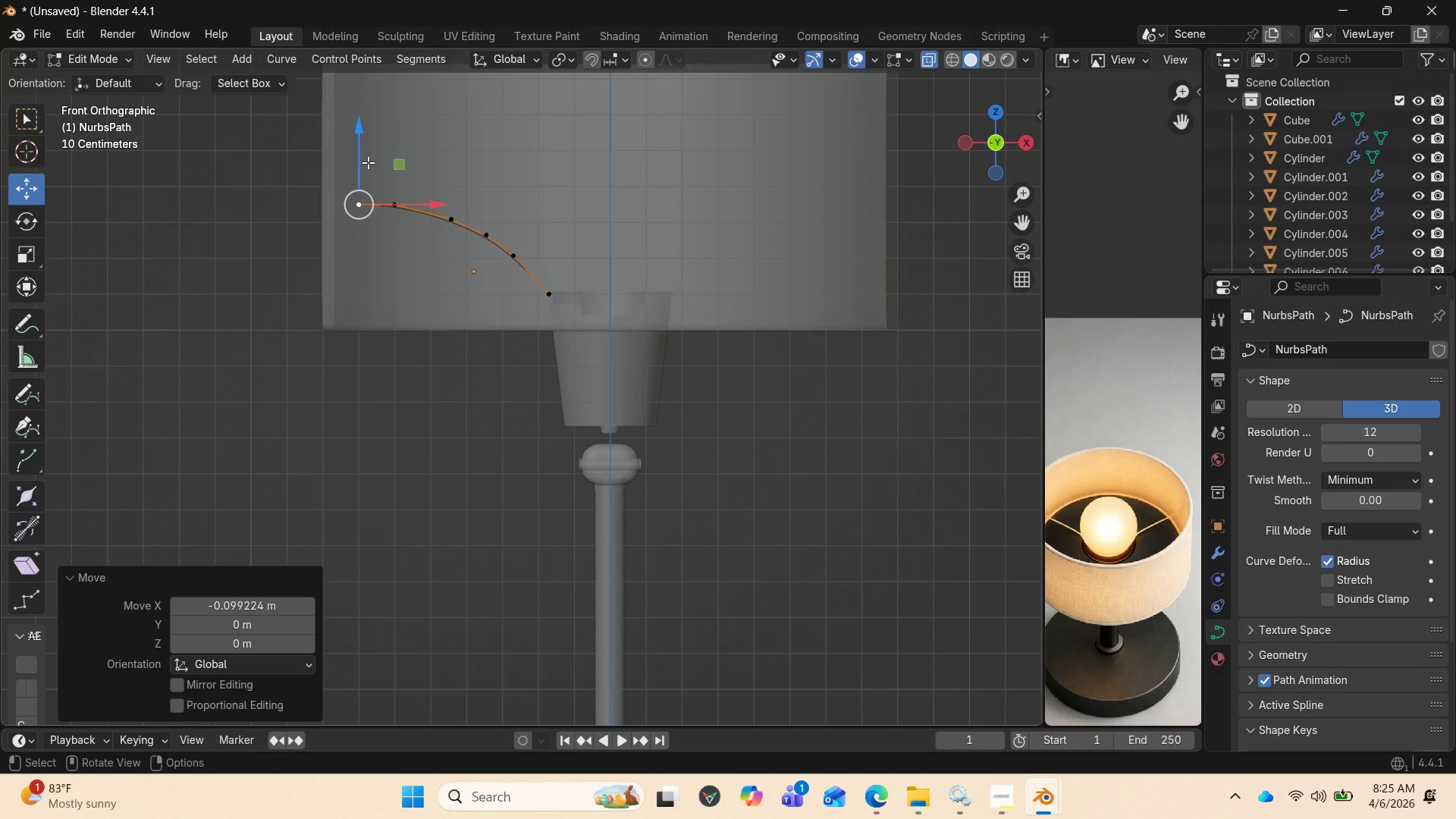 
left_click_drag(start_coordinate=[365, 158], to_coordinate=[362, 145])
 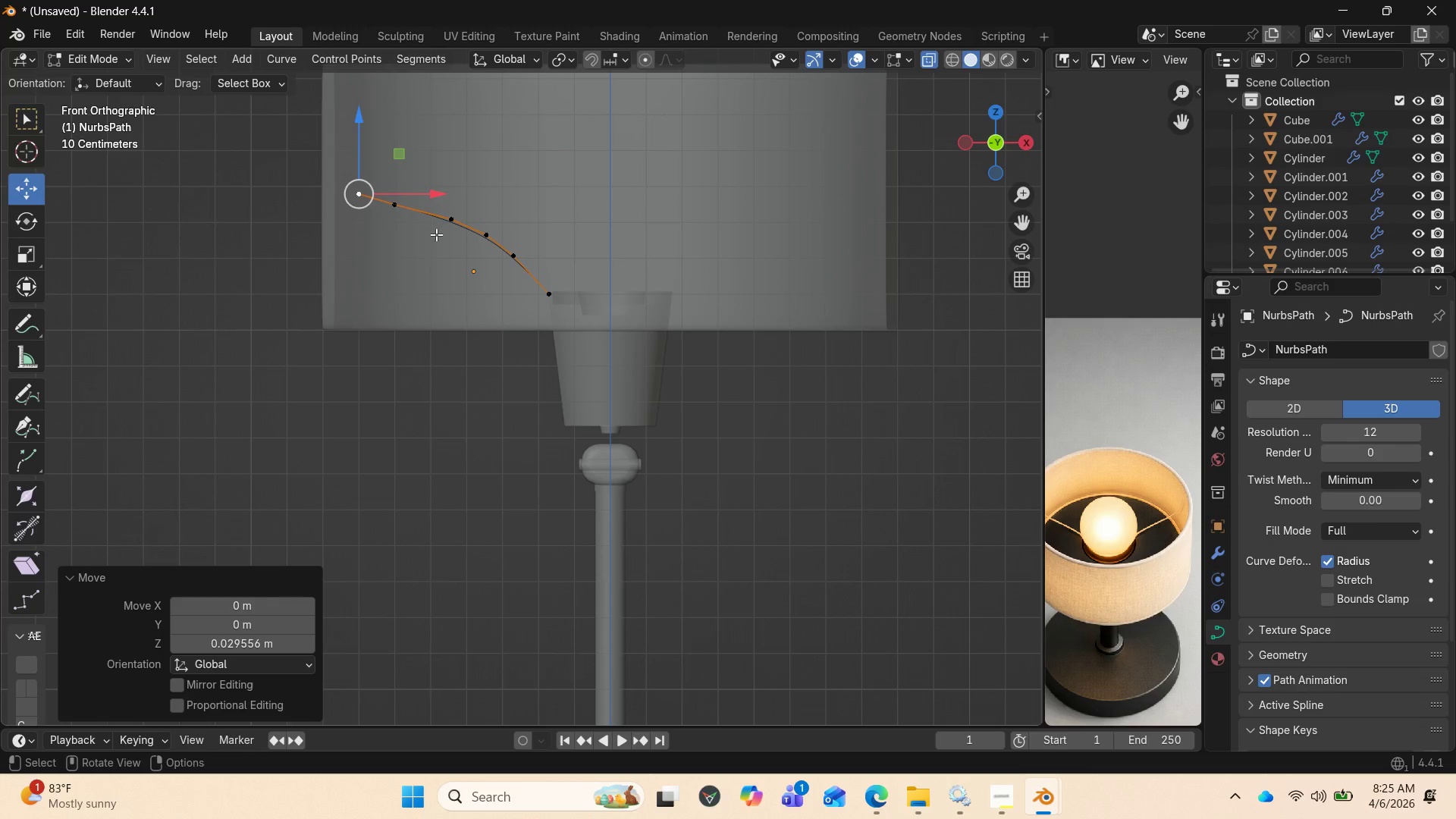 
wait(5.52)
 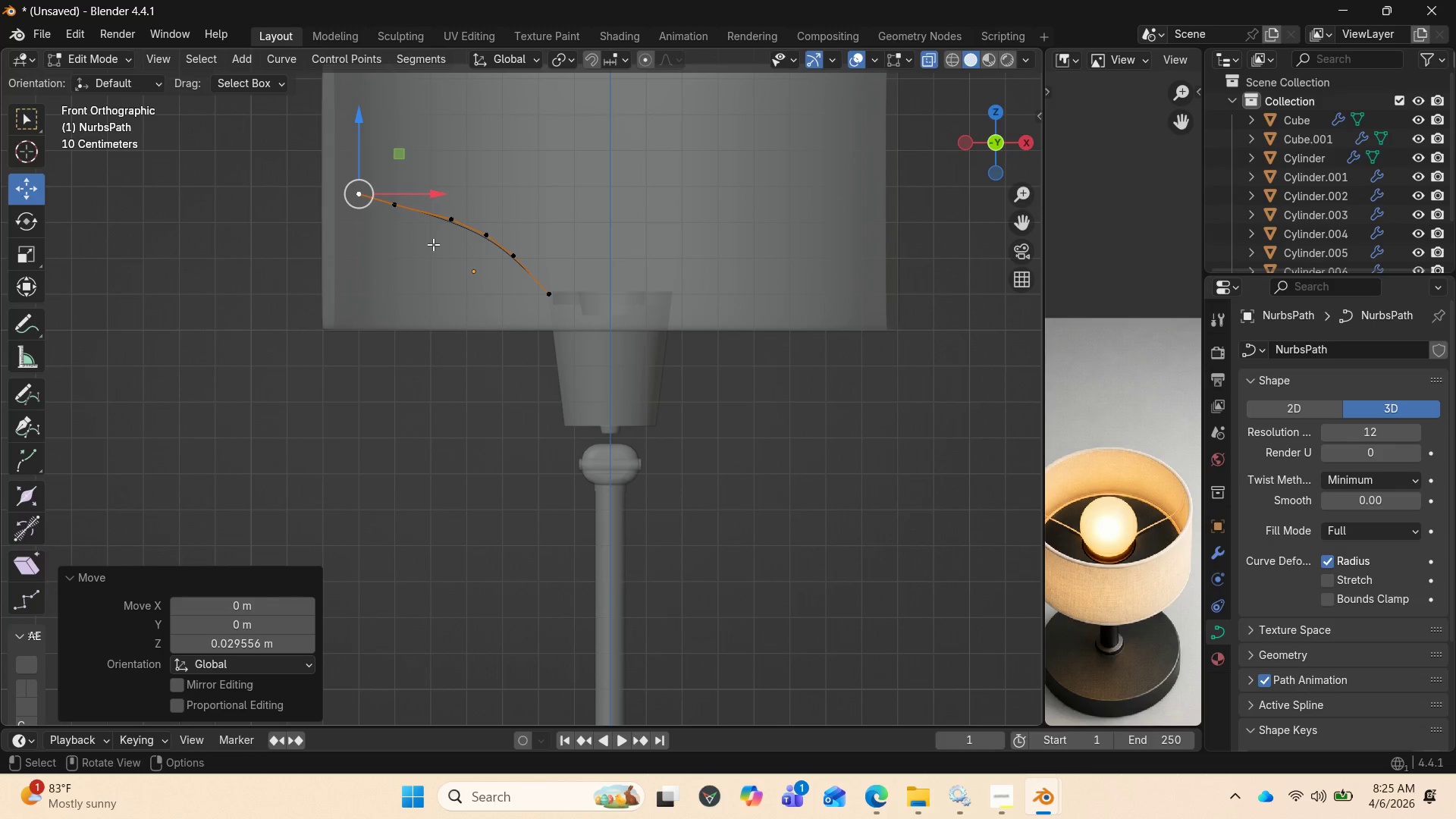 
left_click_drag(start_coordinate=[428, 198], to_coordinate=[408, 196])
 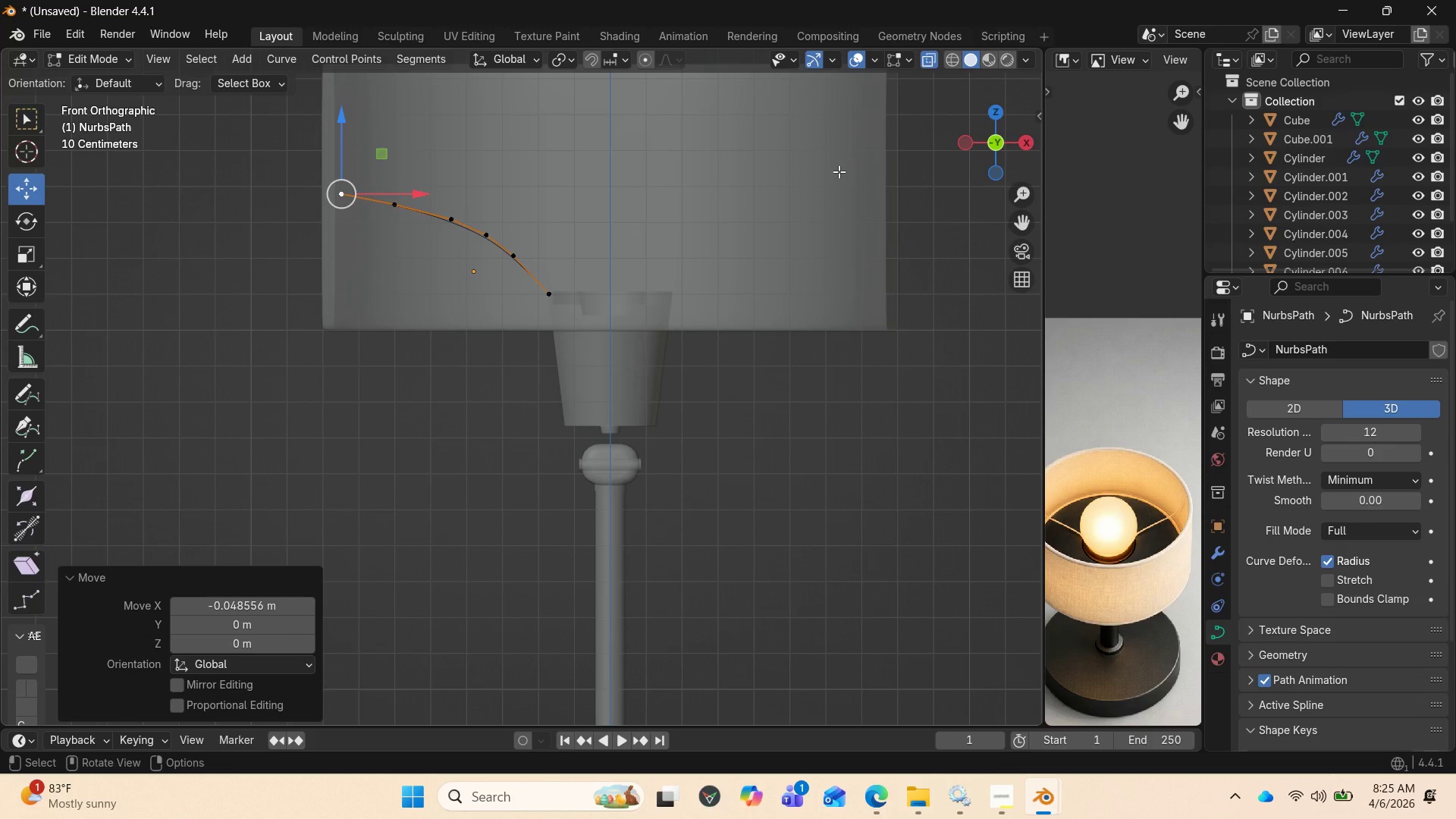 
left_click_drag(start_coordinate=[996, 158], to_coordinate=[585, 271])
 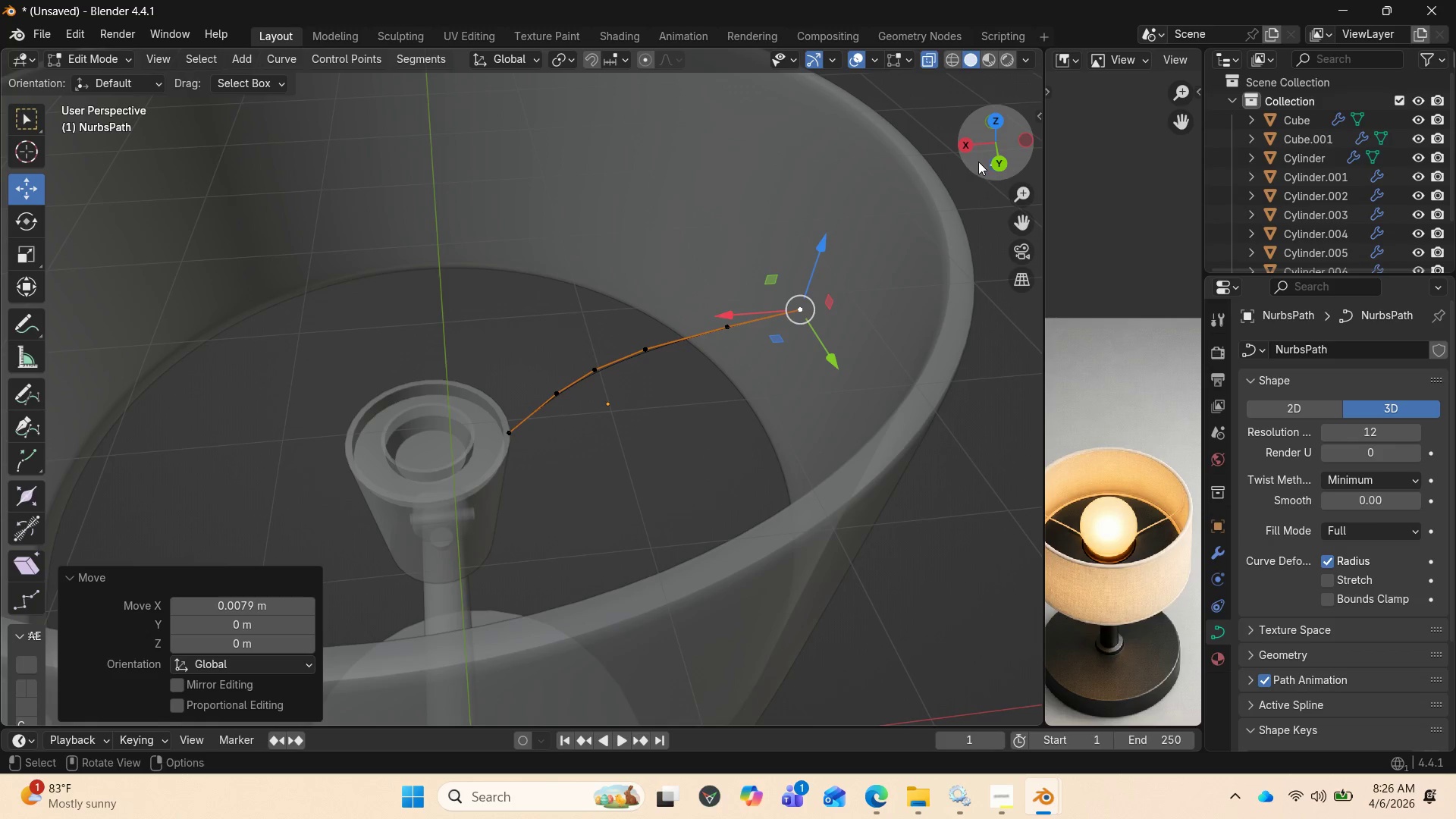 
wait(7.05)
 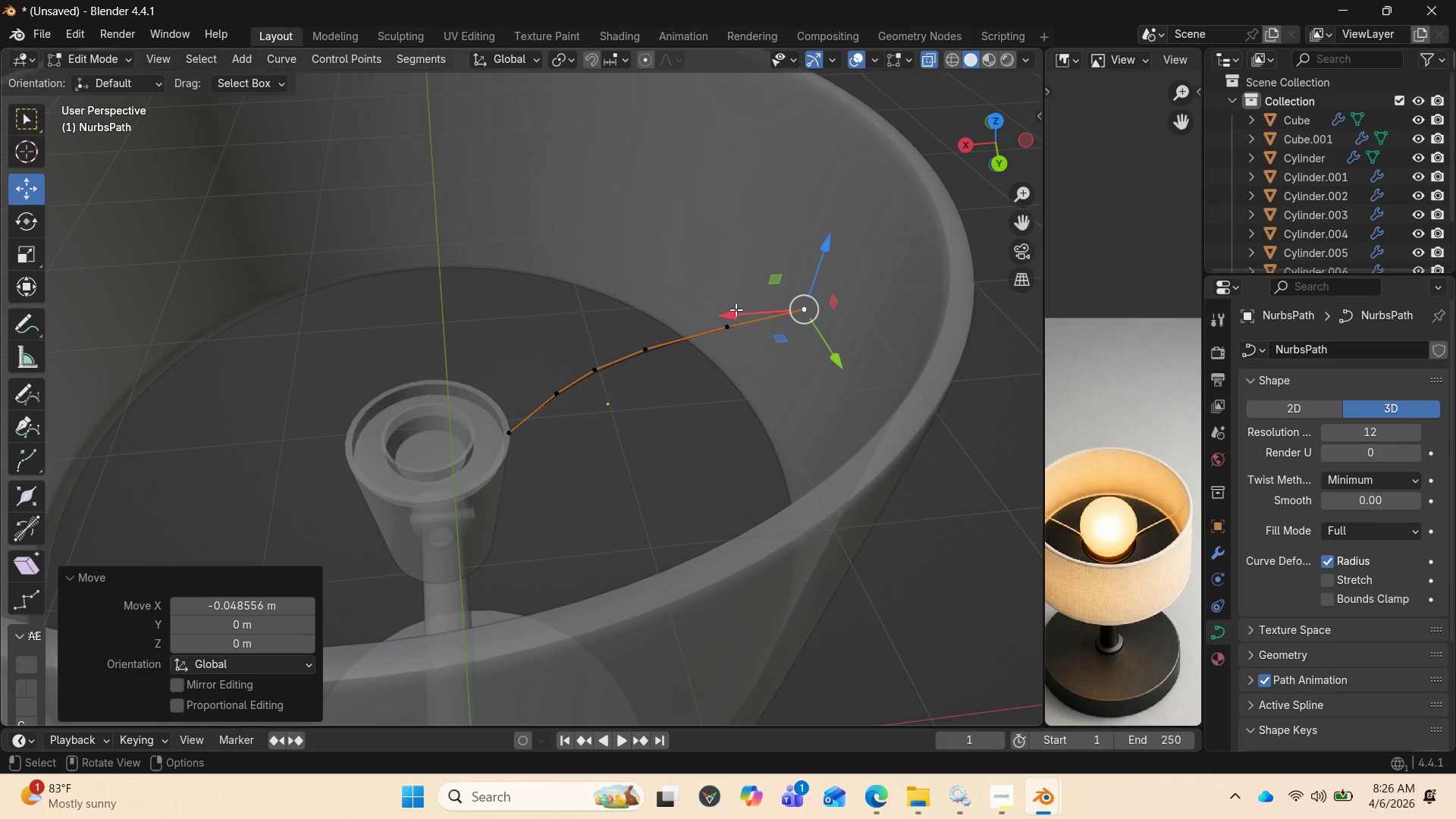 
key(Numpad1)
 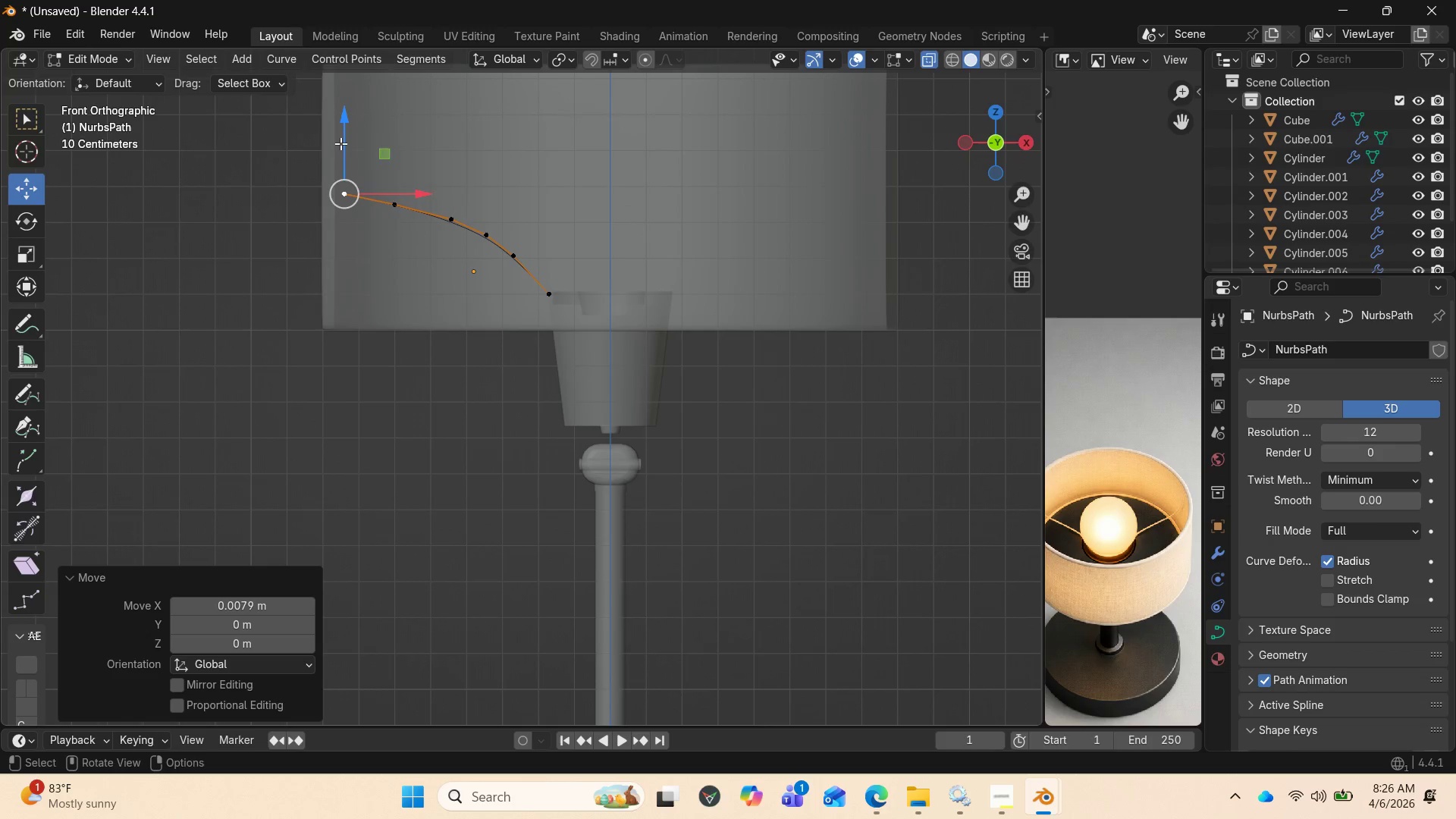 
wait(5.52)
 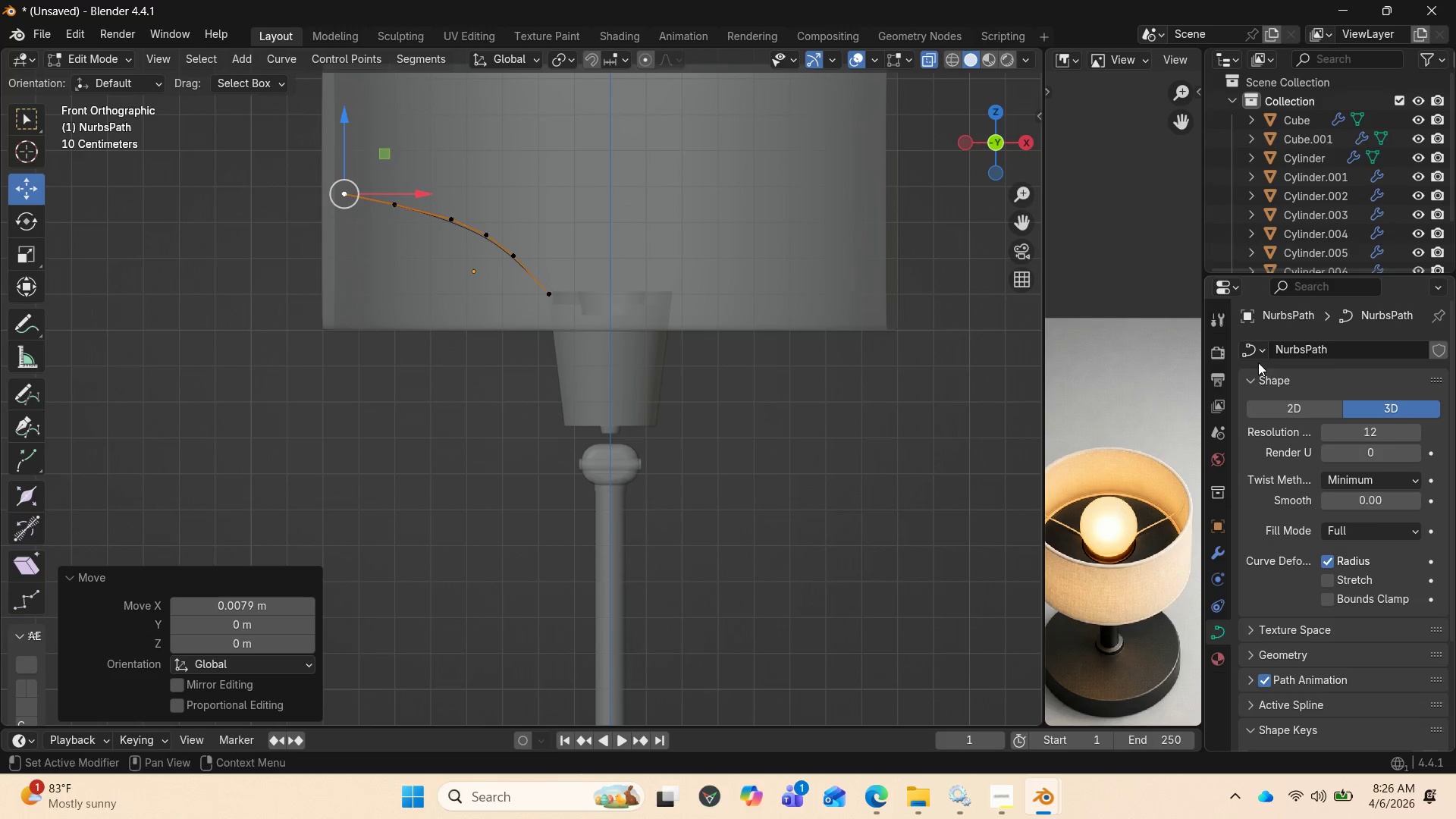 
left_click_drag(start_coordinate=[341, 125], to_coordinate=[339, 136])
 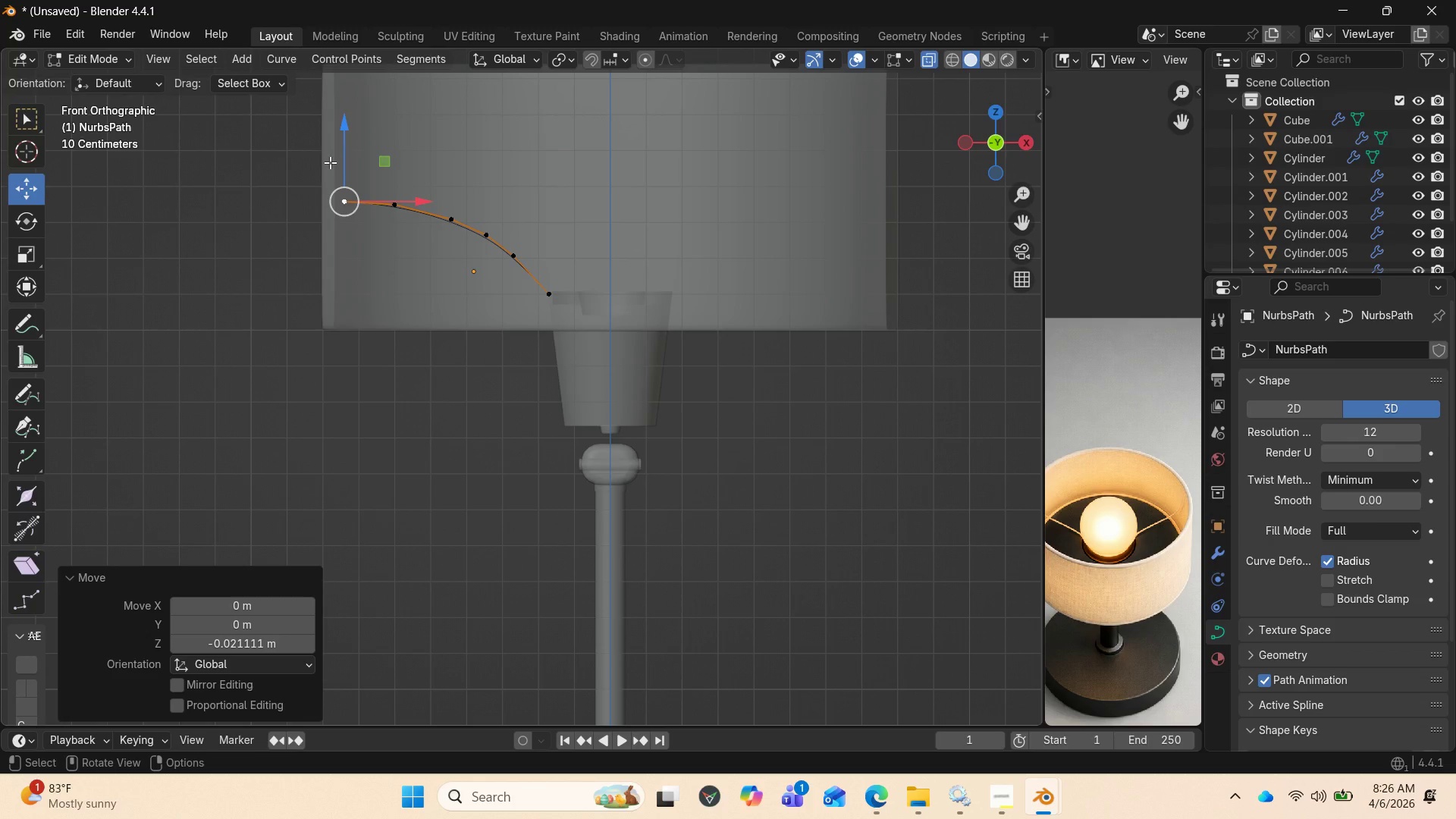 
left_click_drag(start_coordinate=[346, 136], to_coordinate=[344, 125])
 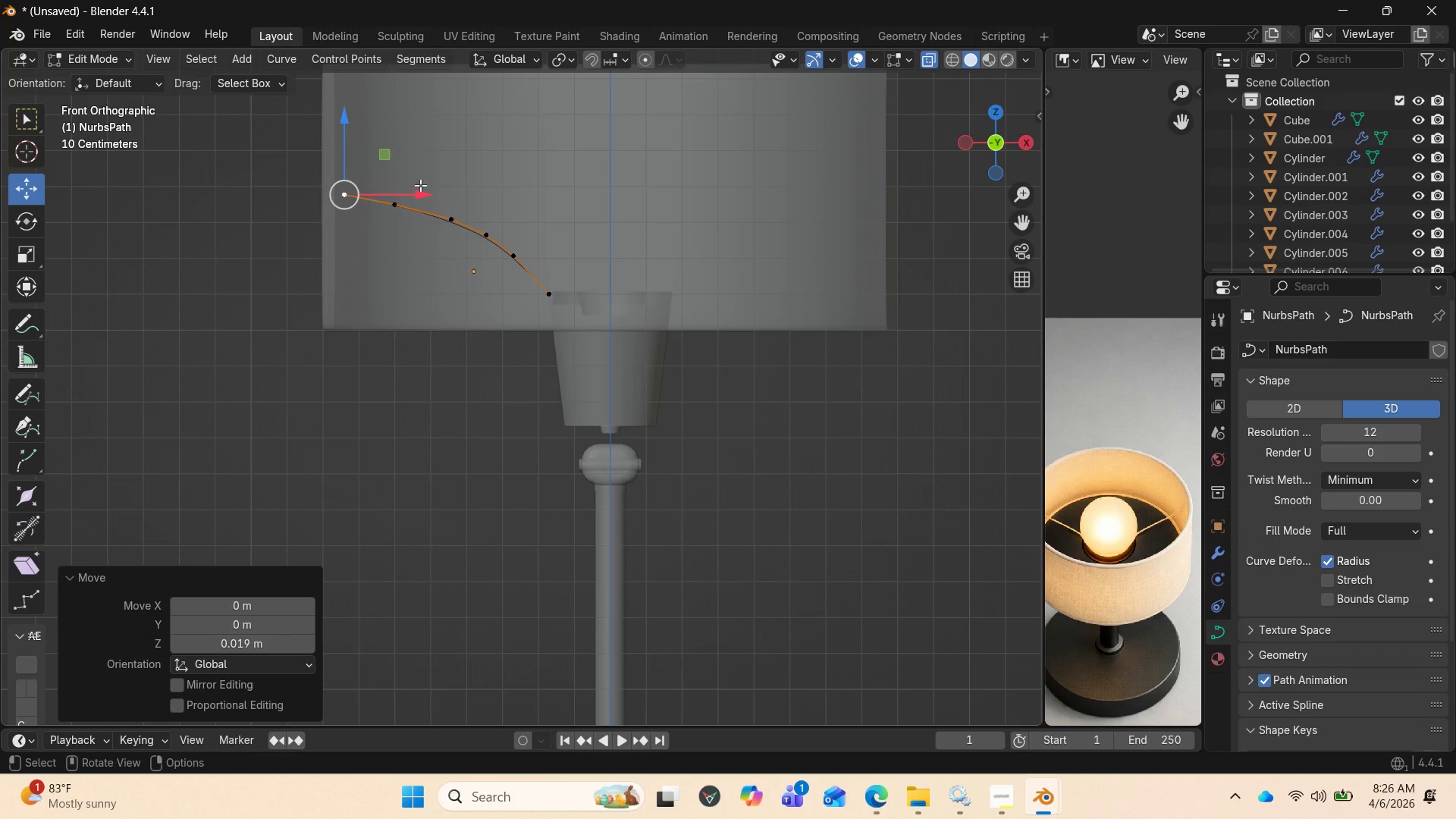 
left_click_drag(start_coordinate=[422, 193], to_coordinate=[441, 198])
 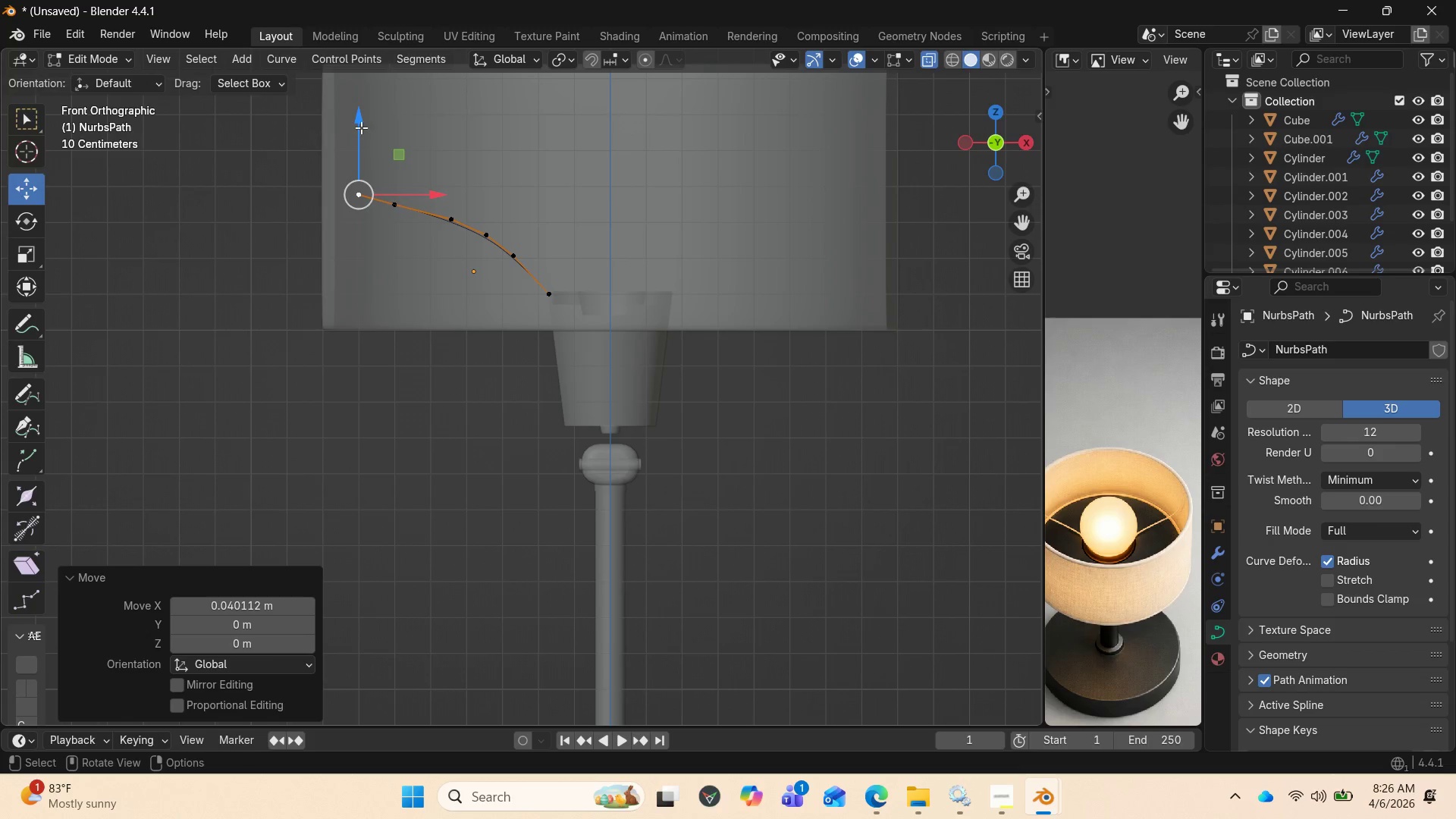 
left_click_drag(start_coordinate=[361, 127], to_coordinate=[354, 136])
 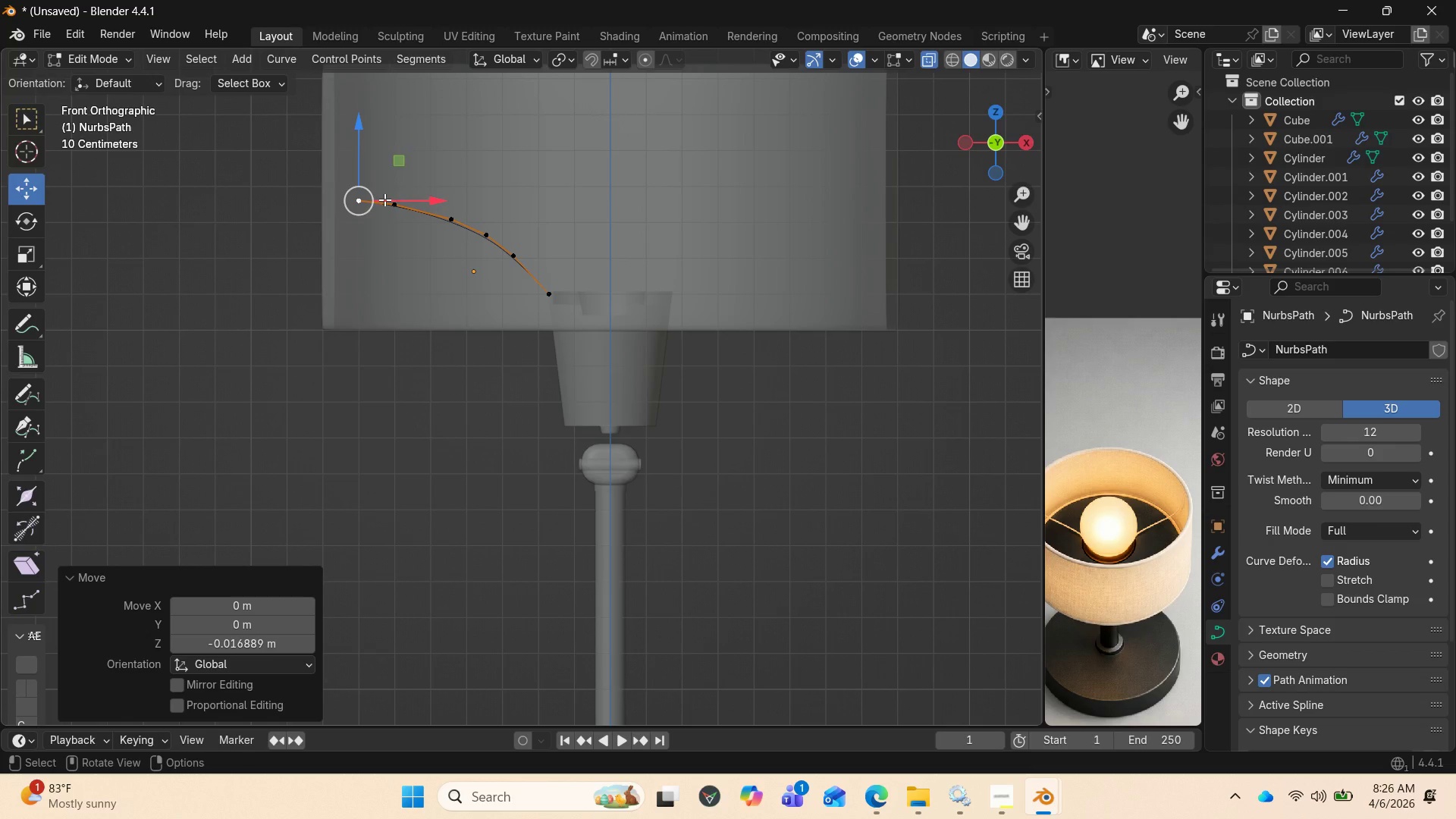 
key(E)
 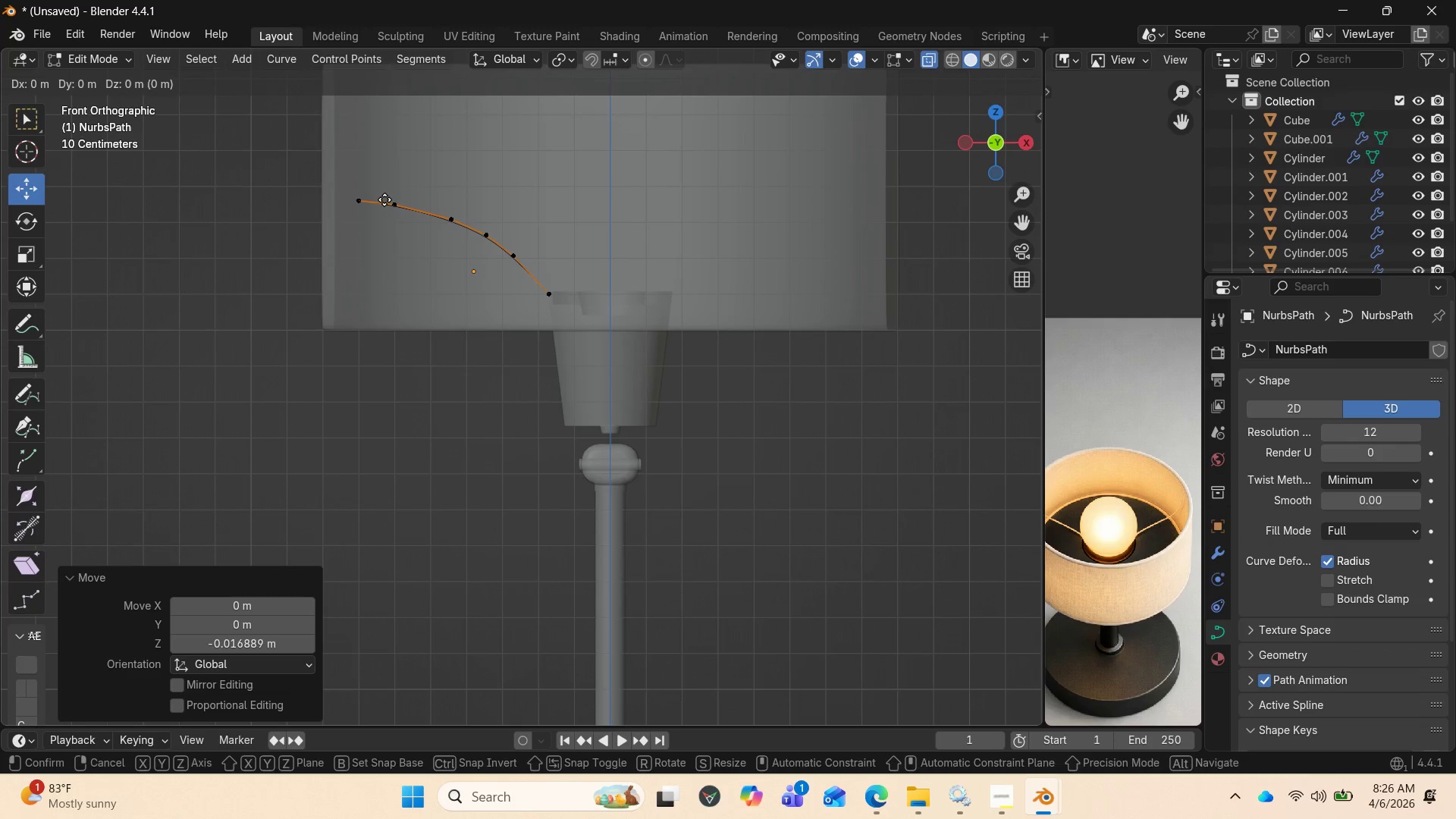 
left_click([384, 199])
 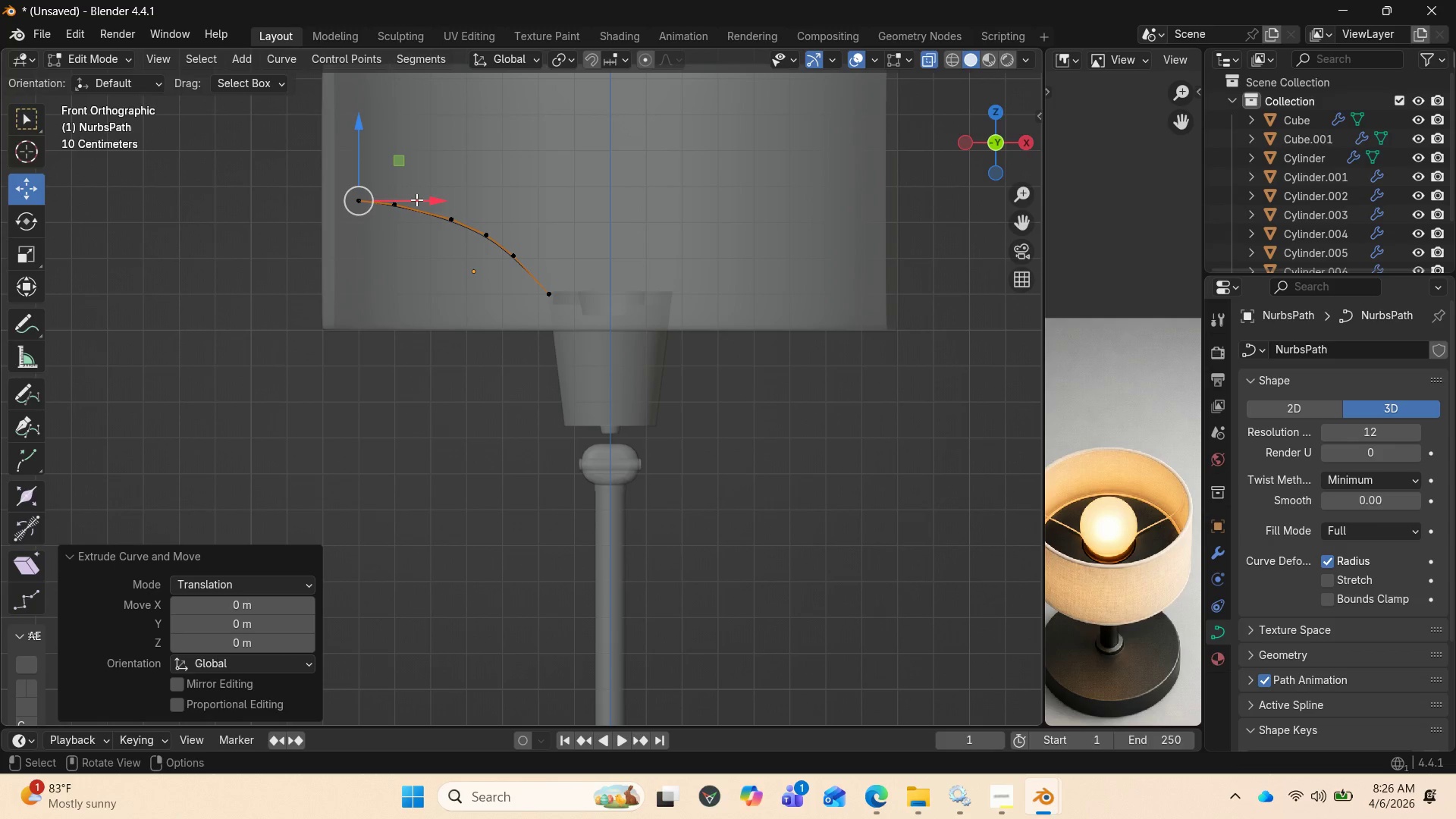 
left_click_drag(start_coordinate=[418, 200], to_coordinate=[391, 202])
 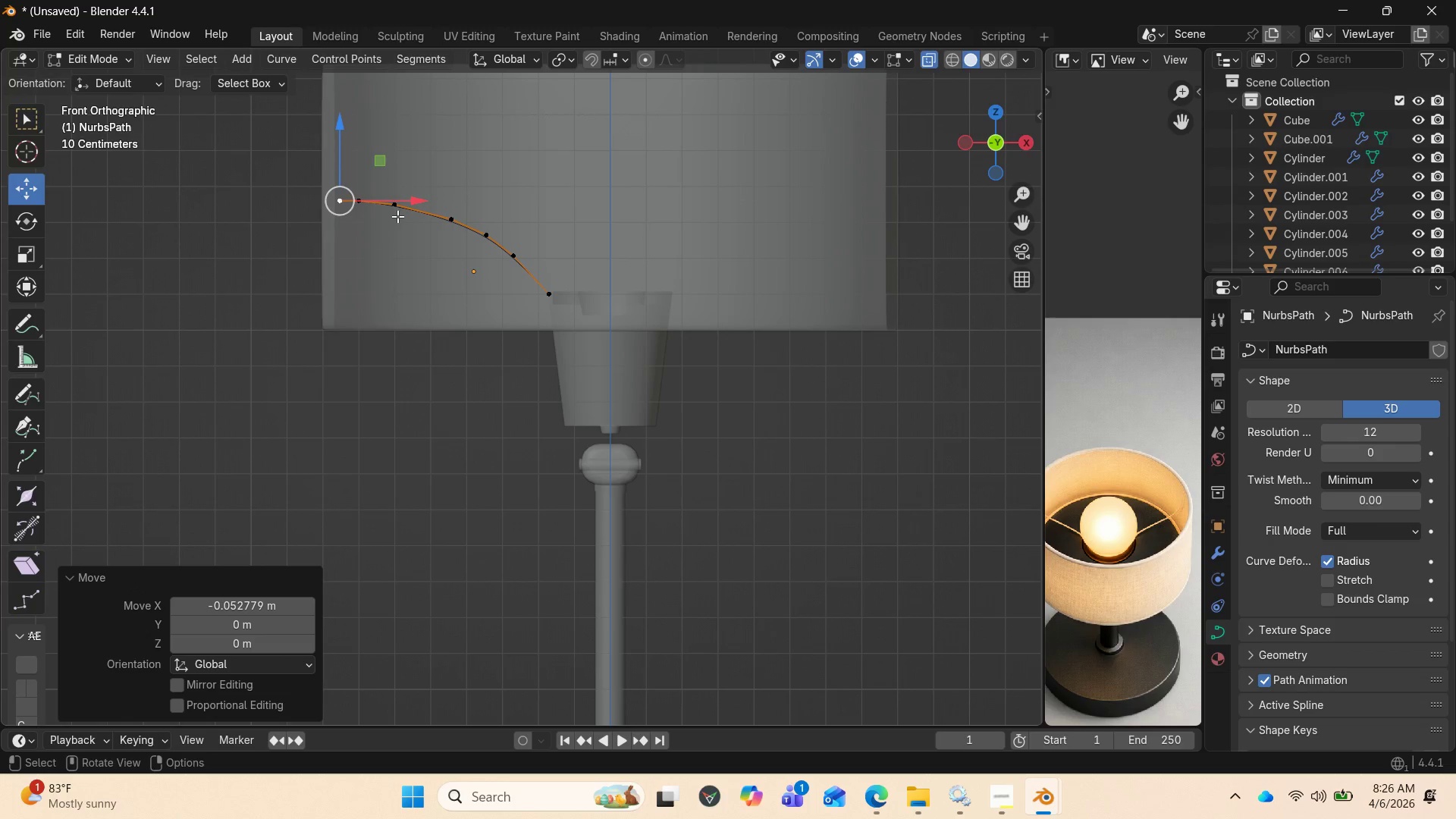 
mouse_move([421, 212])
 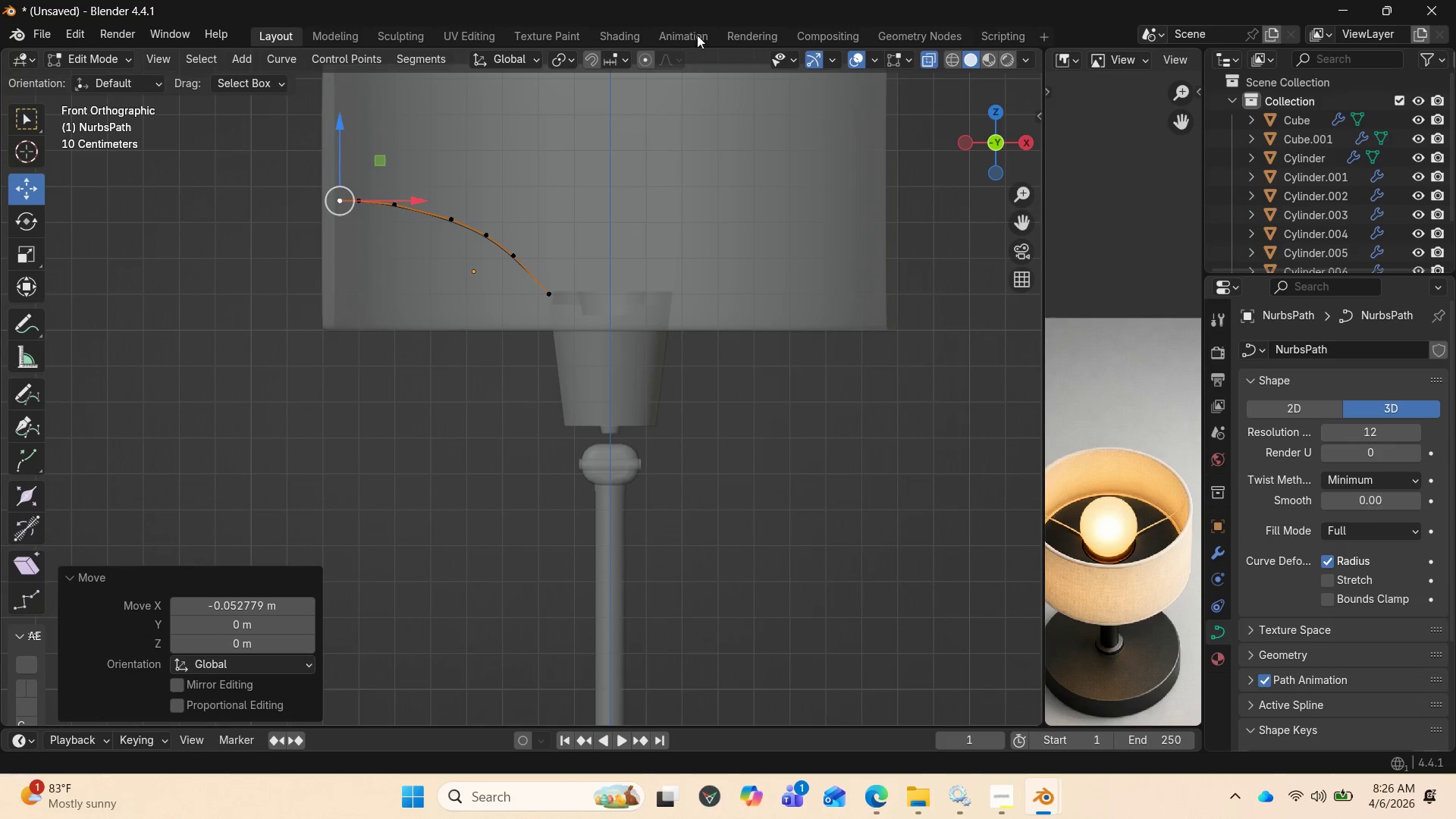 
left_click_drag(start_coordinate=[337, 134], to_coordinate=[334, 127])
 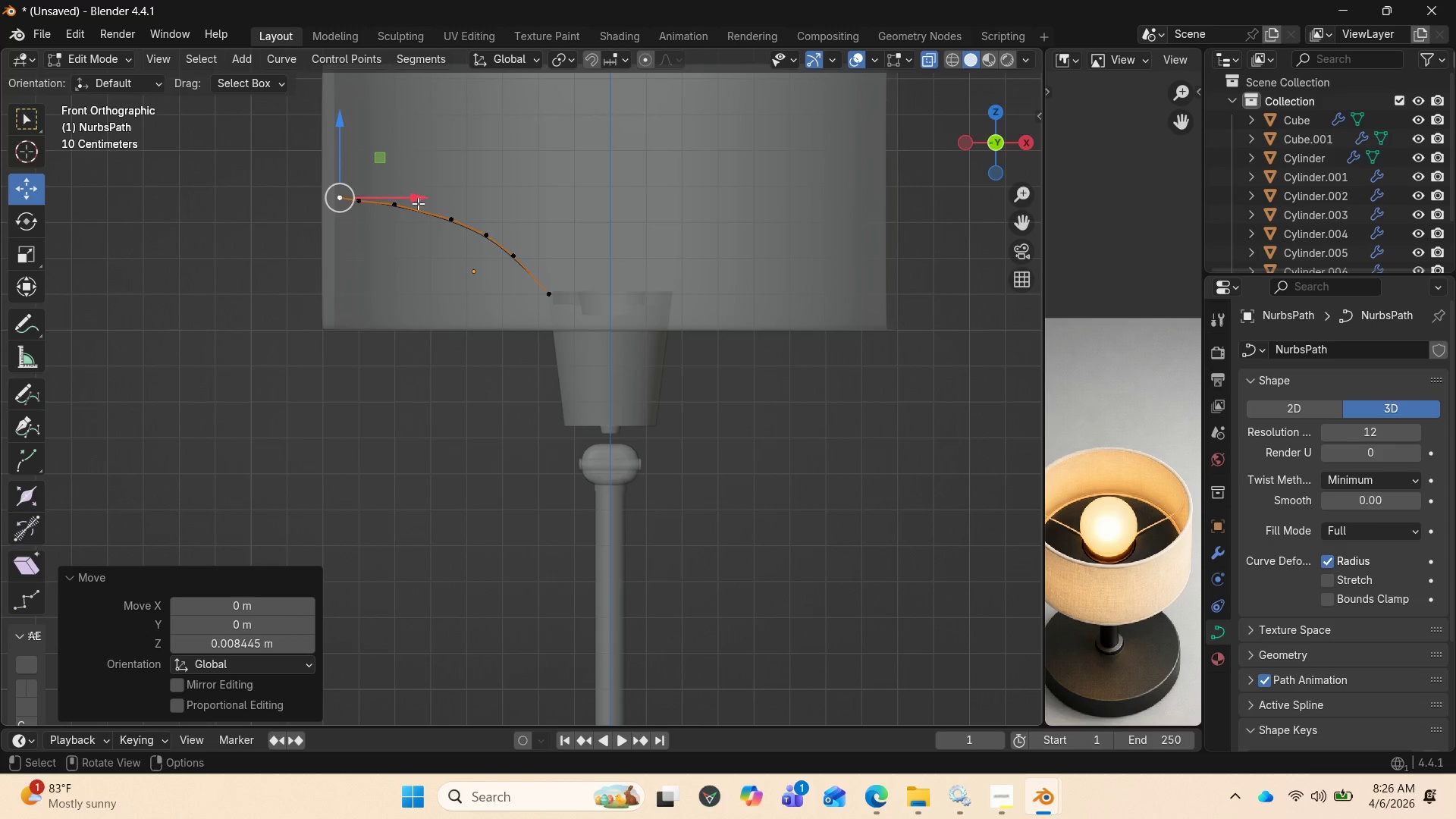 
key(Control+X)
 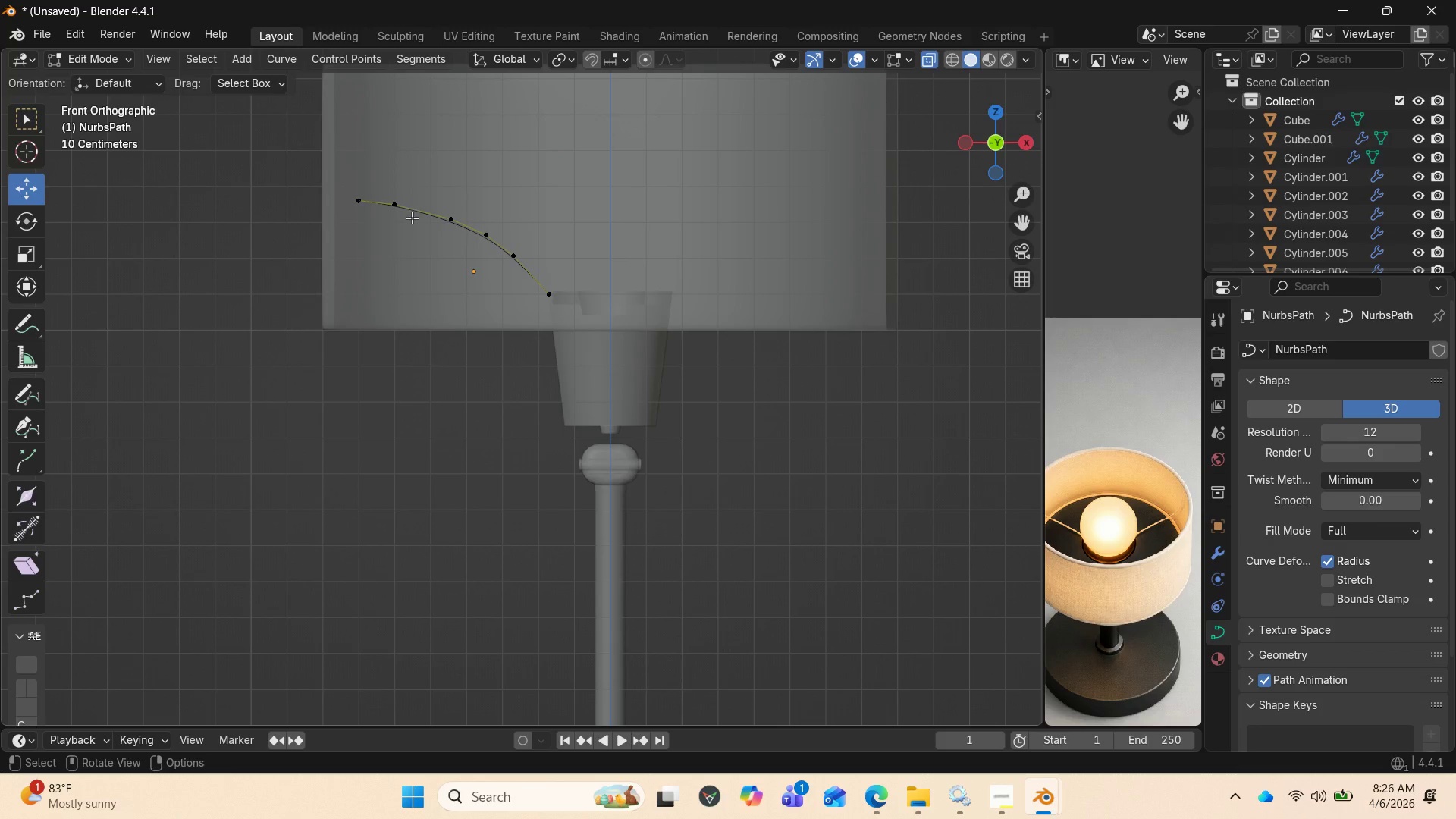 
key(Control+Z)
 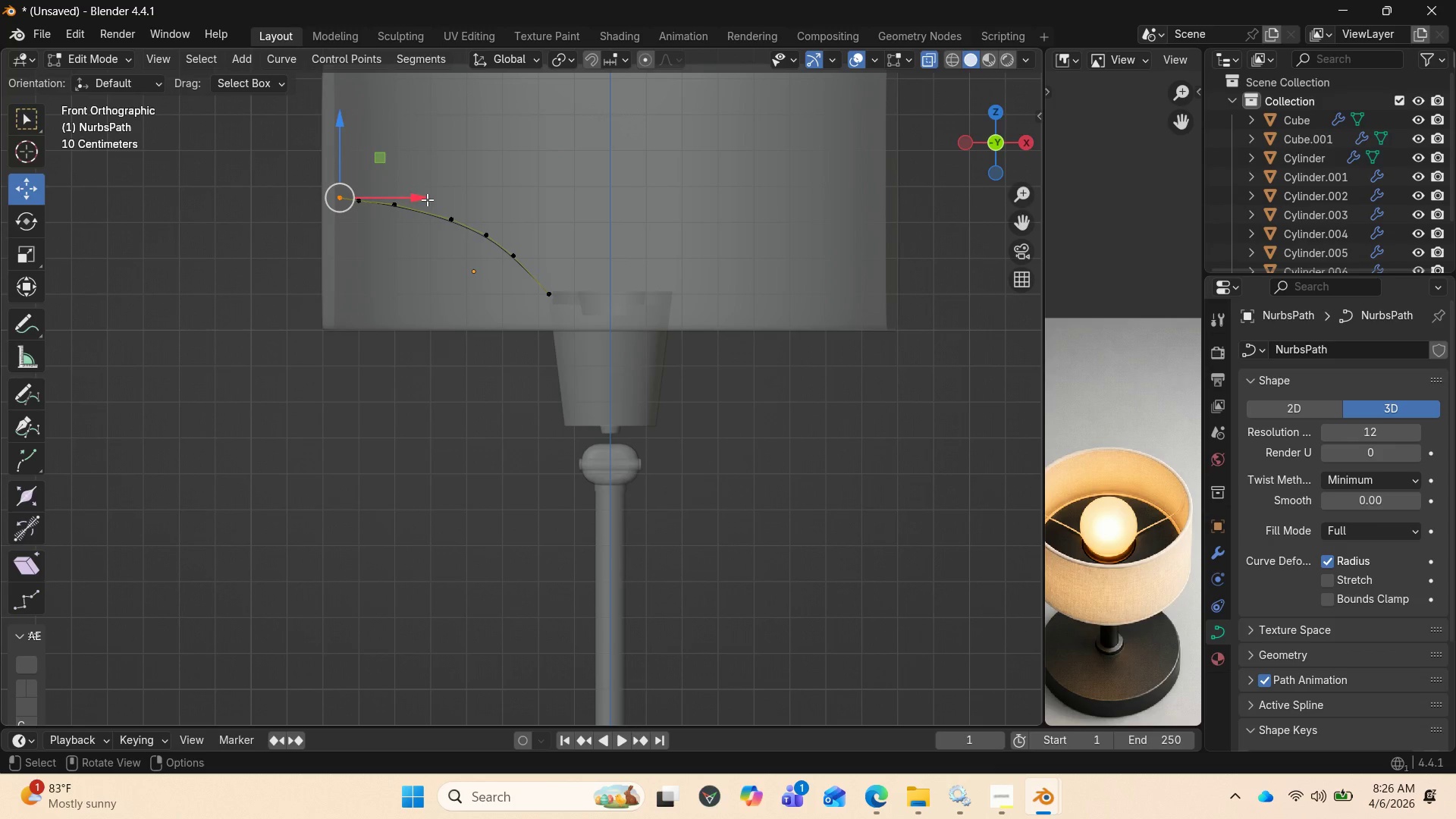 
hold_key(key=ControlLeft, duration=0.73)
 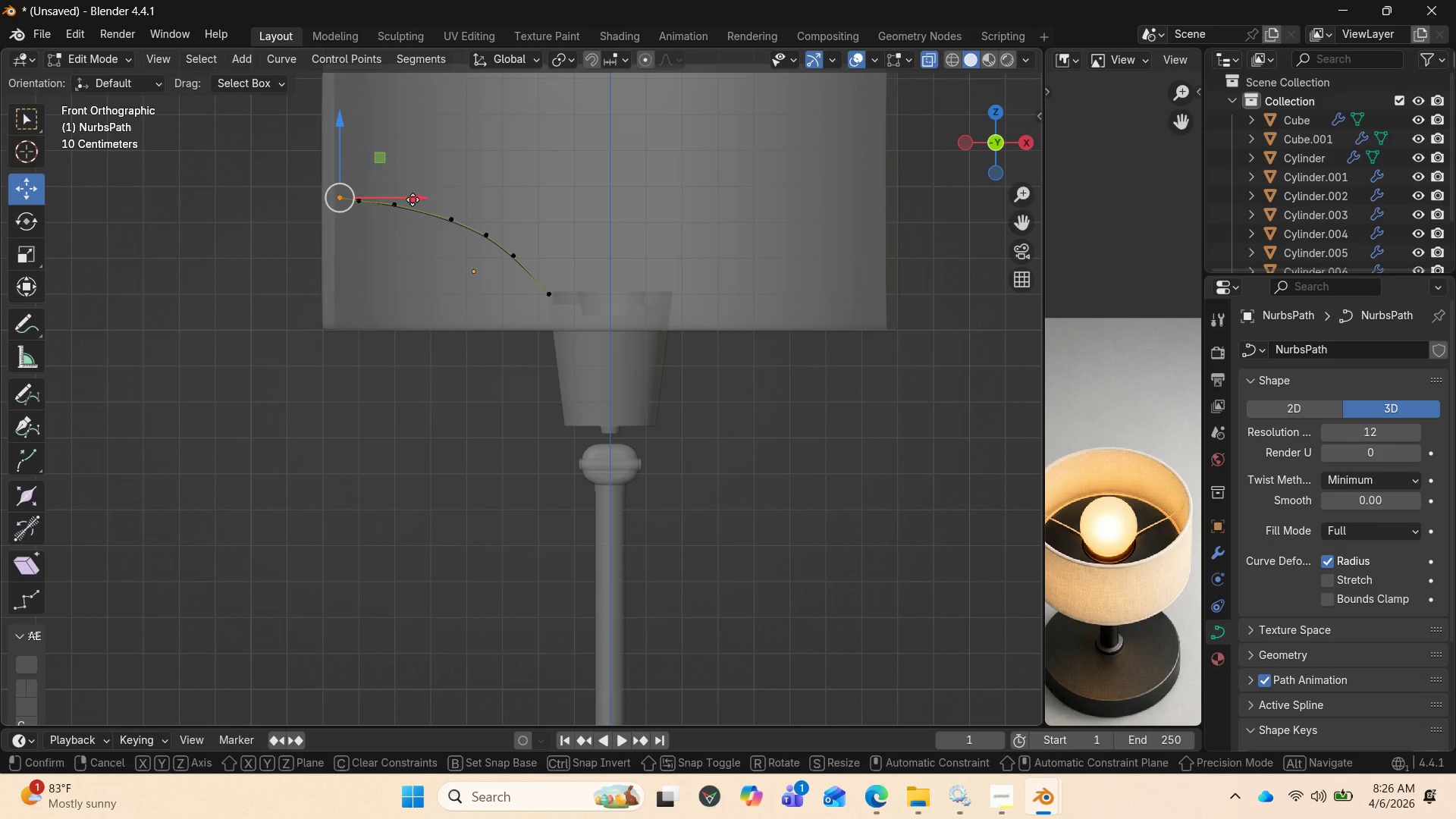 
left_click_drag(start_coordinate=[418, 199], to_coordinate=[410, 209])
 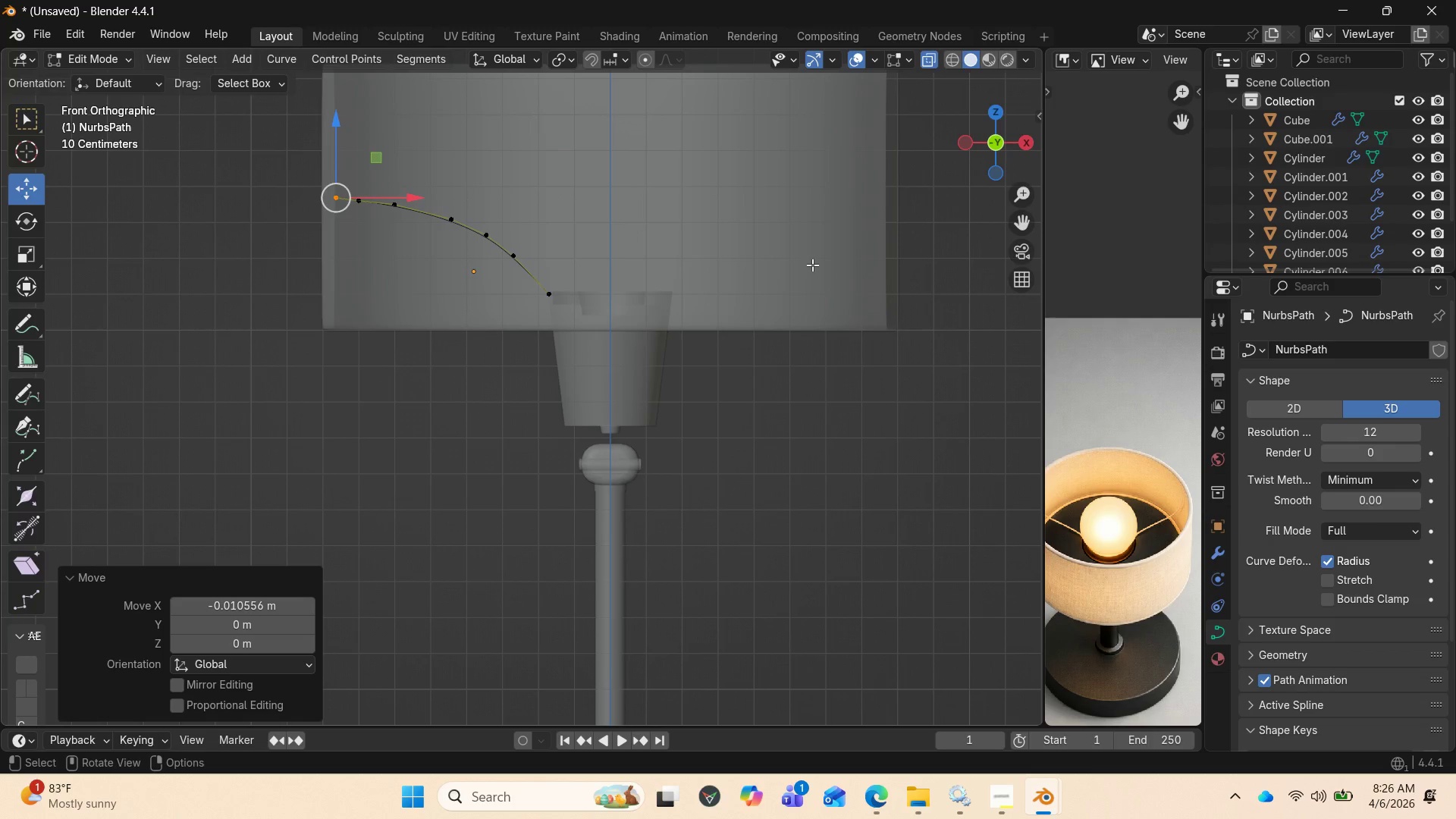 
left_click_drag(start_coordinate=[982, 148], to_coordinate=[548, 261])
 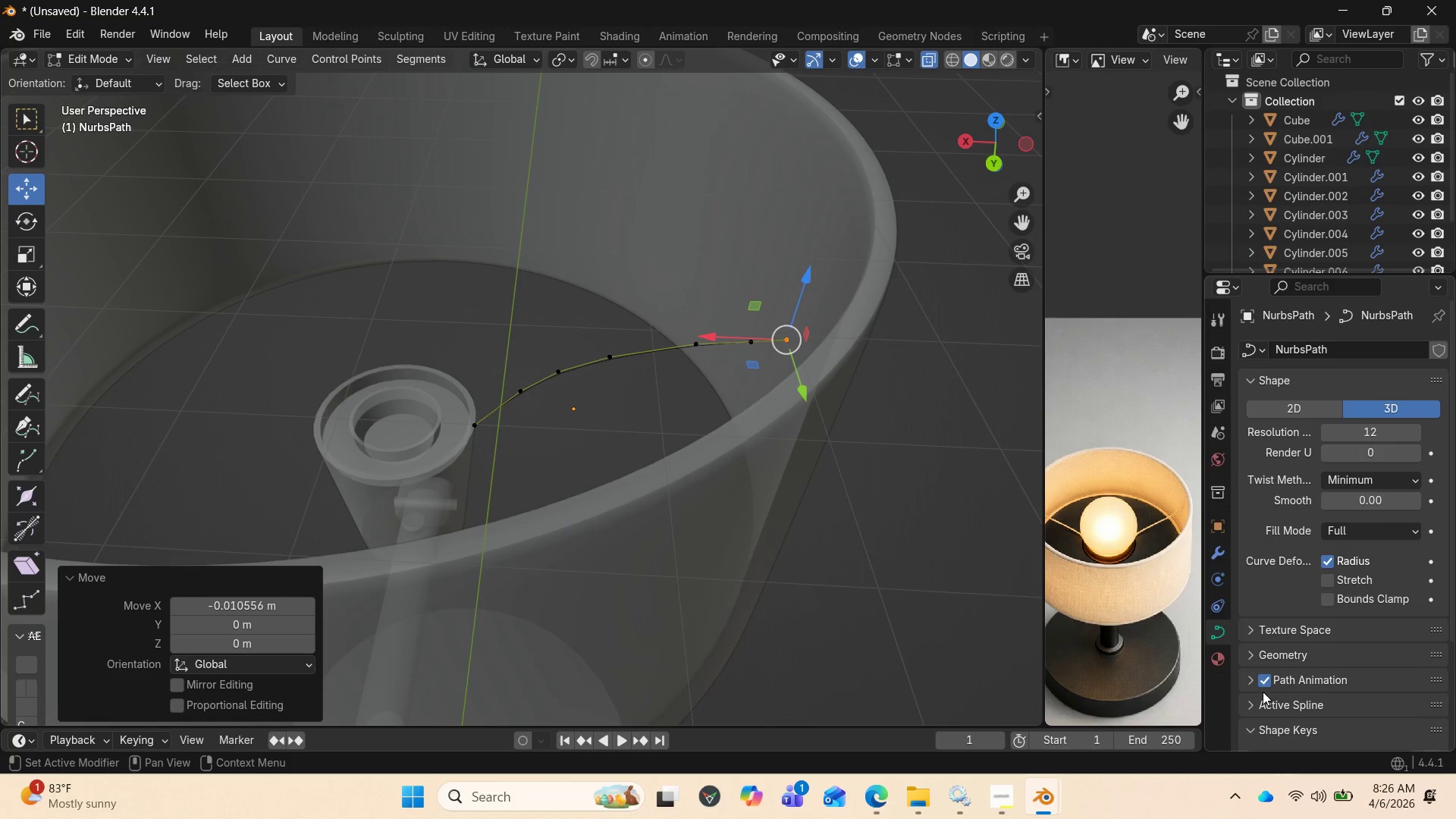 
scroll: coordinate [1252, 616], scroll_direction: down, amount: 2.0
 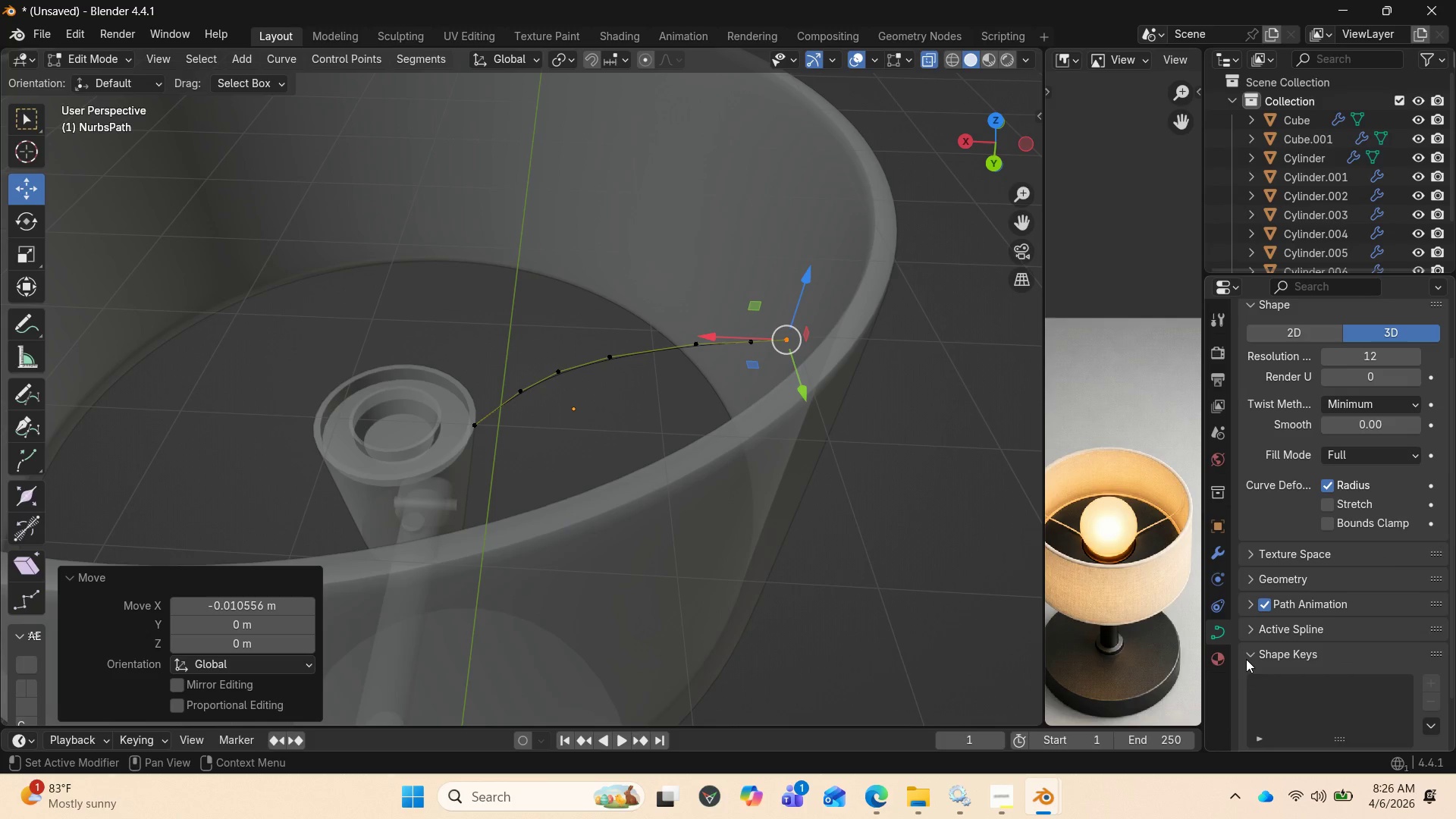 
left_click([1246, 656])
 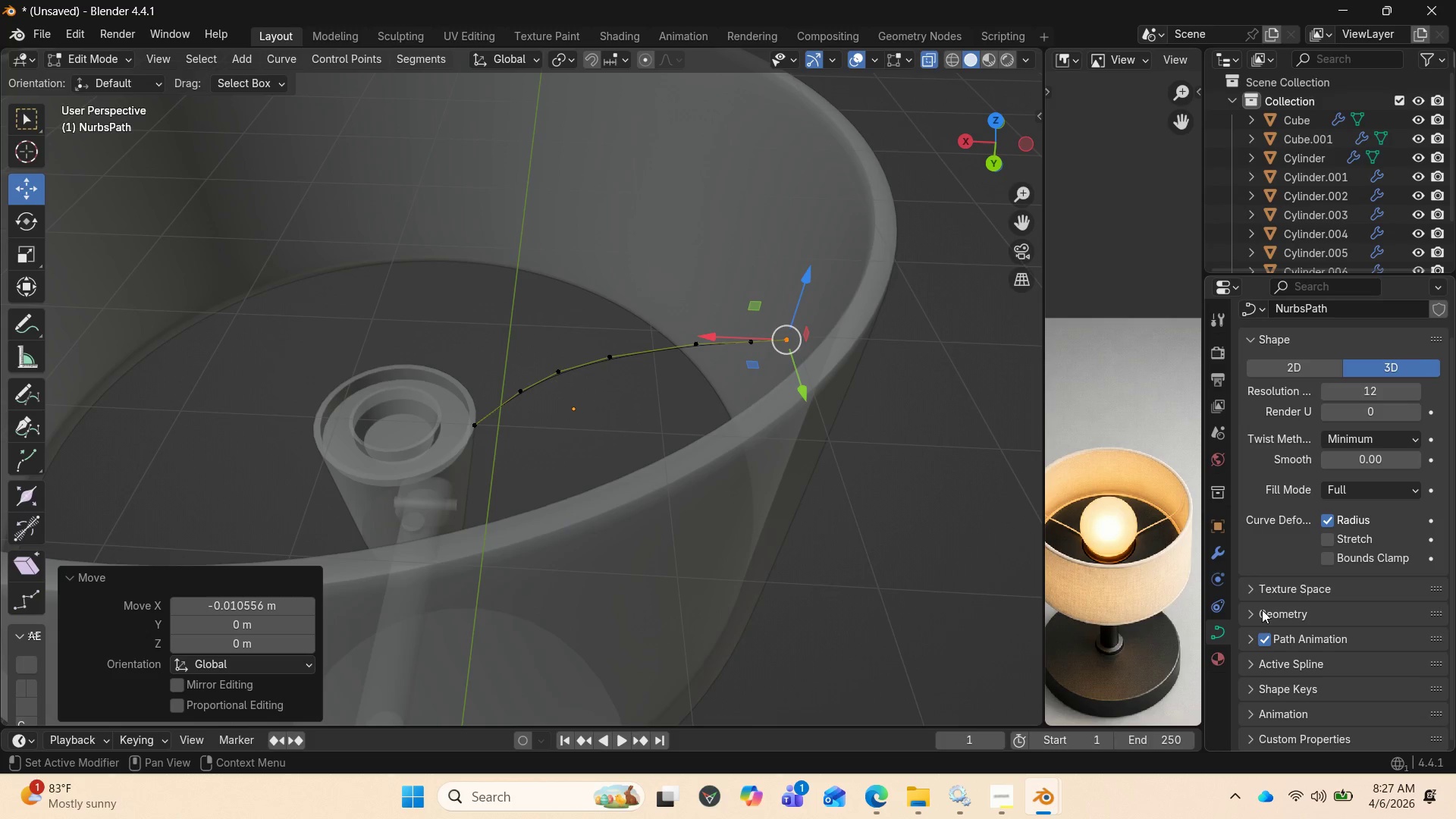 
mouse_move([1364, 421])
 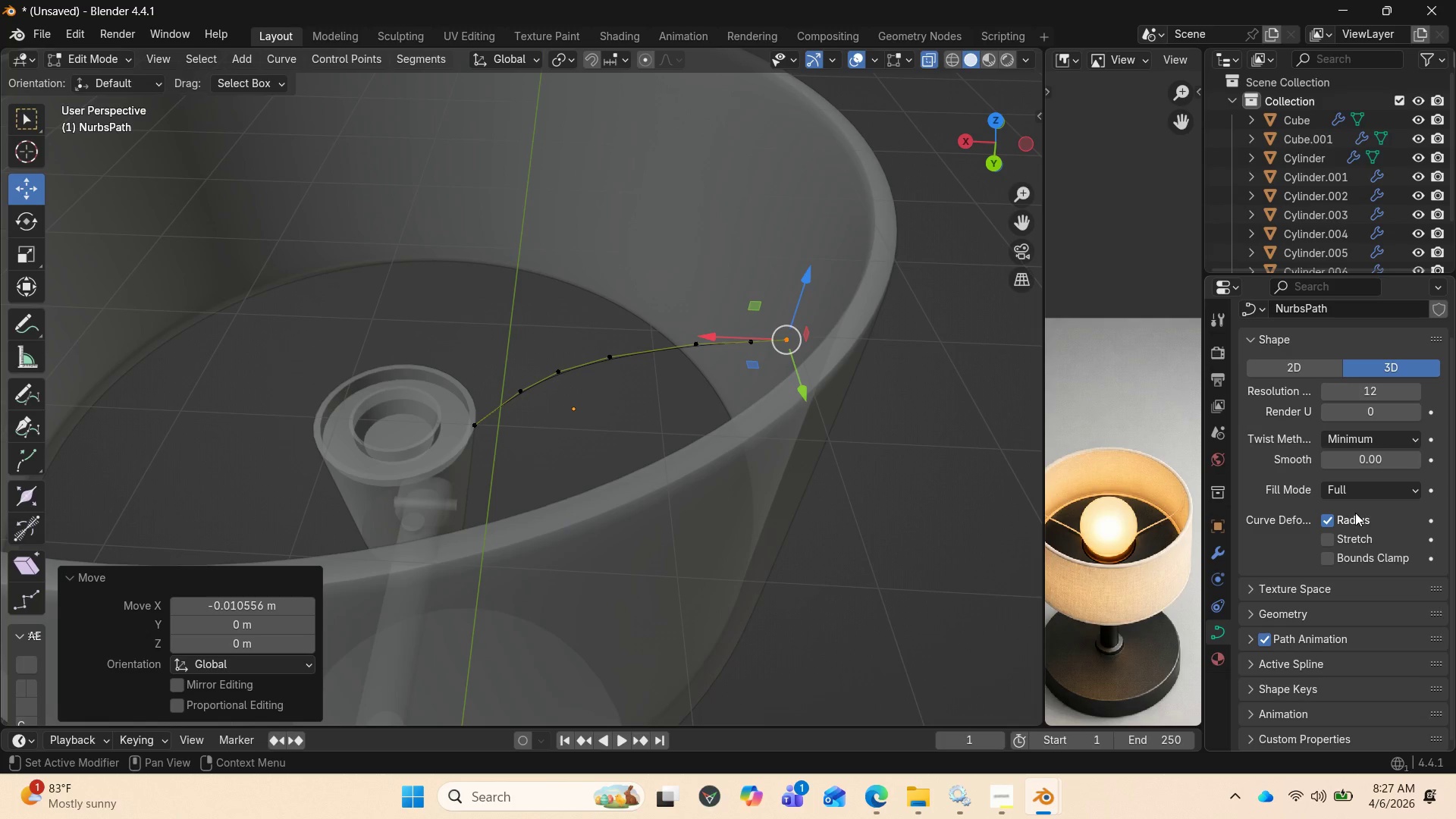 
scroll: coordinate [1288, 621], scroll_direction: down, amount: 3.0
 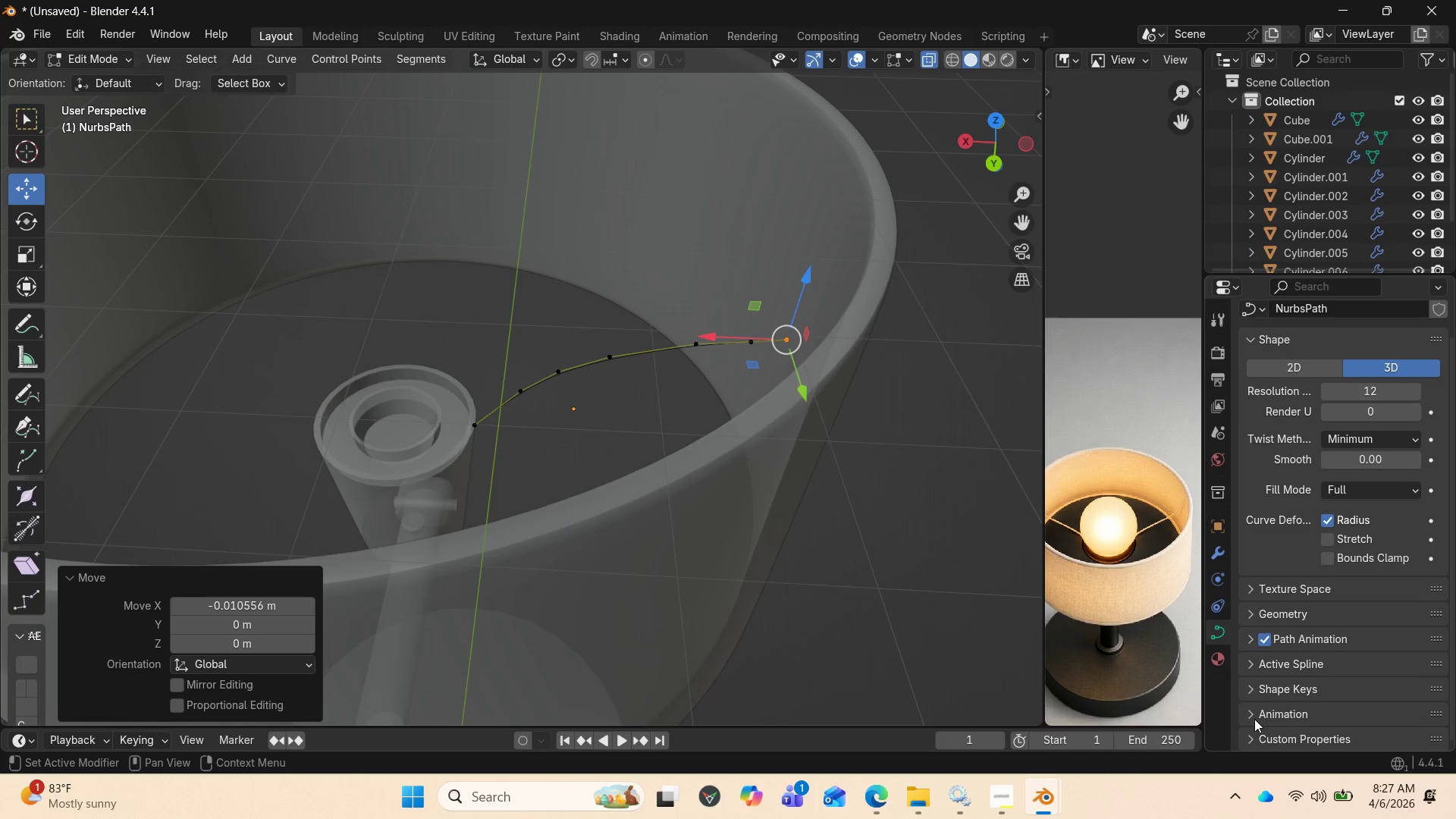 
left_click([1254, 720])
 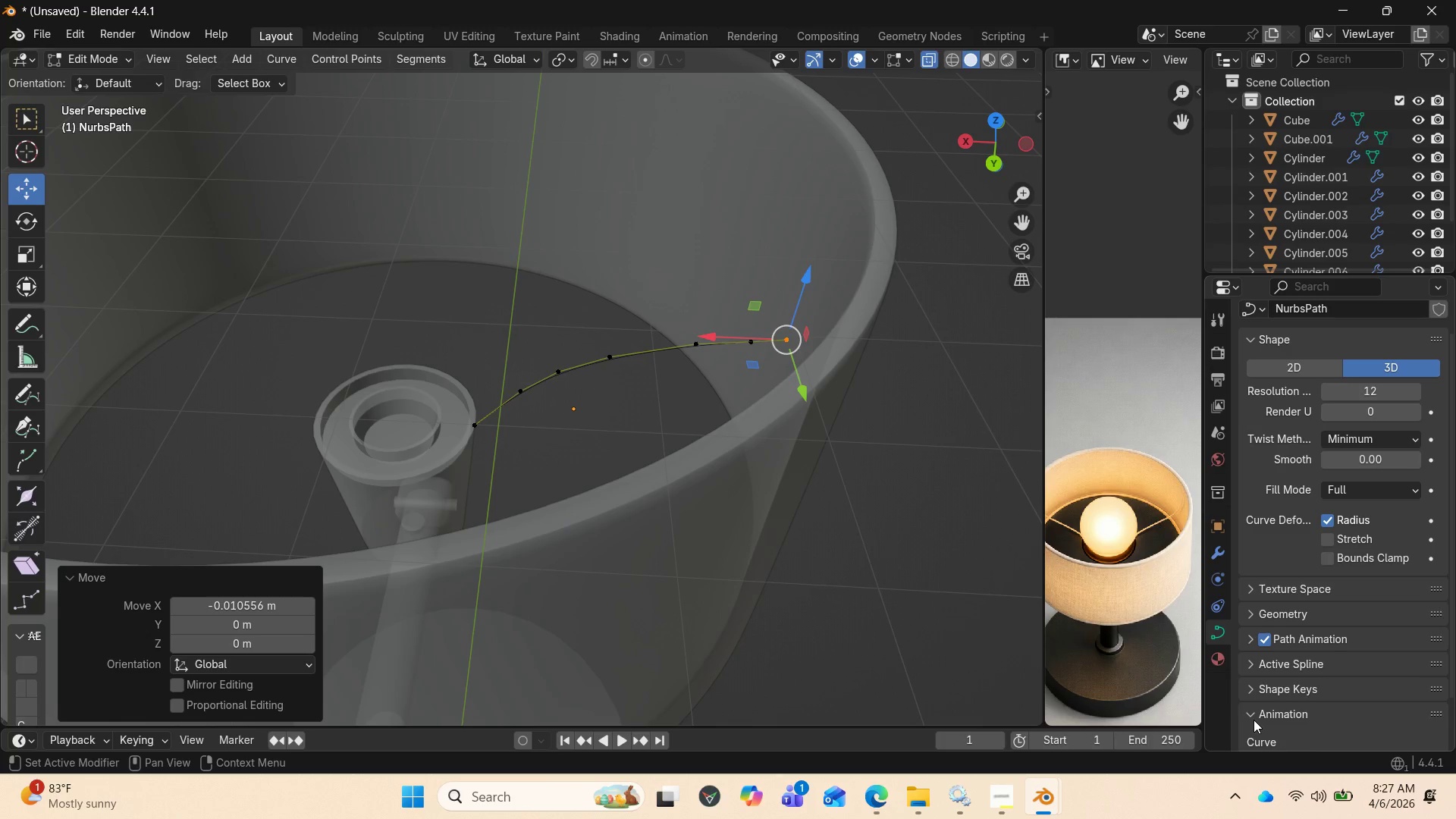 
left_click([1254, 720])
 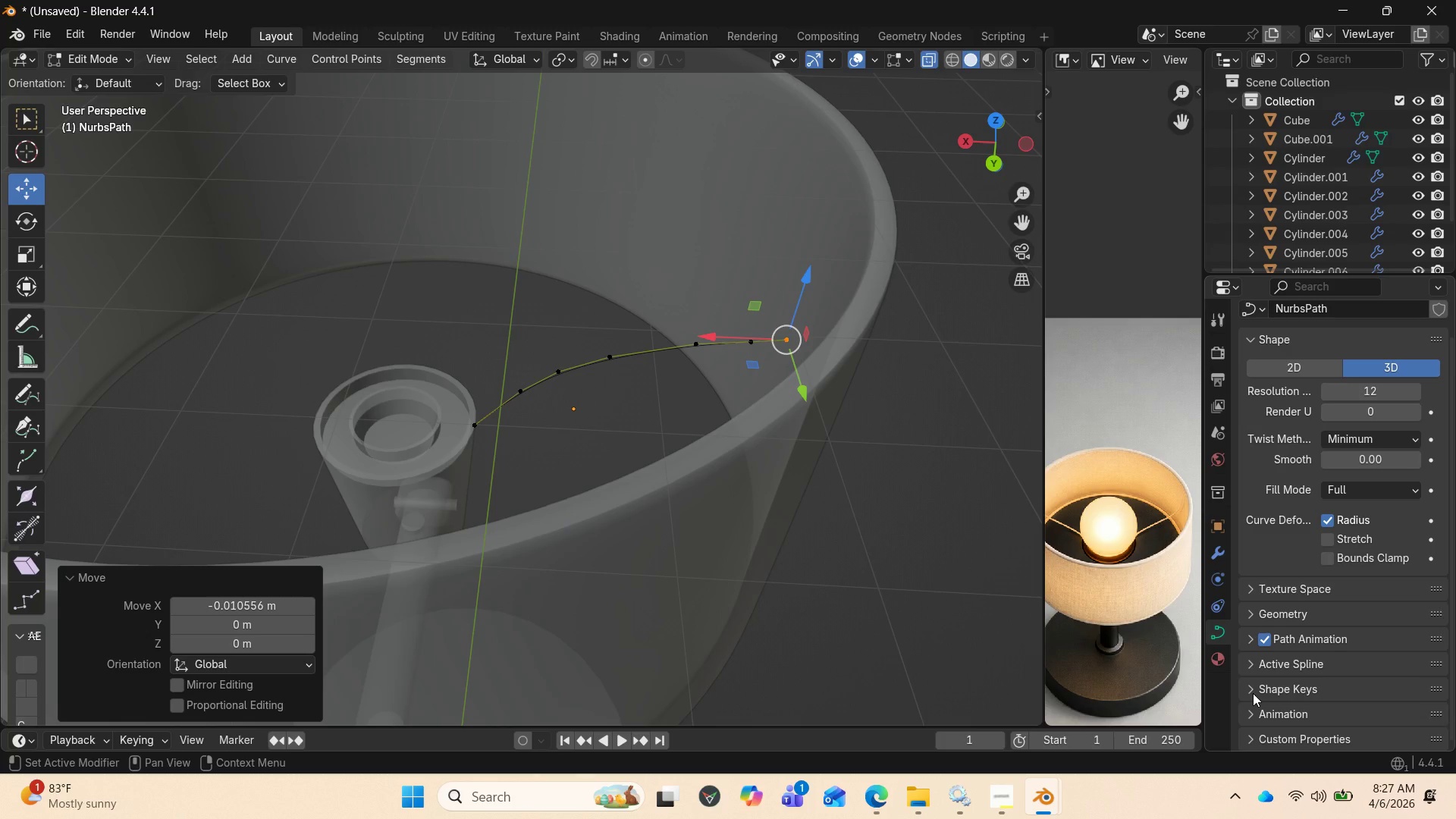 
left_click([1253, 693])
 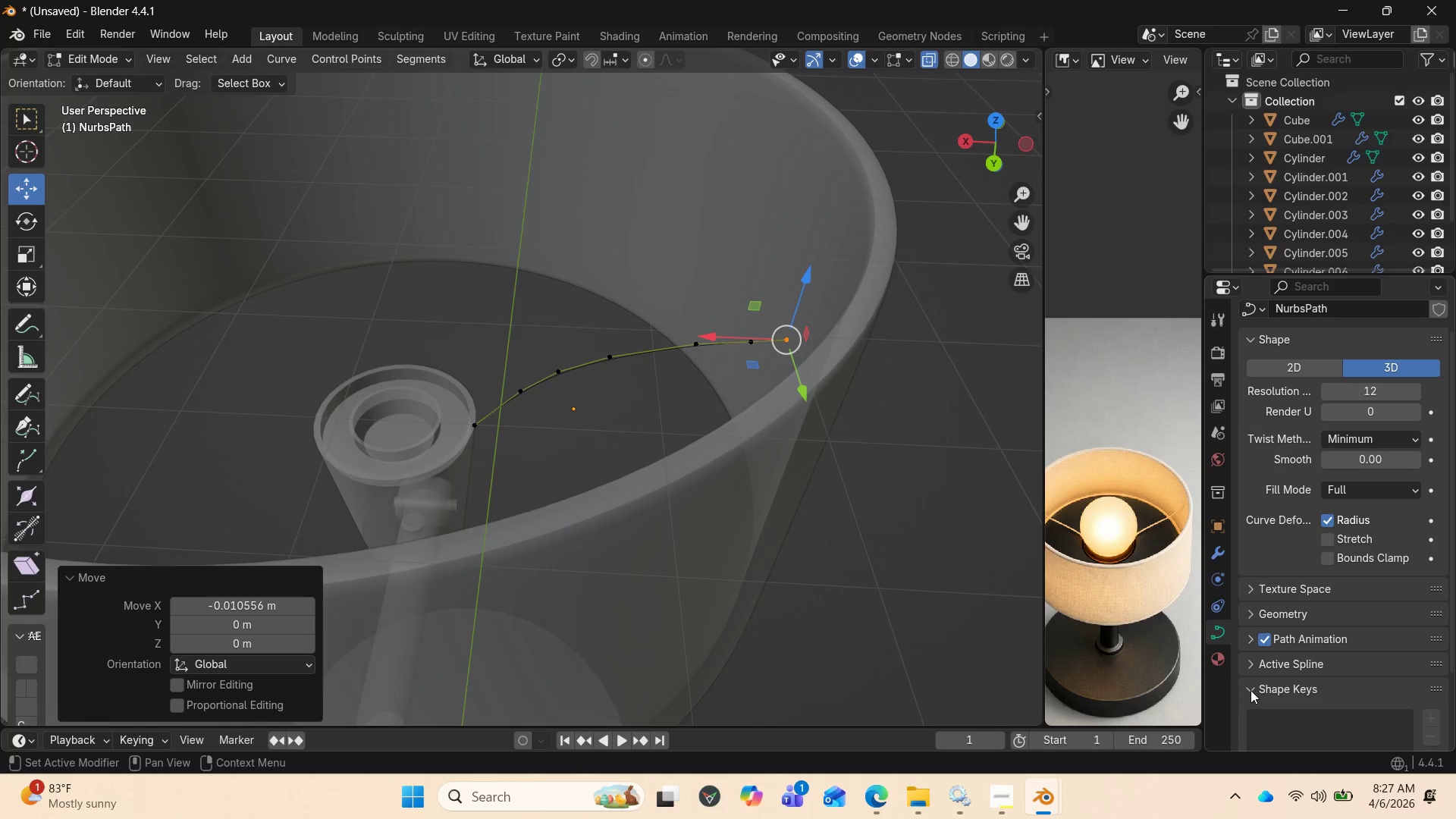 
left_click([1249, 689])
 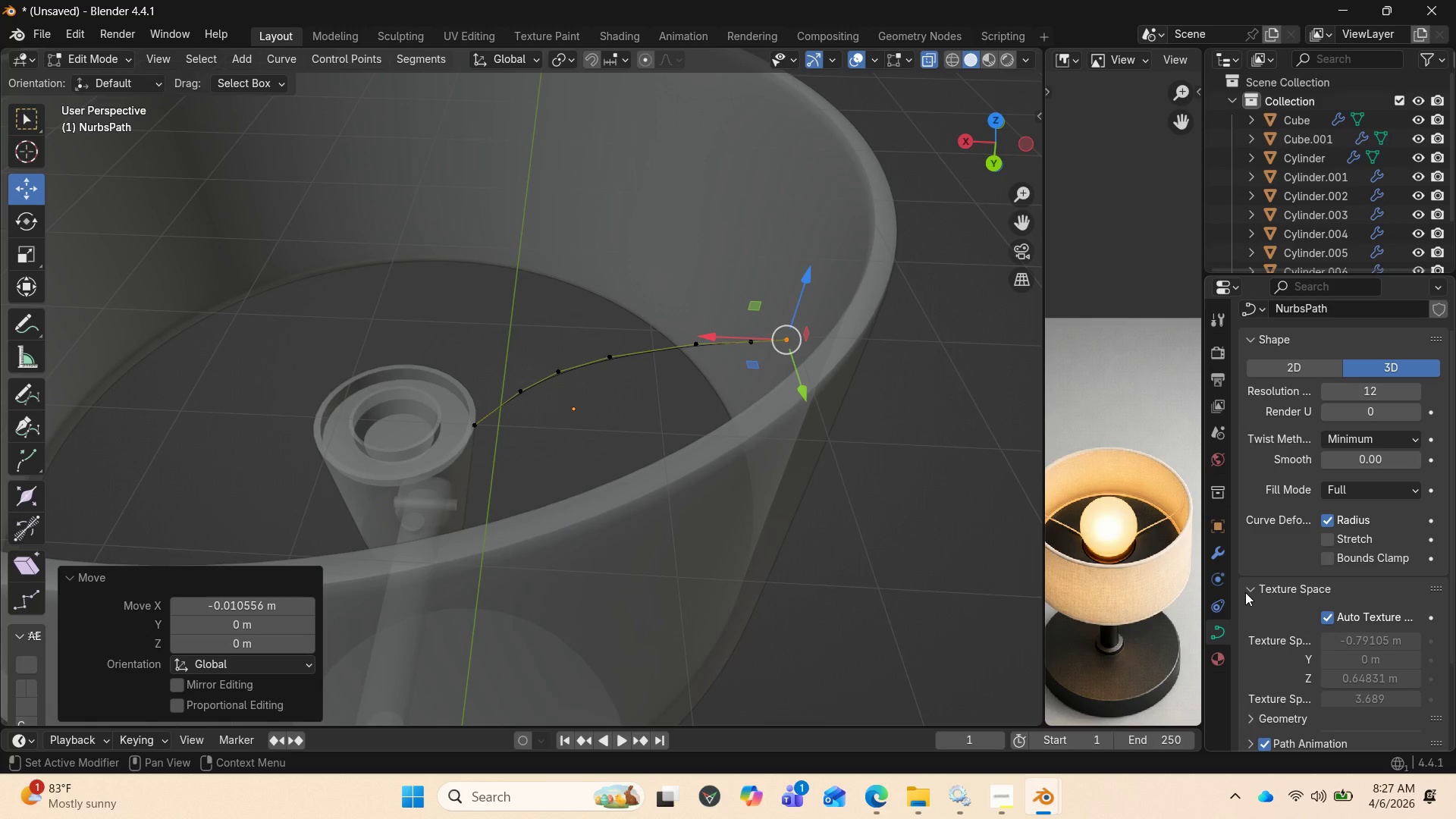 
left_click([1245, 592])
 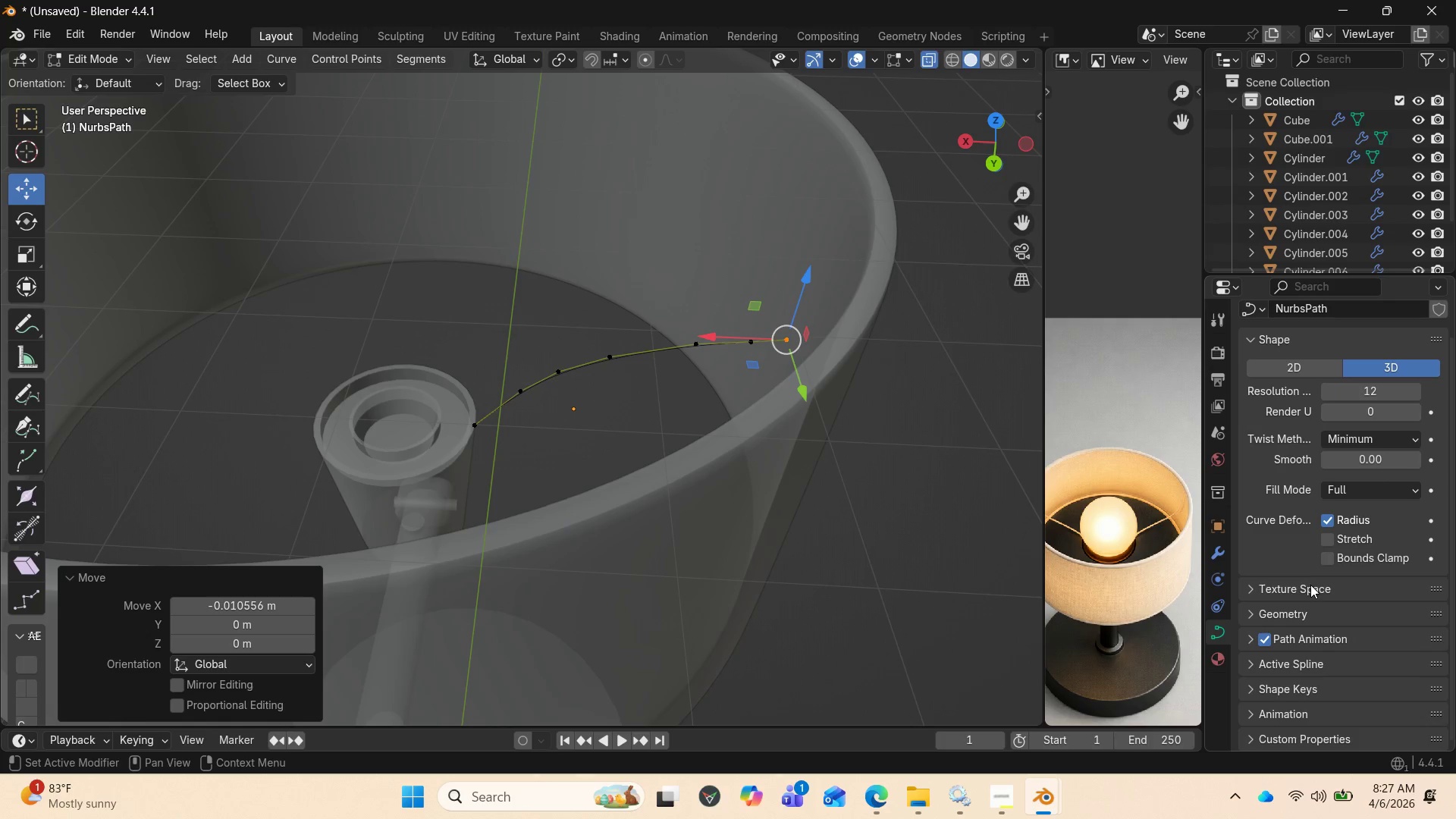 
scroll: coordinate [1312, 643], scroll_direction: down, amount: 5.0
 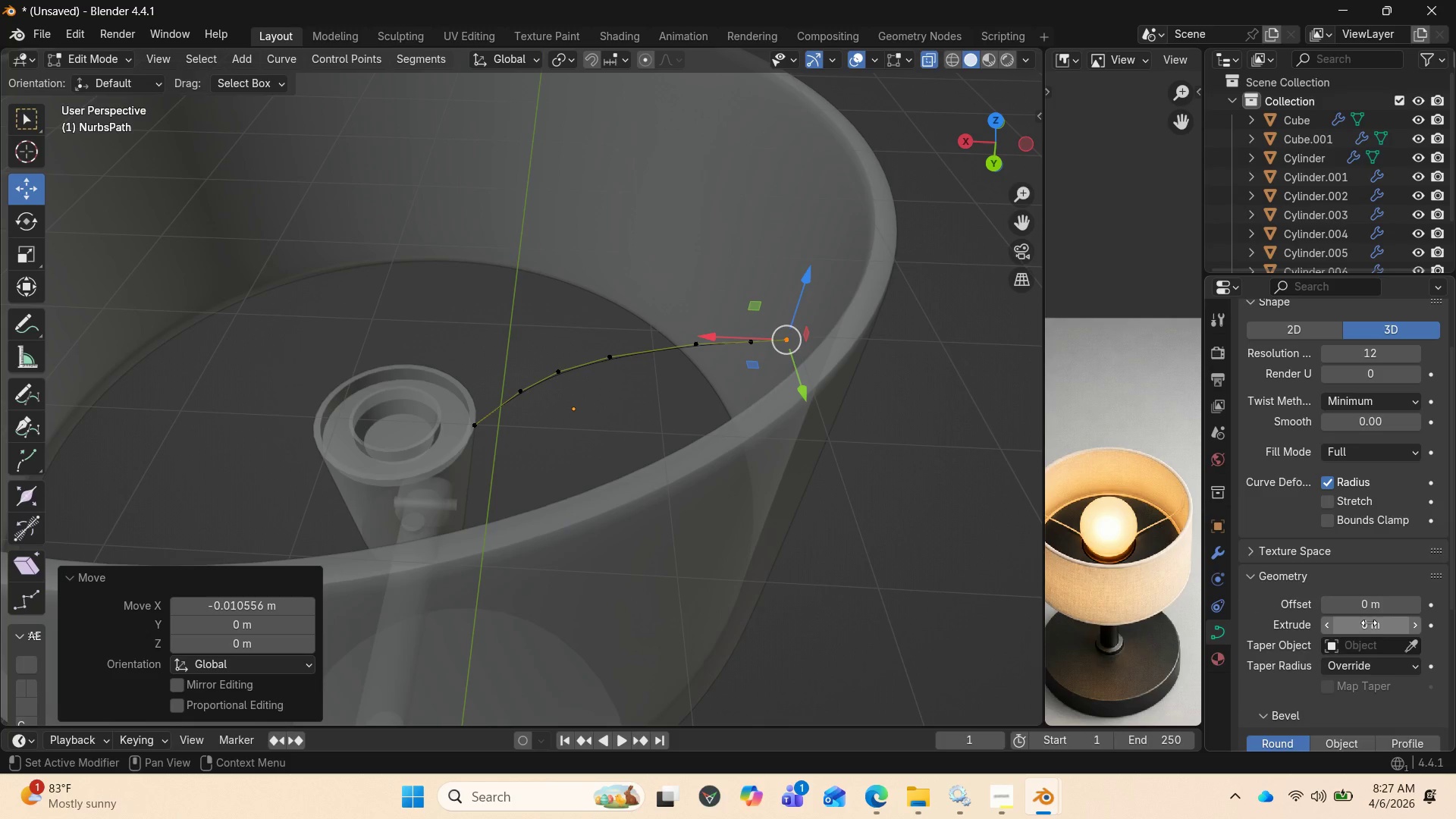 
left_click_drag(start_coordinate=[1369, 623], to_coordinate=[217, 622])
 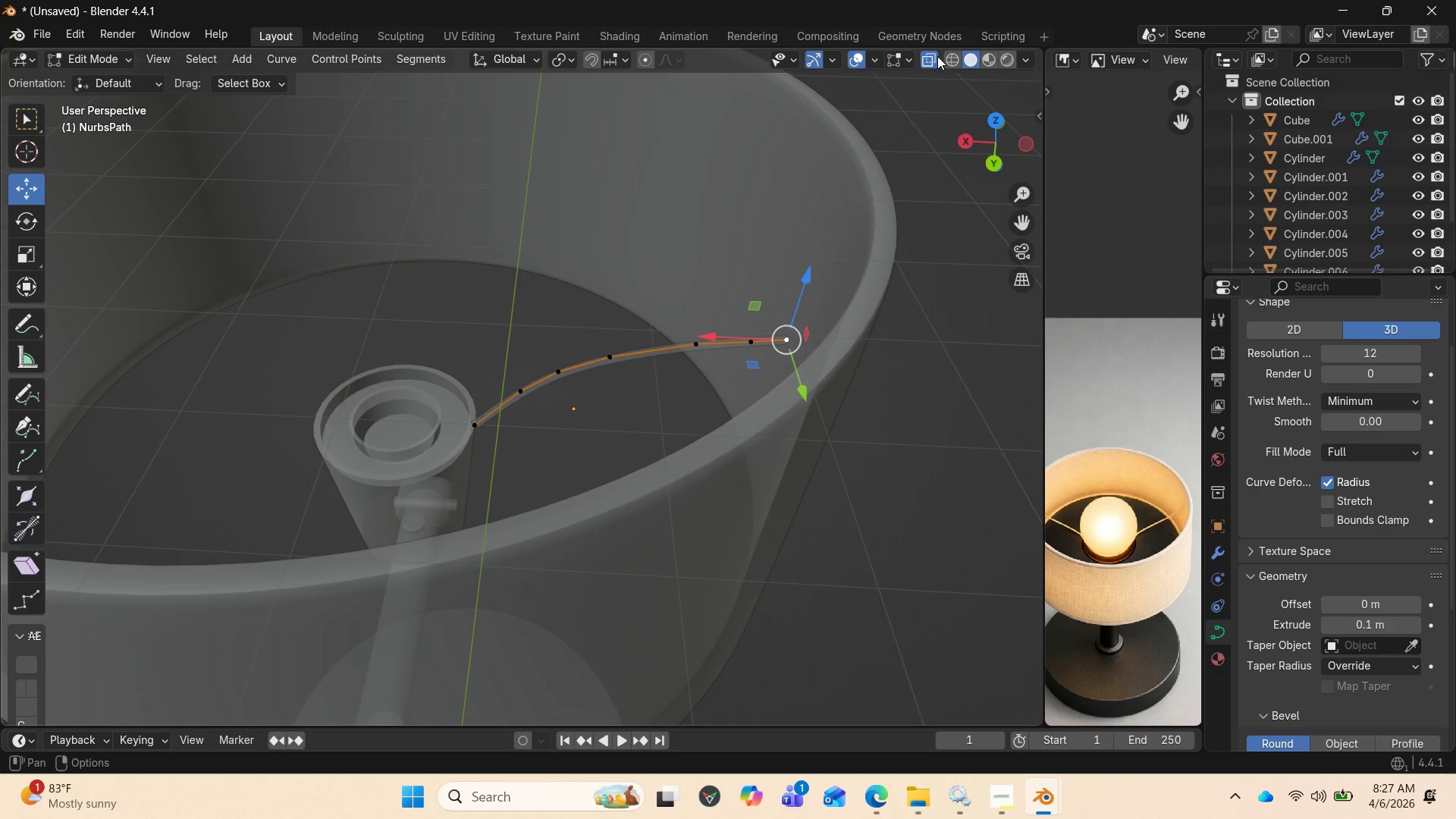 
left_click([934, 57])
 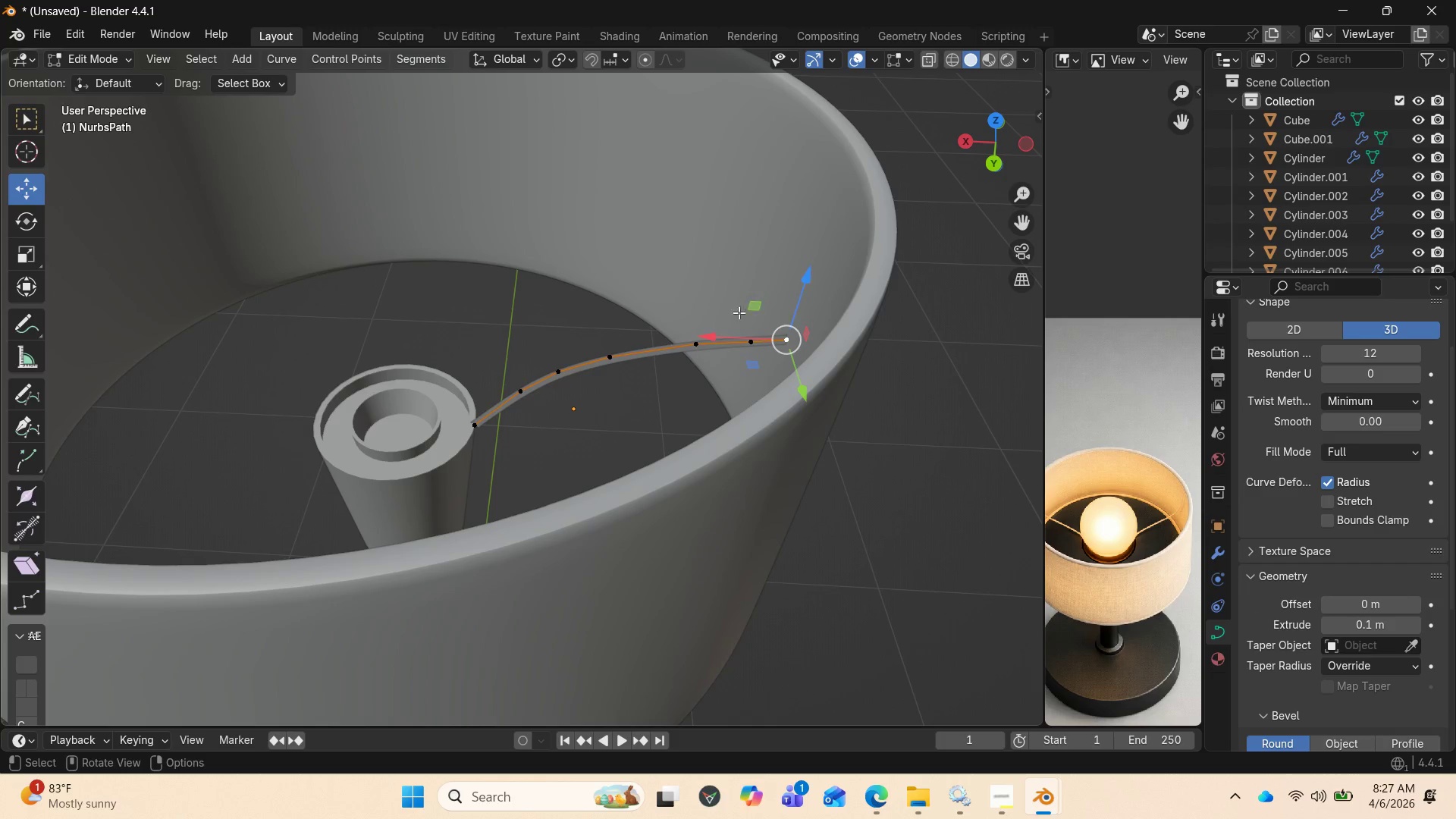 
scroll: coordinate [710, 337], scroll_direction: up, amount: 1.0
 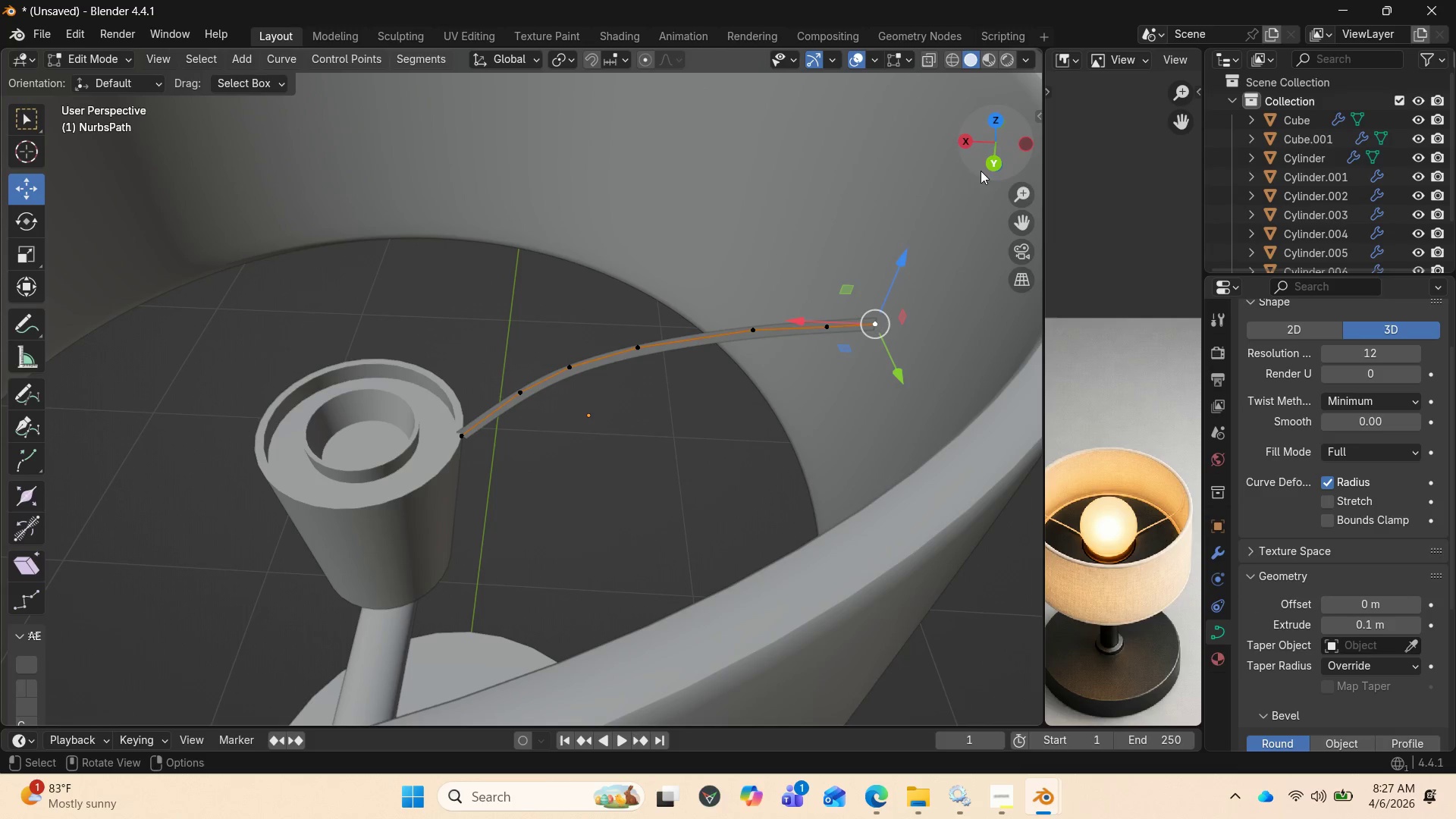 
left_click_drag(start_coordinate=[987, 142], to_coordinate=[989, 155])
 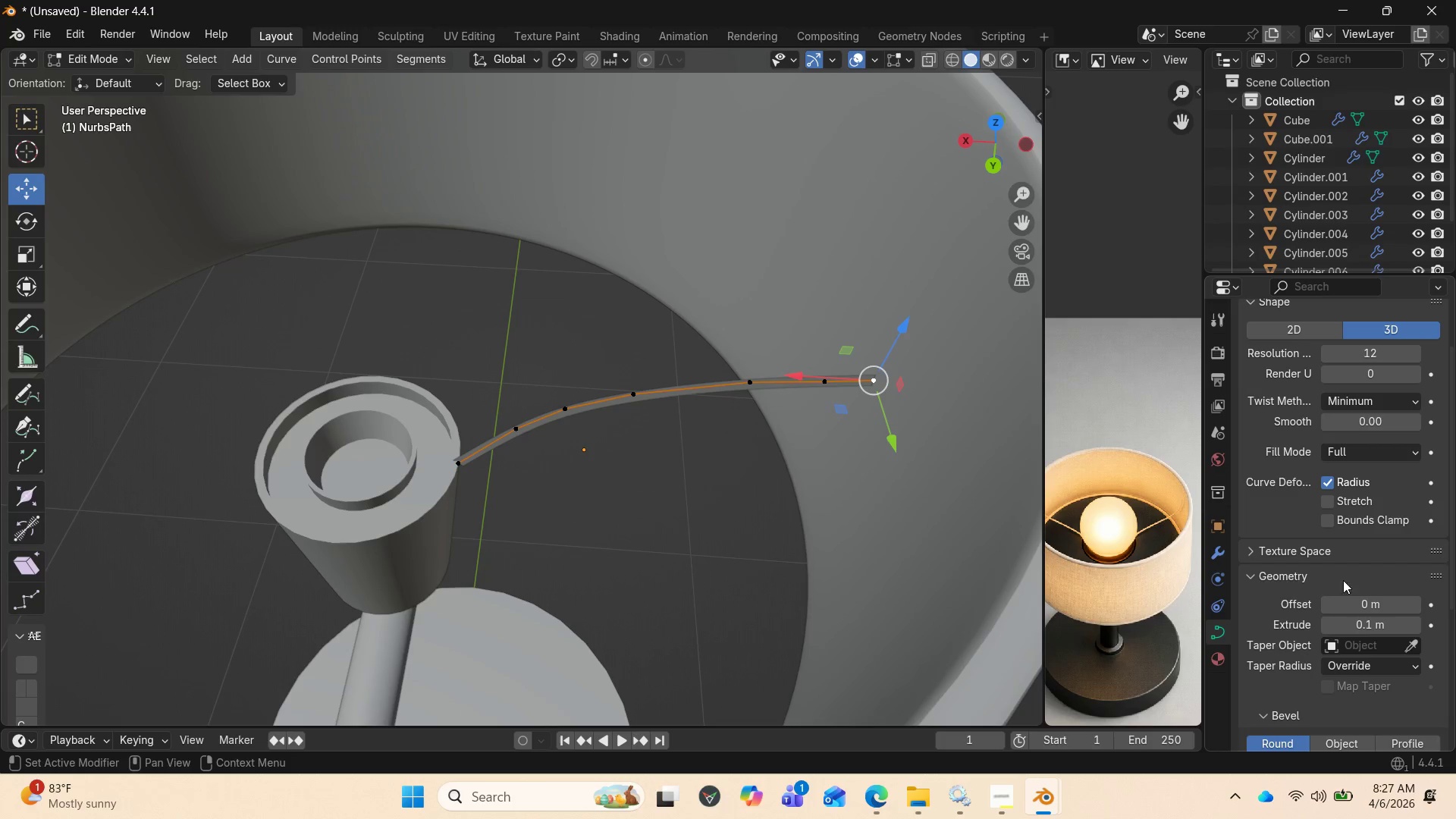 
scroll: coordinate [1380, 660], scroll_direction: down, amount: 2.0
 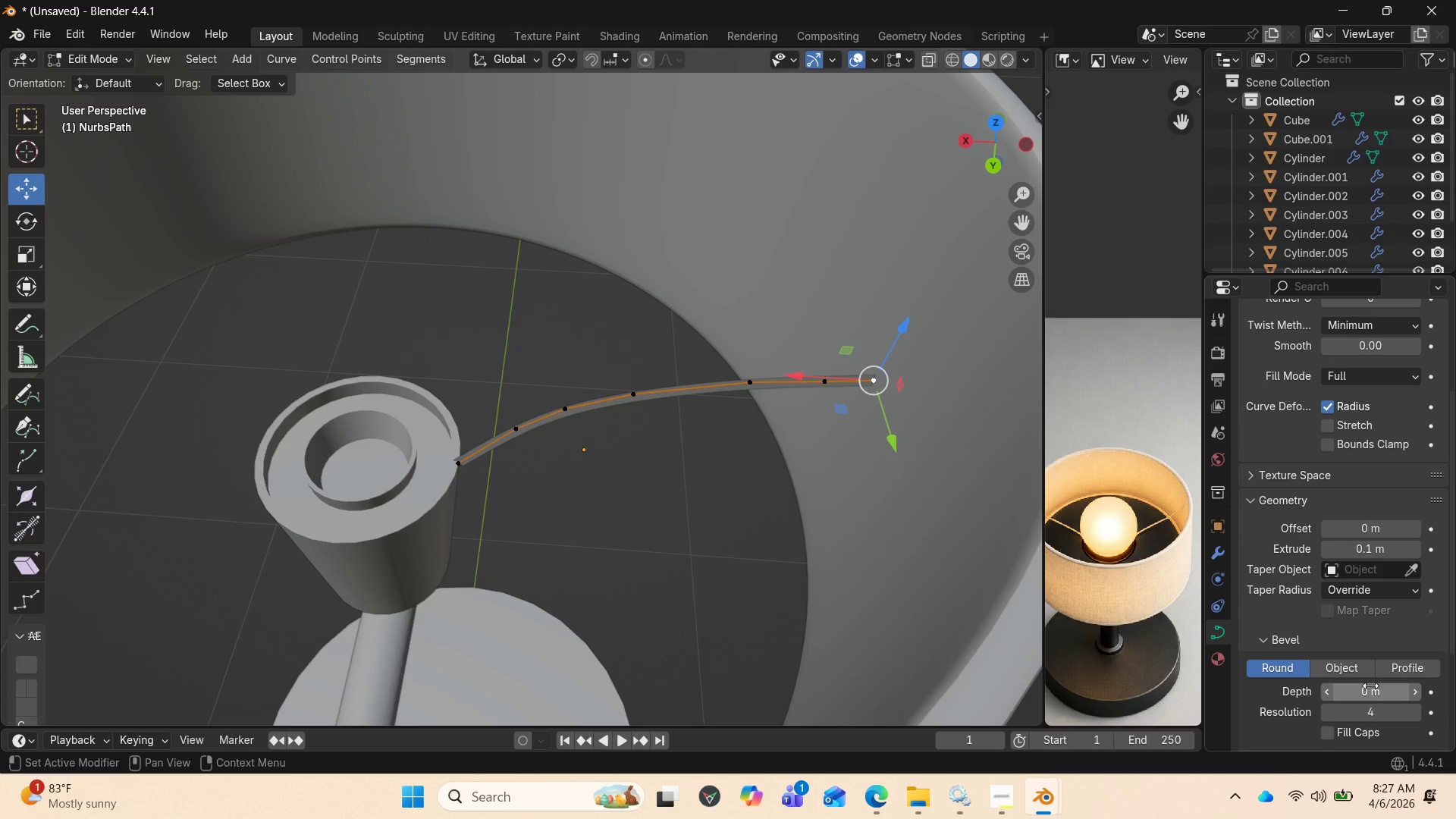 
left_click_drag(start_coordinate=[1370, 686], to_coordinate=[215, 226])
 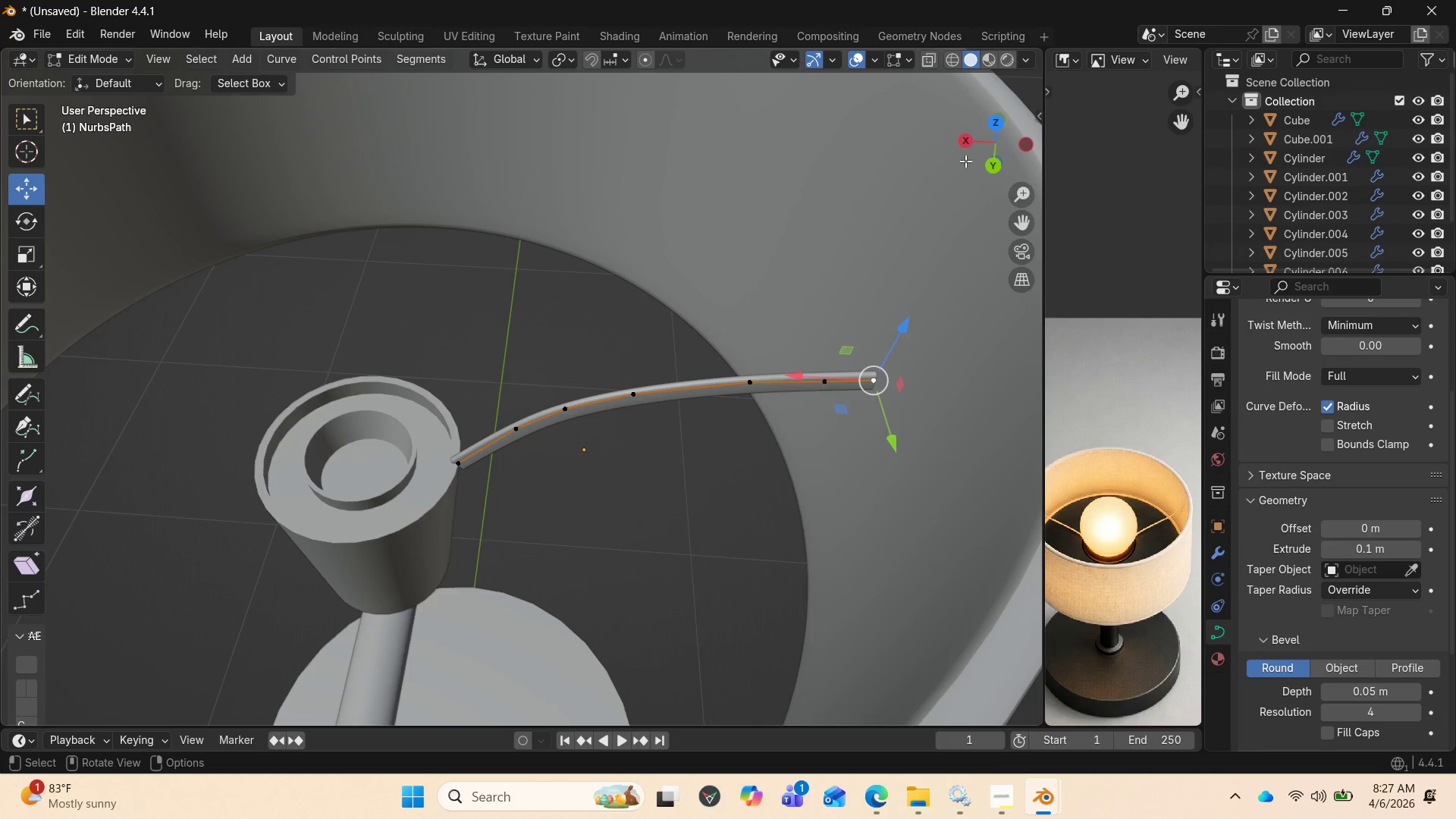 
left_click_drag(start_coordinate=[983, 143], to_coordinate=[987, 149])
 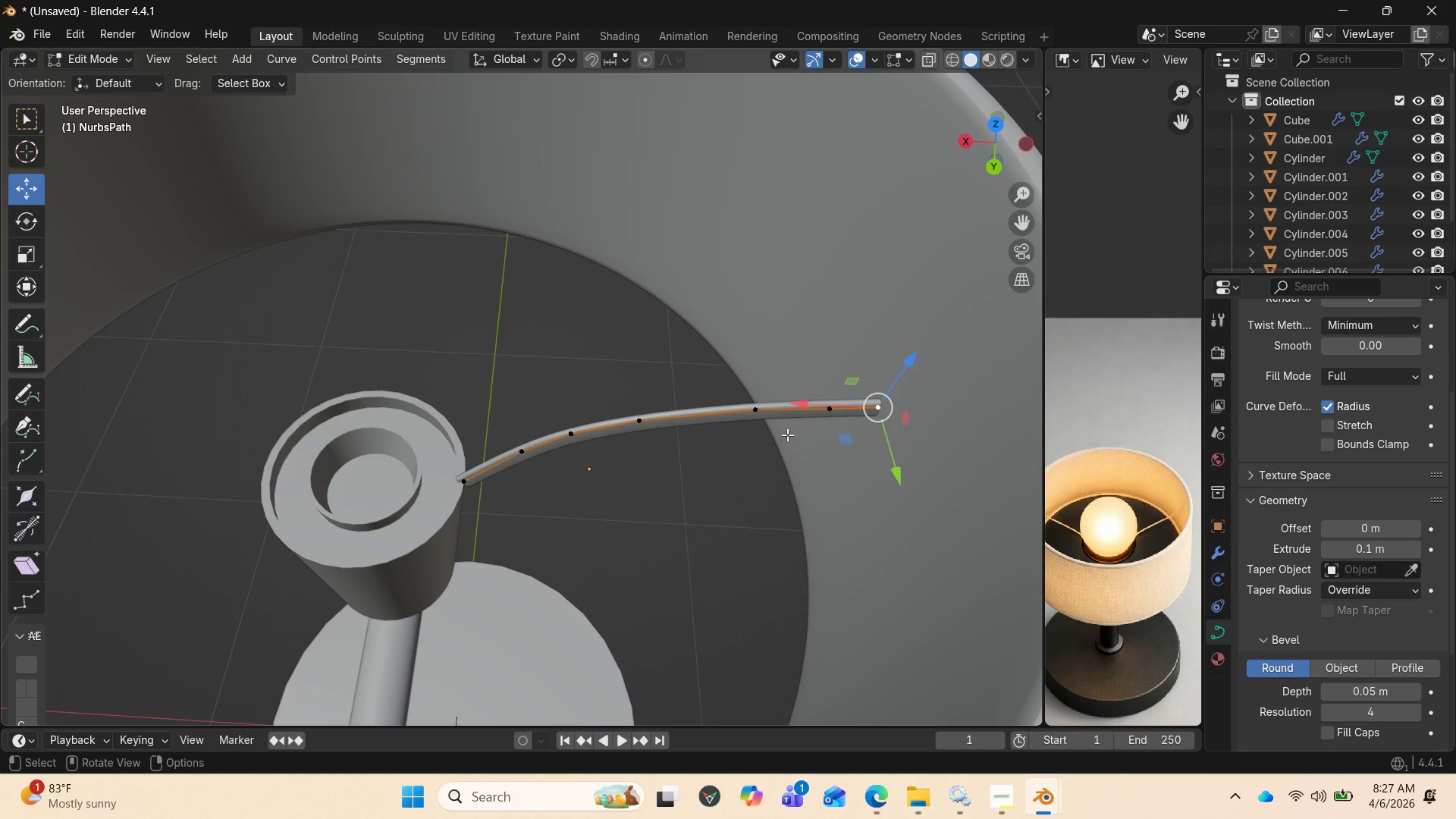 
scroll: coordinate [787, 435], scroll_direction: up, amount: 1.0
 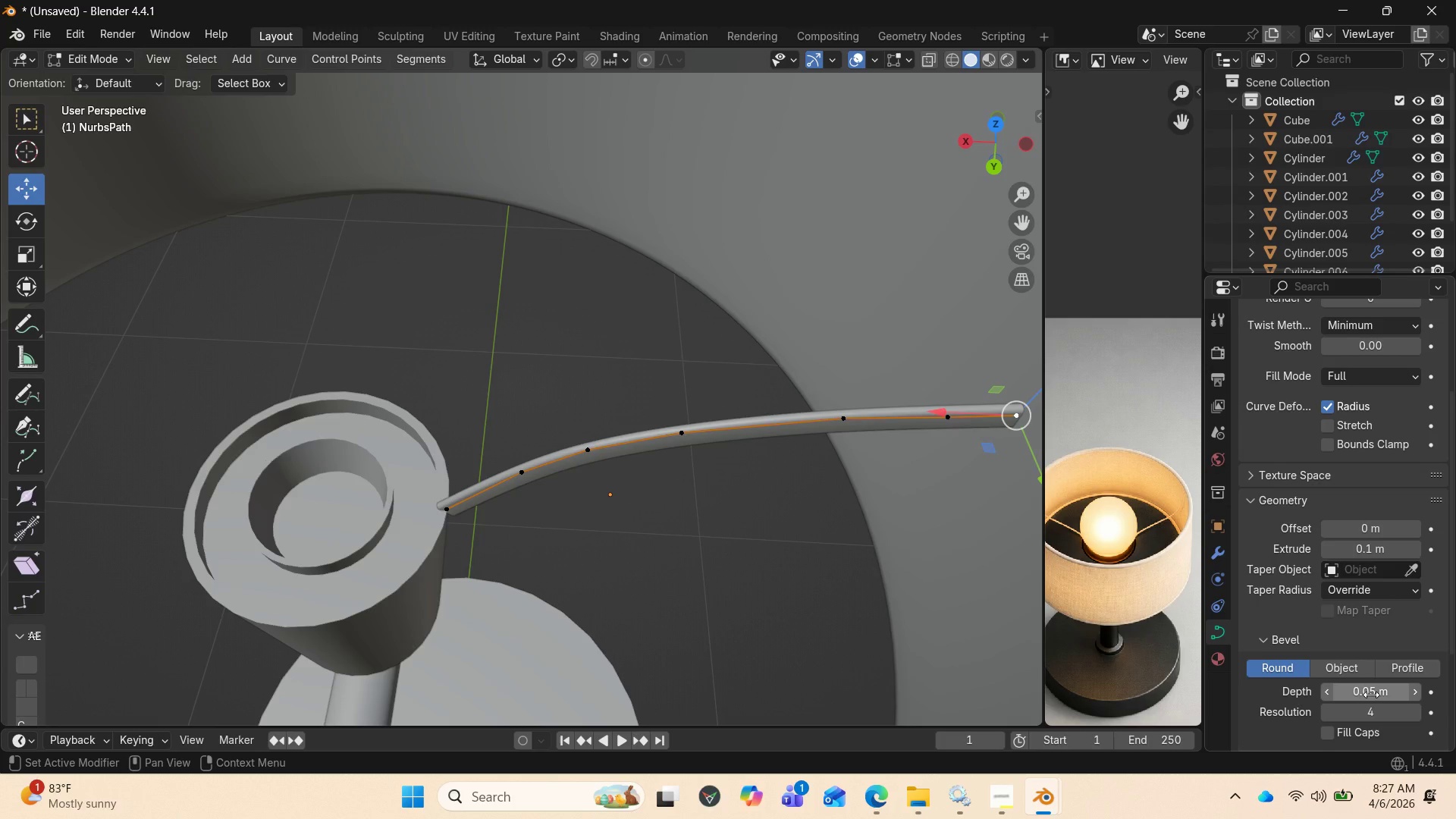 
left_click_drag(start_coordinate=[1370, 694], to_coordinate=[197, 232])
 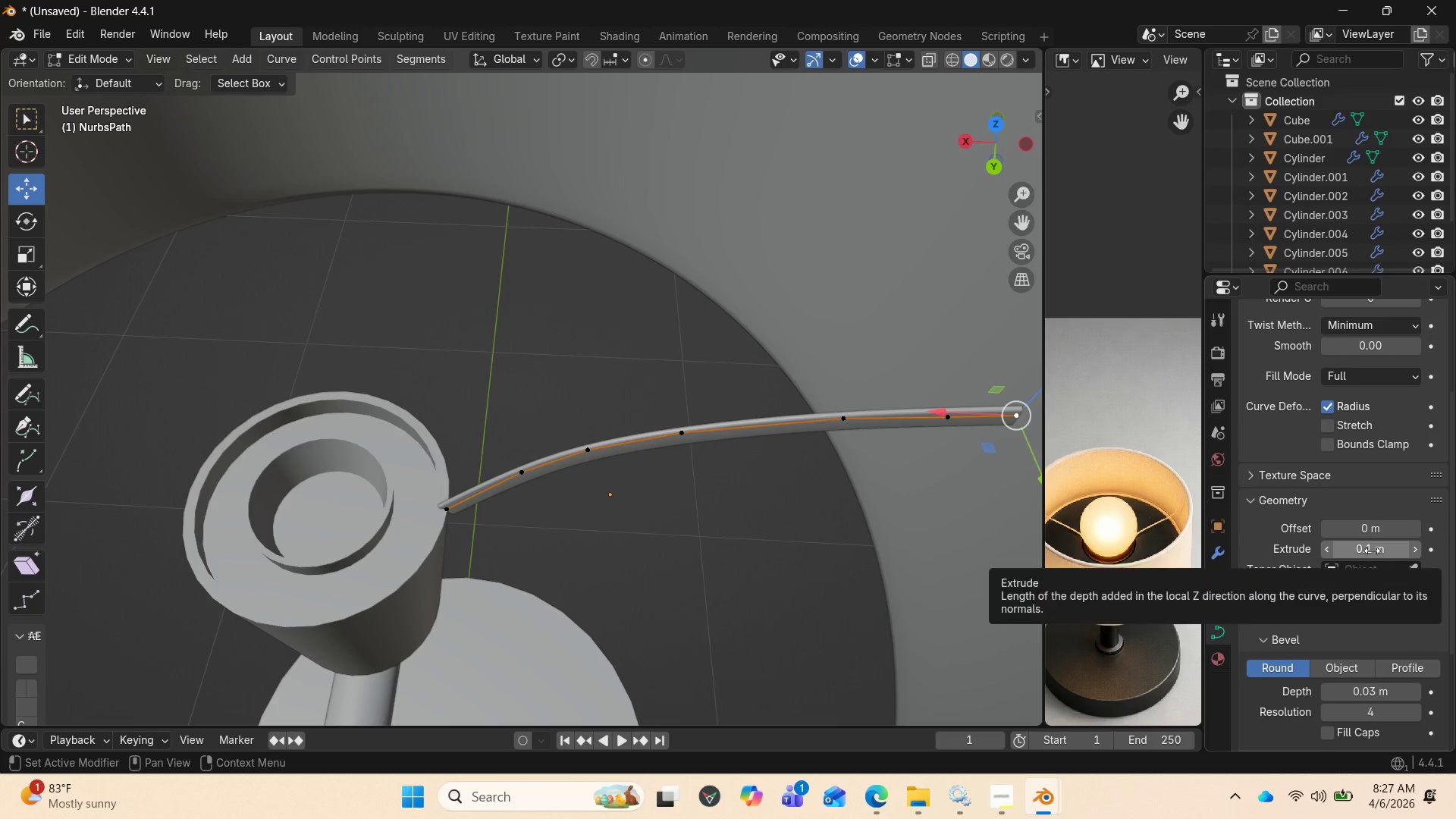 
left_click([1372, 551])
 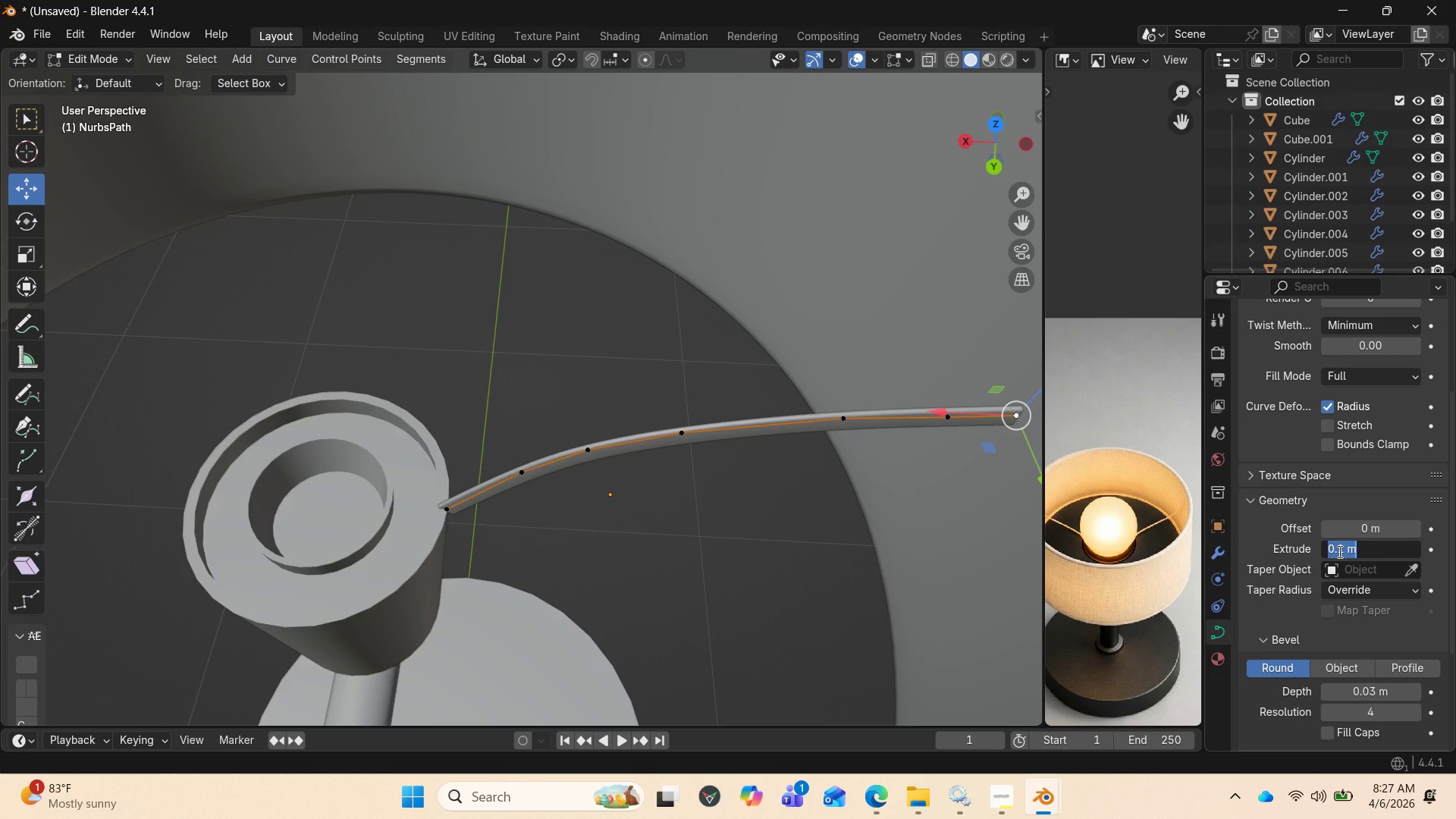 
left_click([1338, 551])
 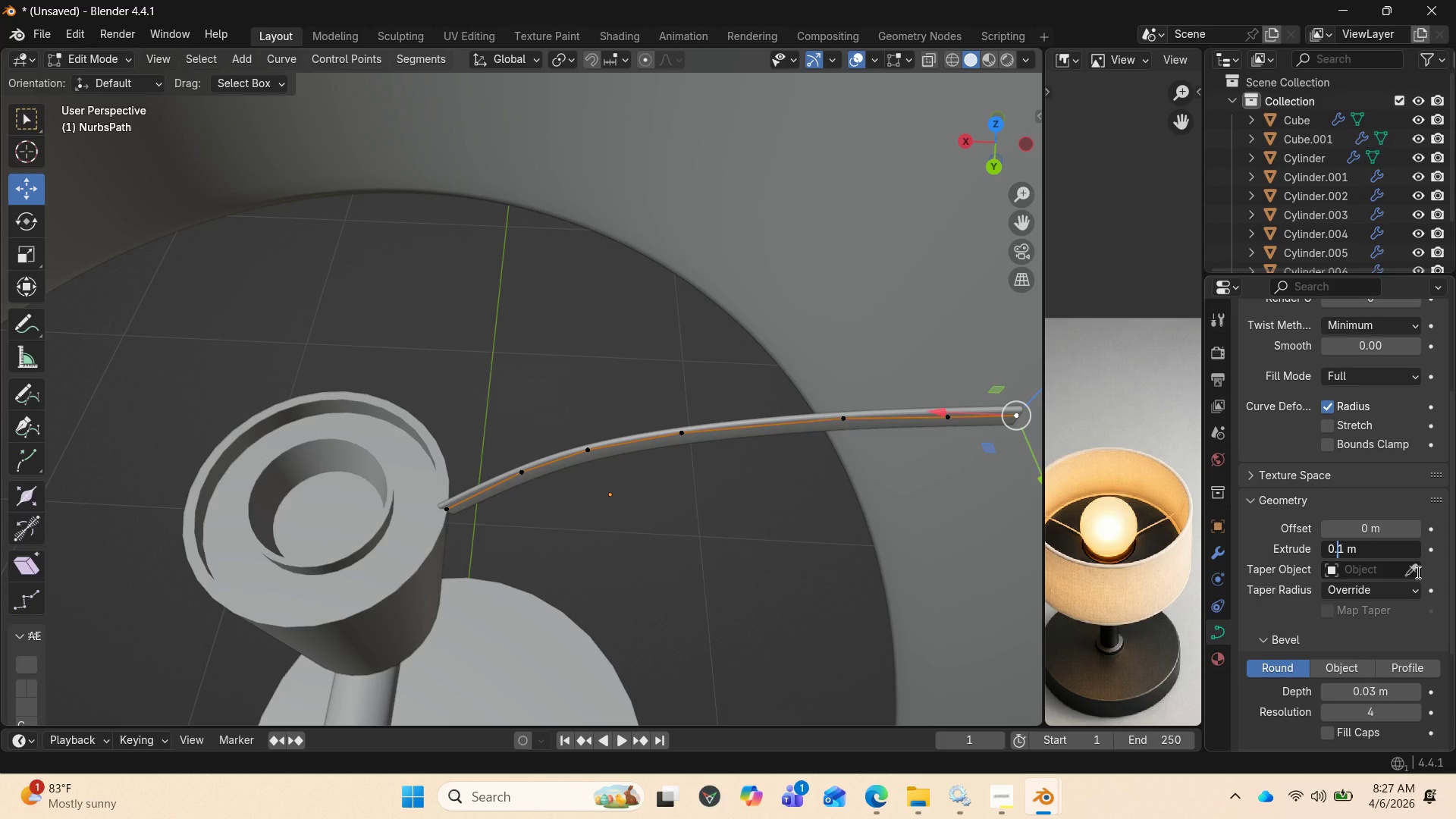 
key(Period)
 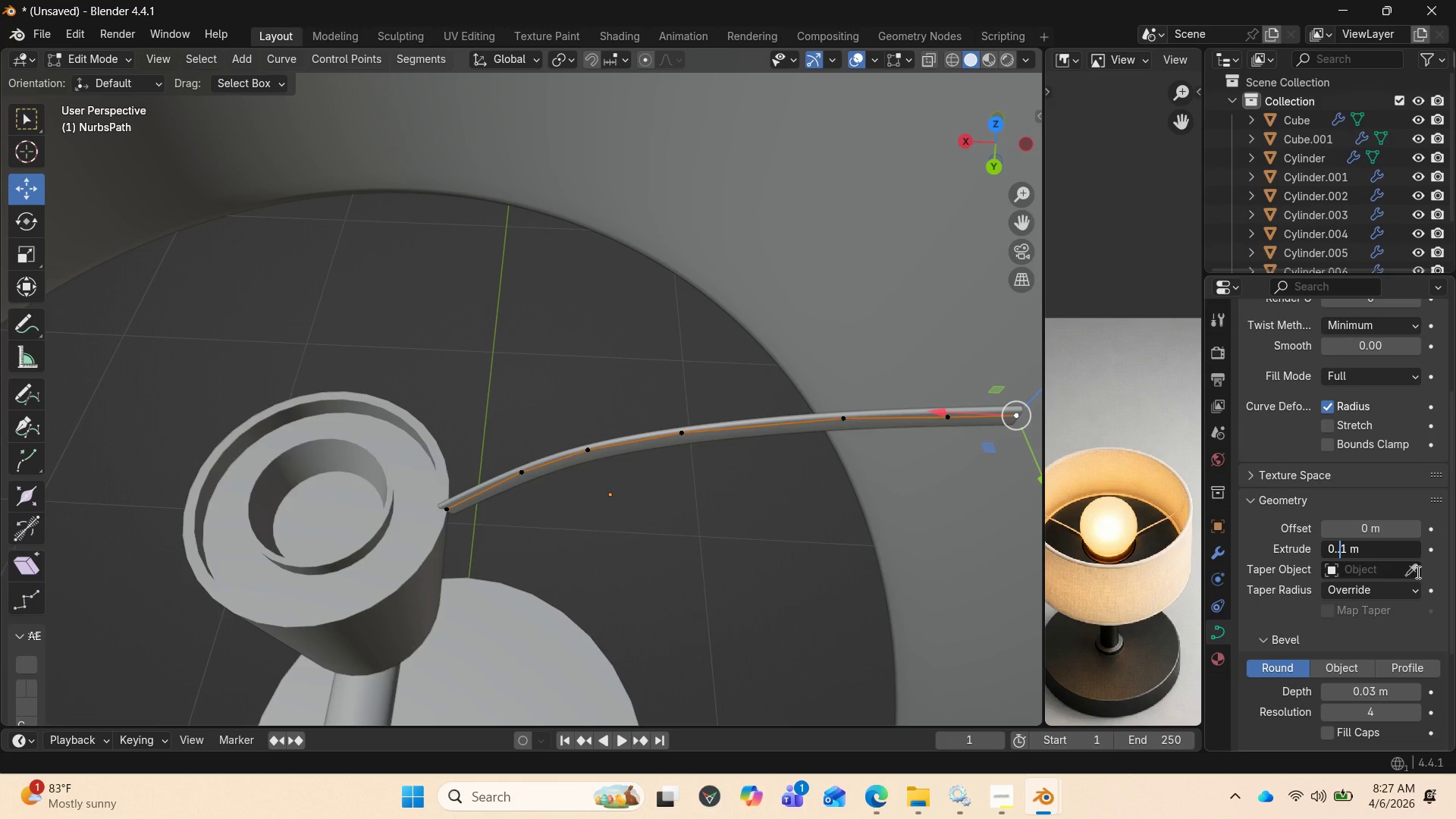 
key(Backspace)
 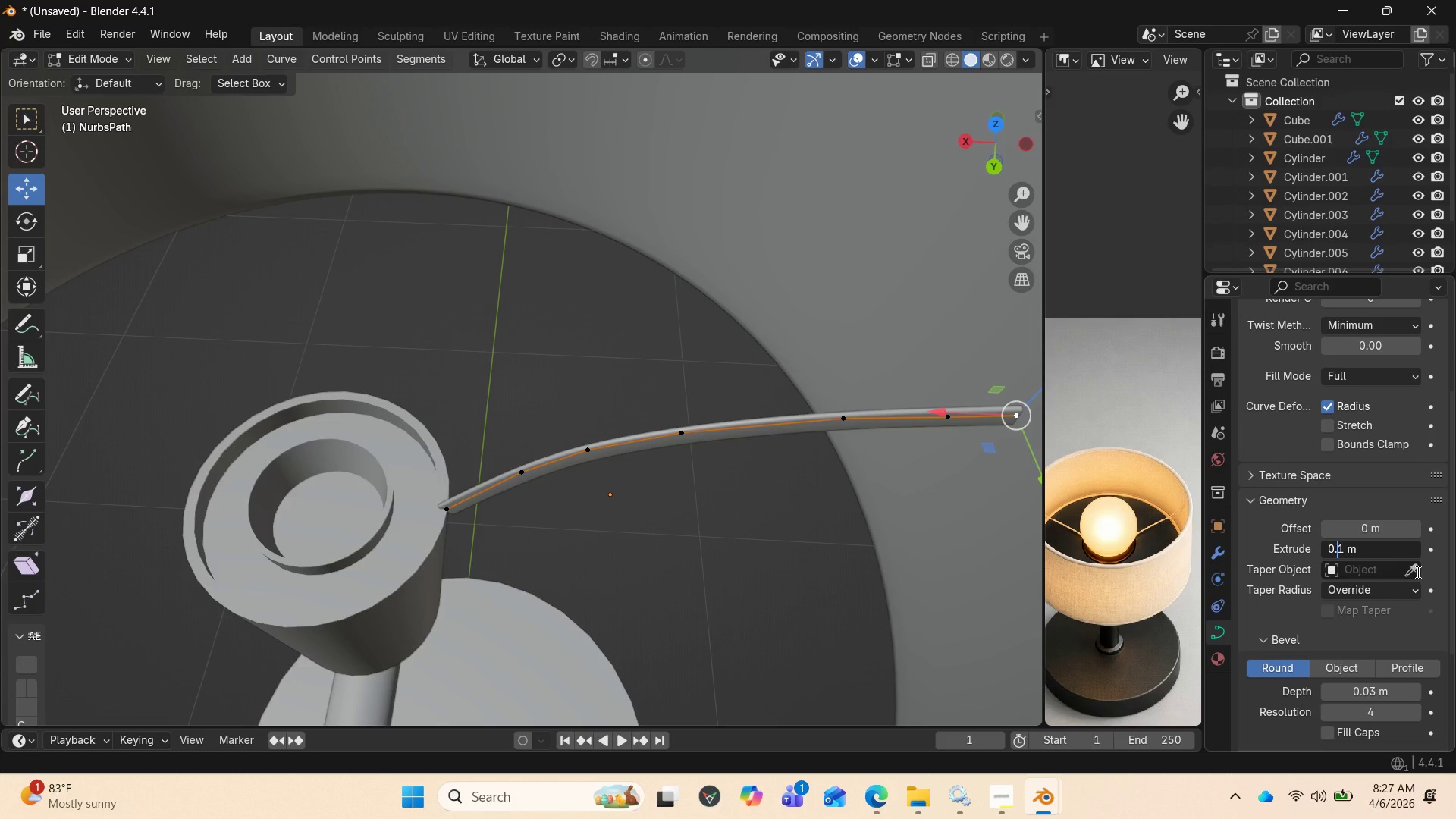 
key(0)
 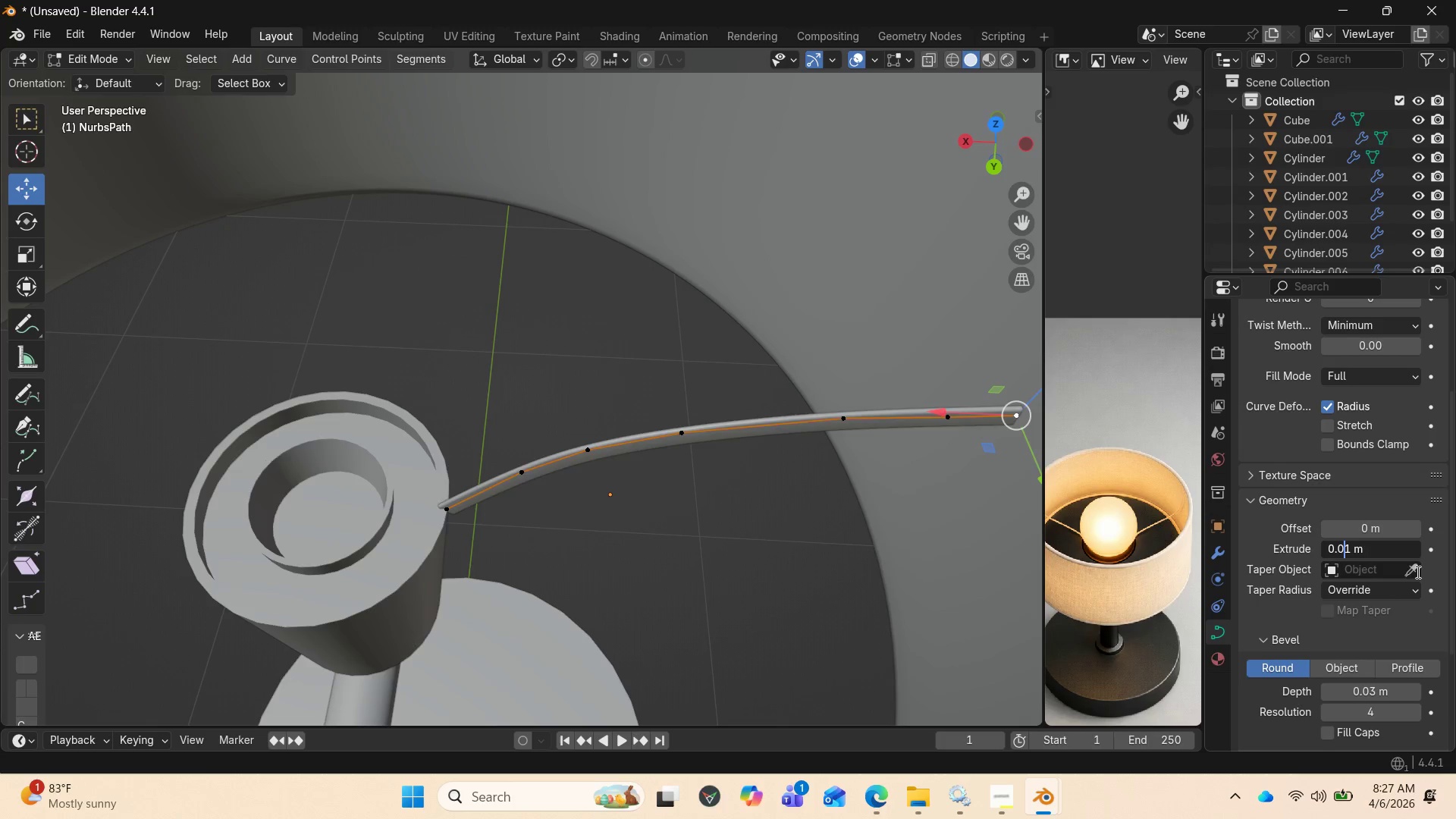 
key(Enter)
 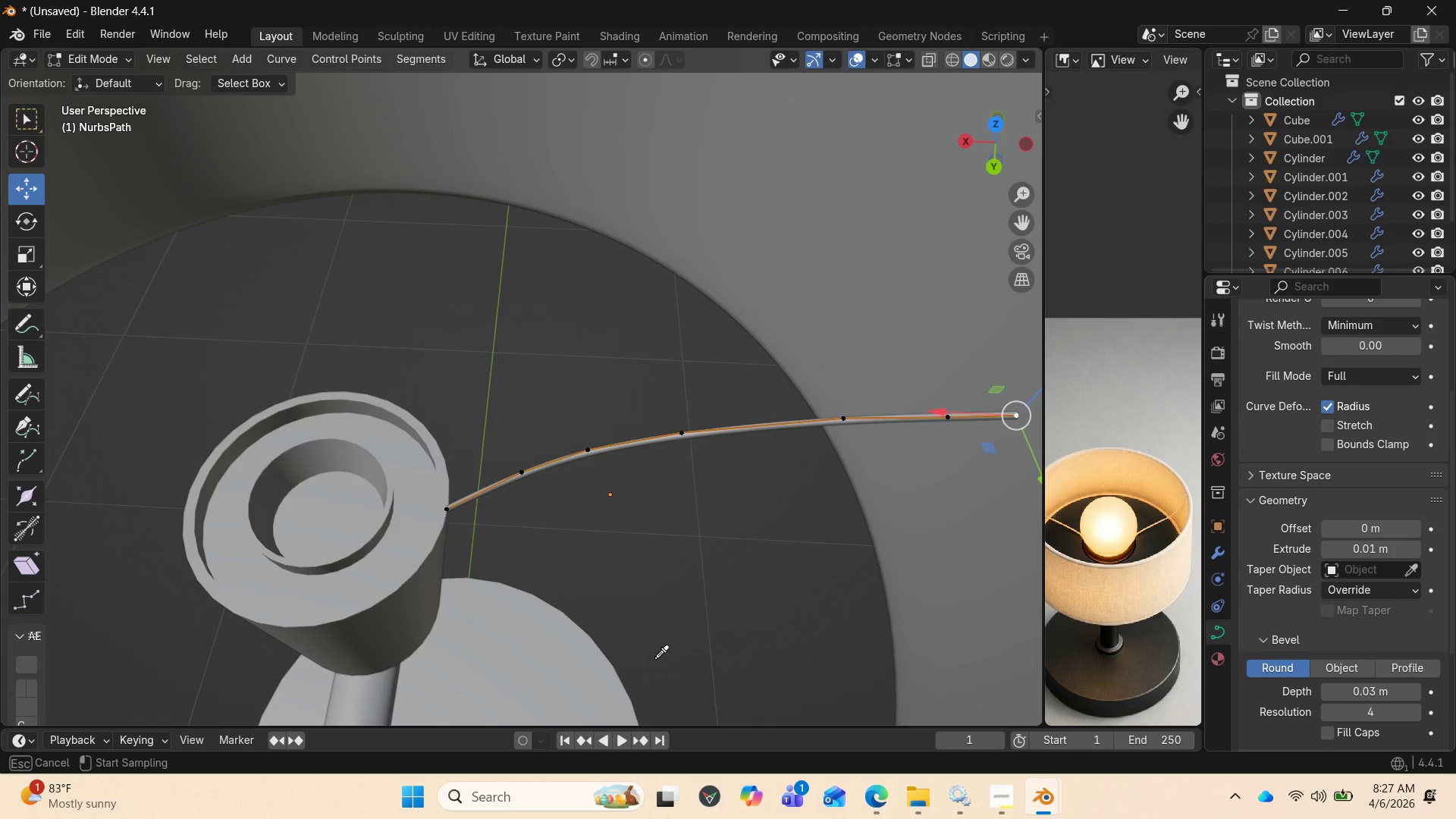 
scroll: coordinate [621, 543], scroll_direction: up, amount: 2.0
 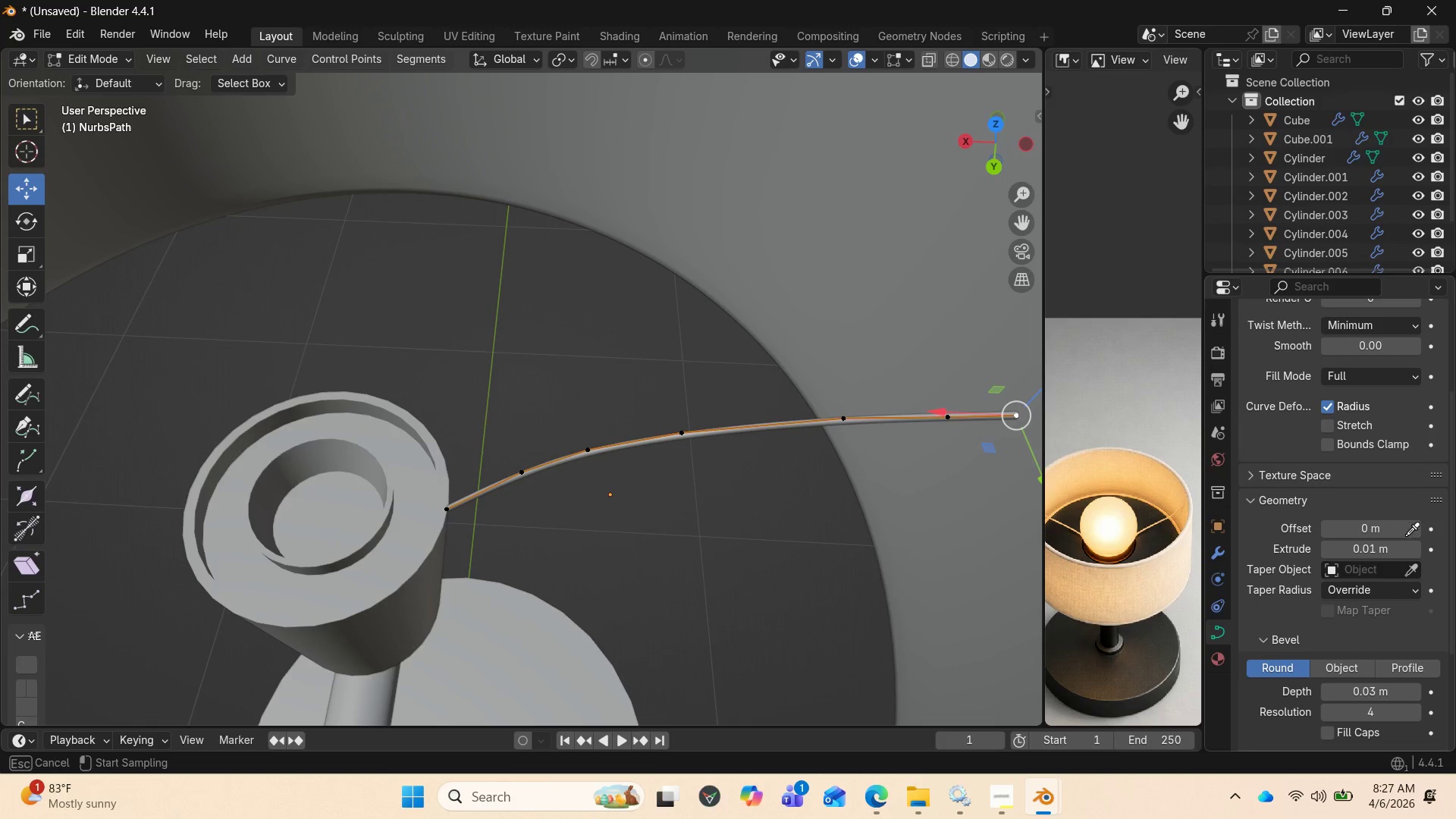 
left_click([1406, 573])
 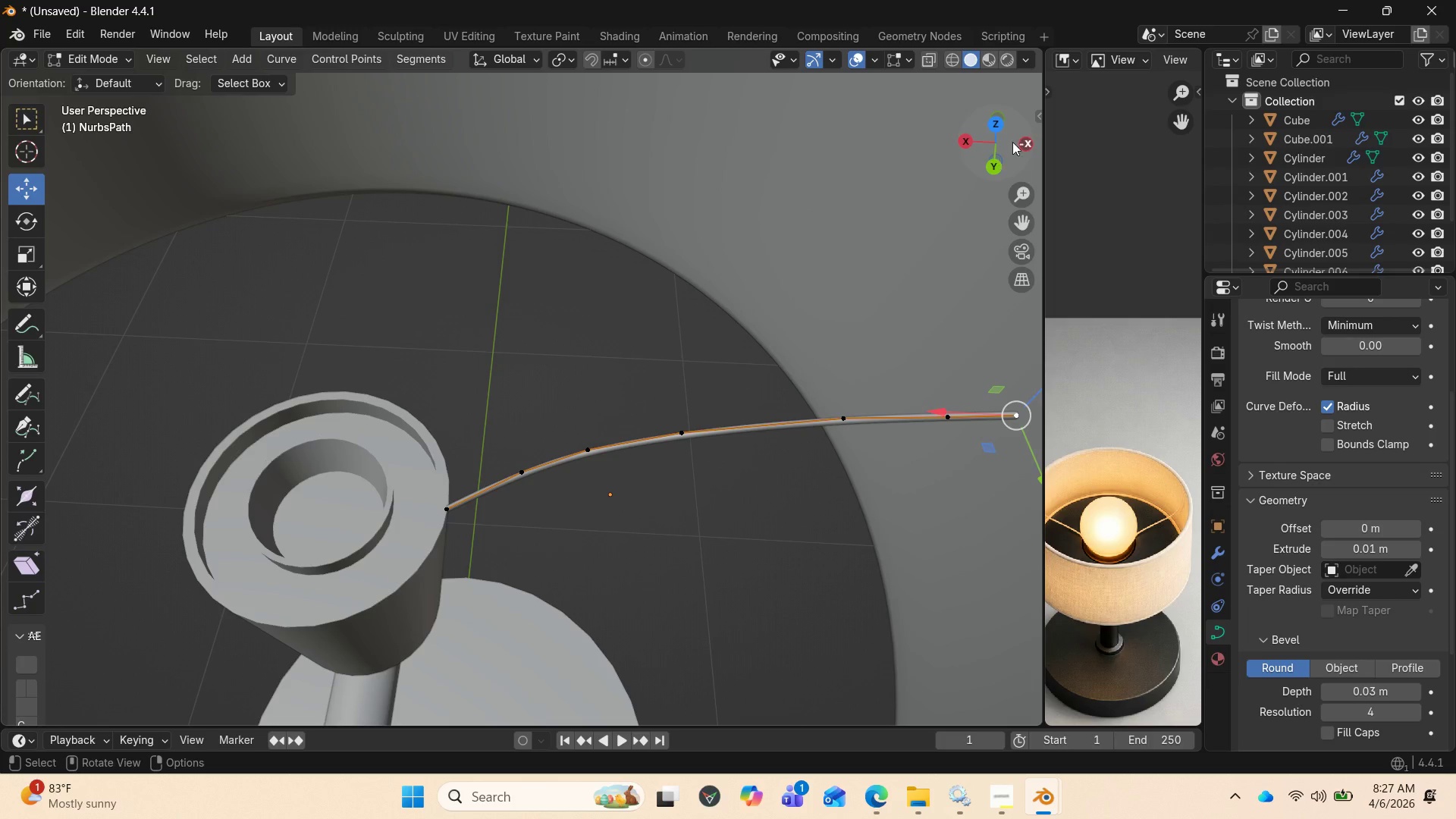 
left_click_drag(start_coordinate=[995, 137], to_coordinate=[984, 108])
 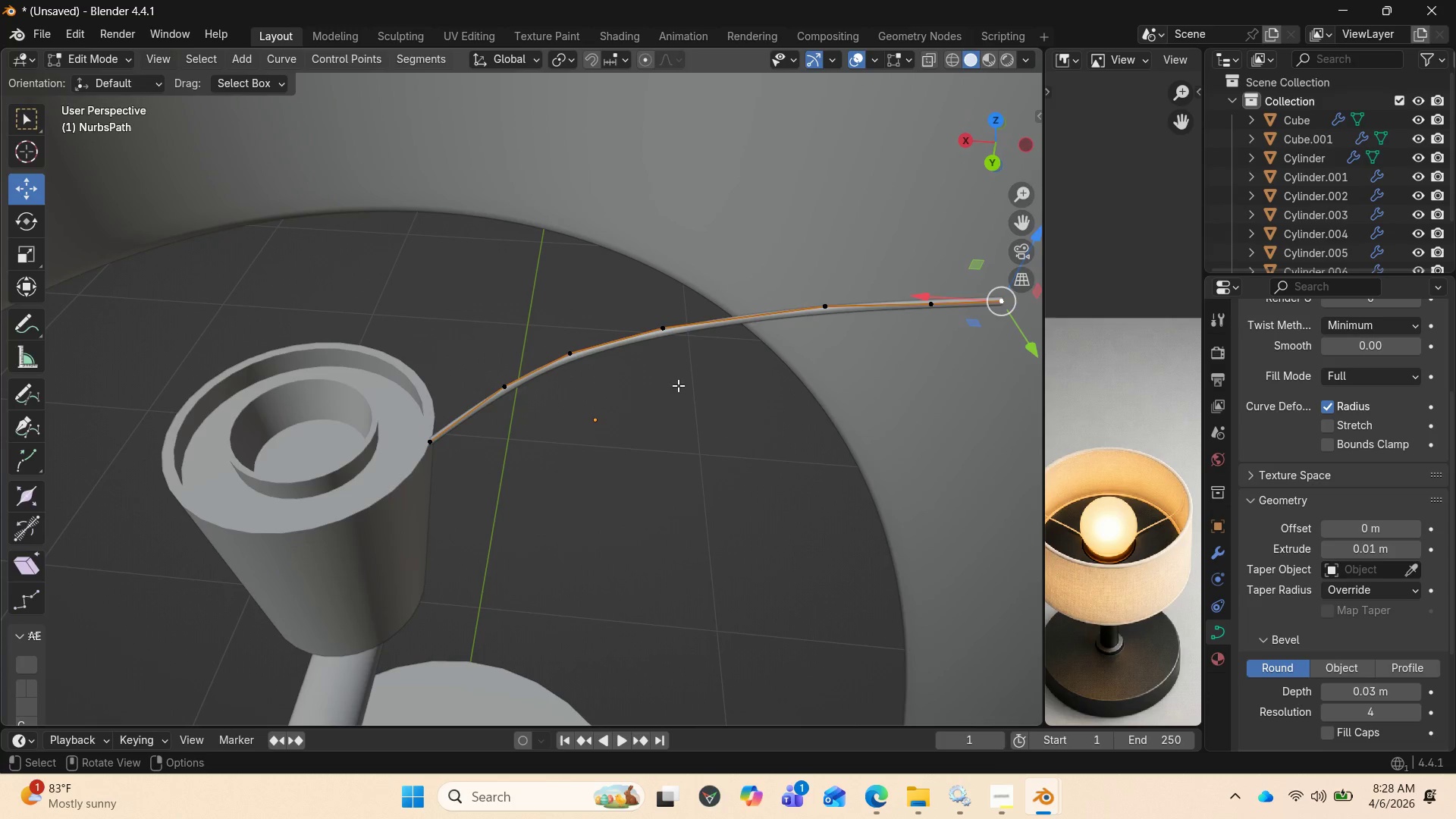 
key(Tab)
 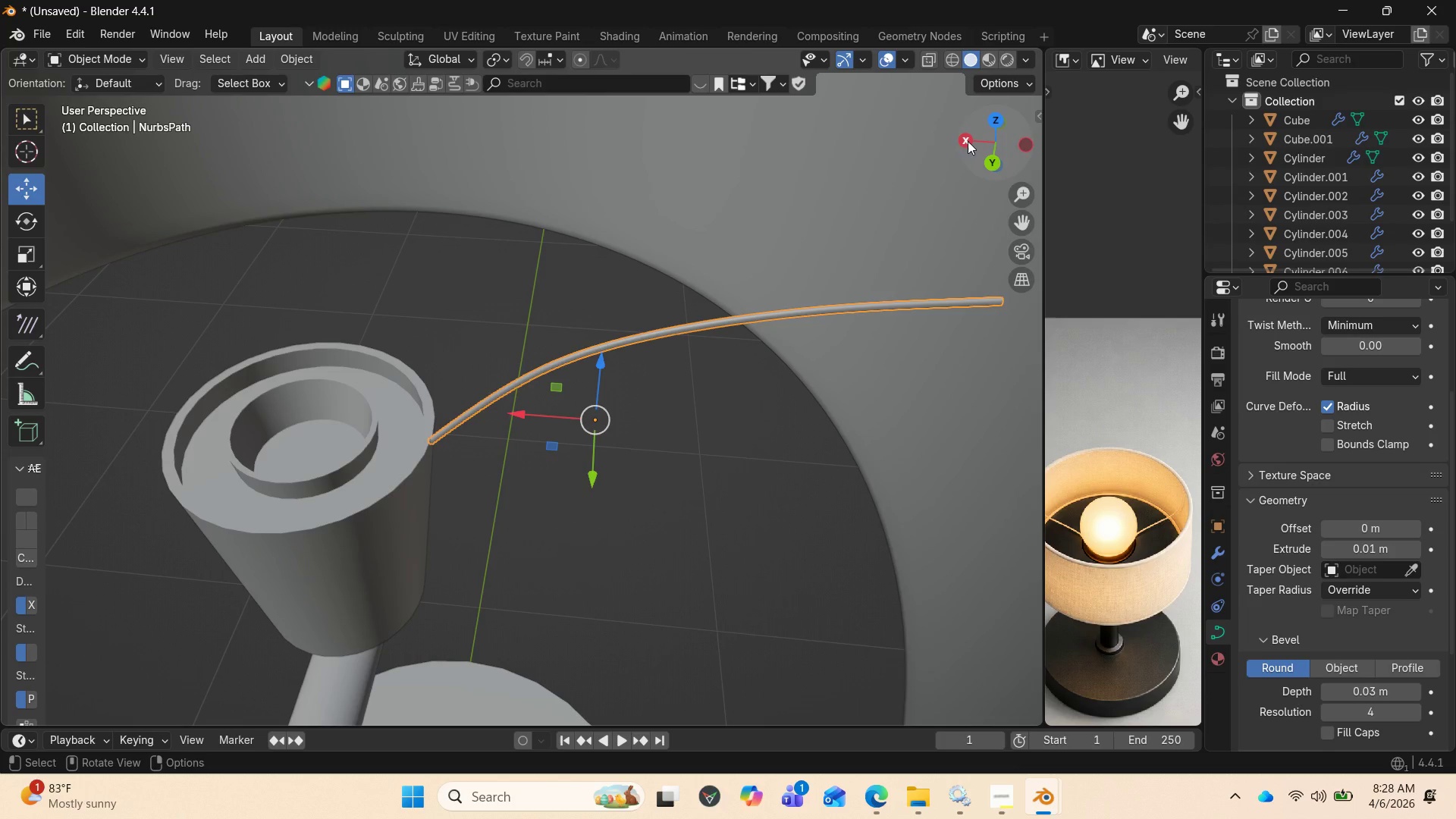 
left_click_drag(start_coordinate=[978, 139], to_coordinate=[887, 182])
 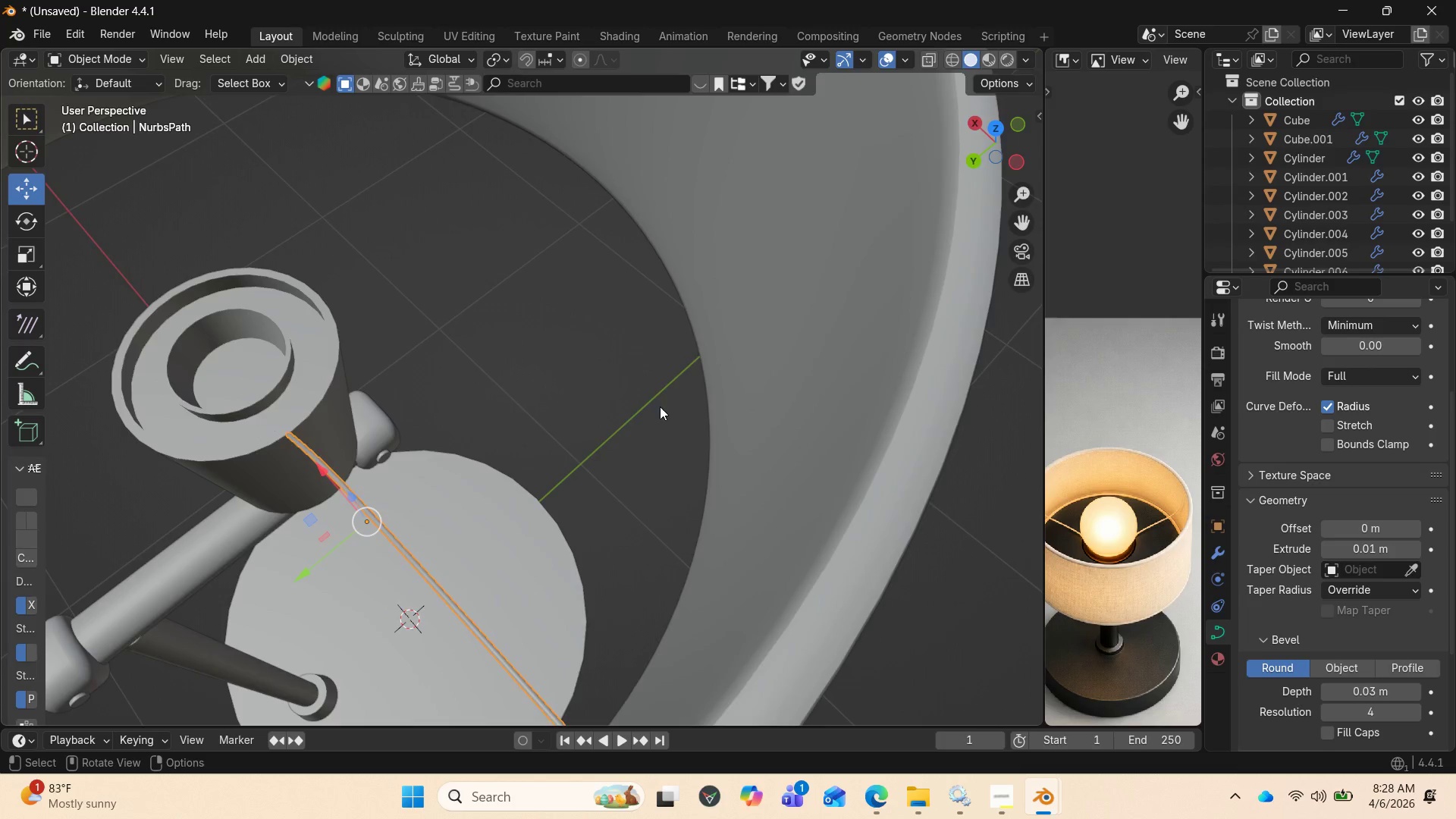 
scroll: coordinate [657, 410], scroll_direction: down, amount: 2.0
 